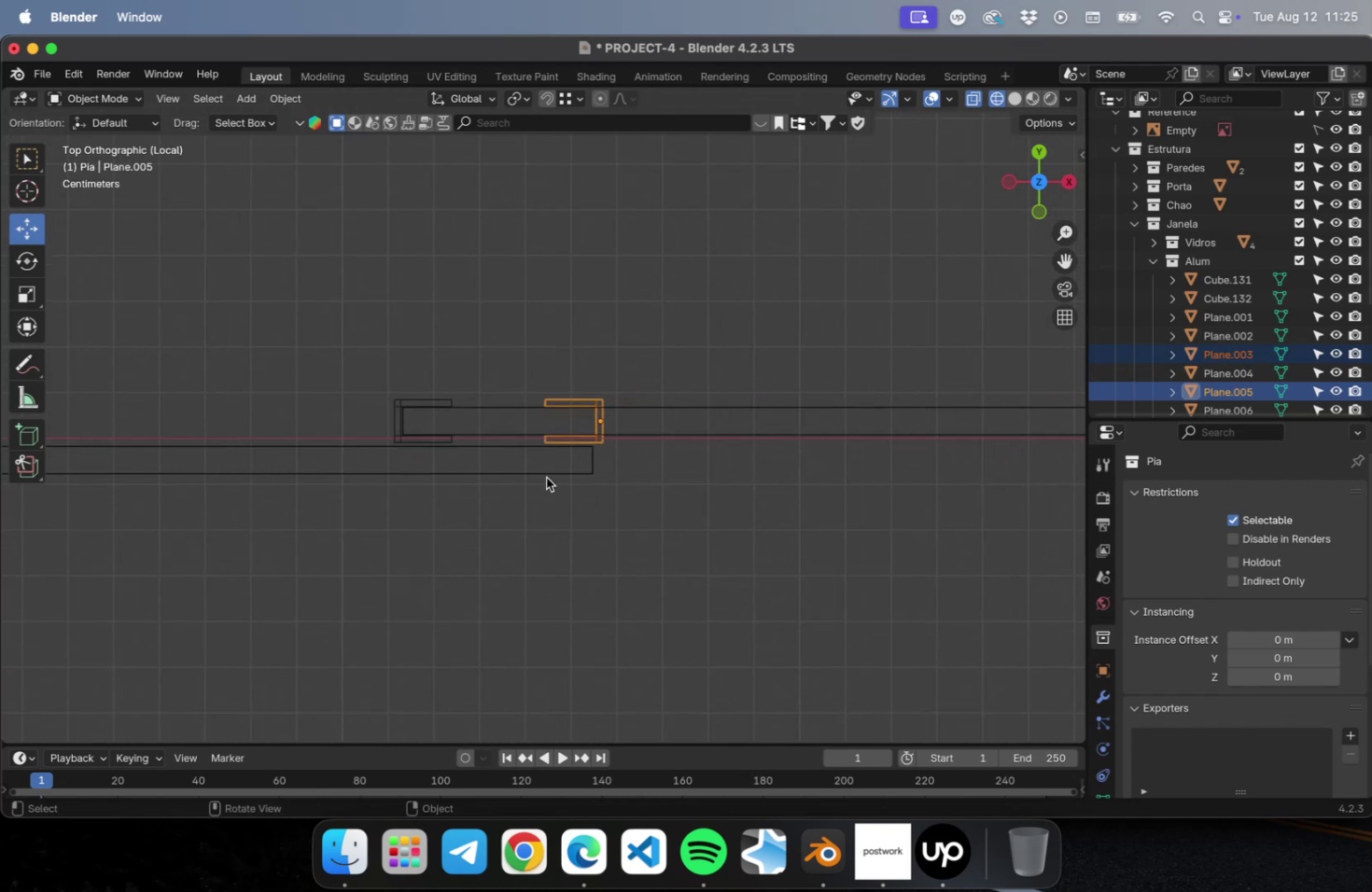 
scroll: coordinate [548, 474], scroll_direction: up, amount: 15.0
 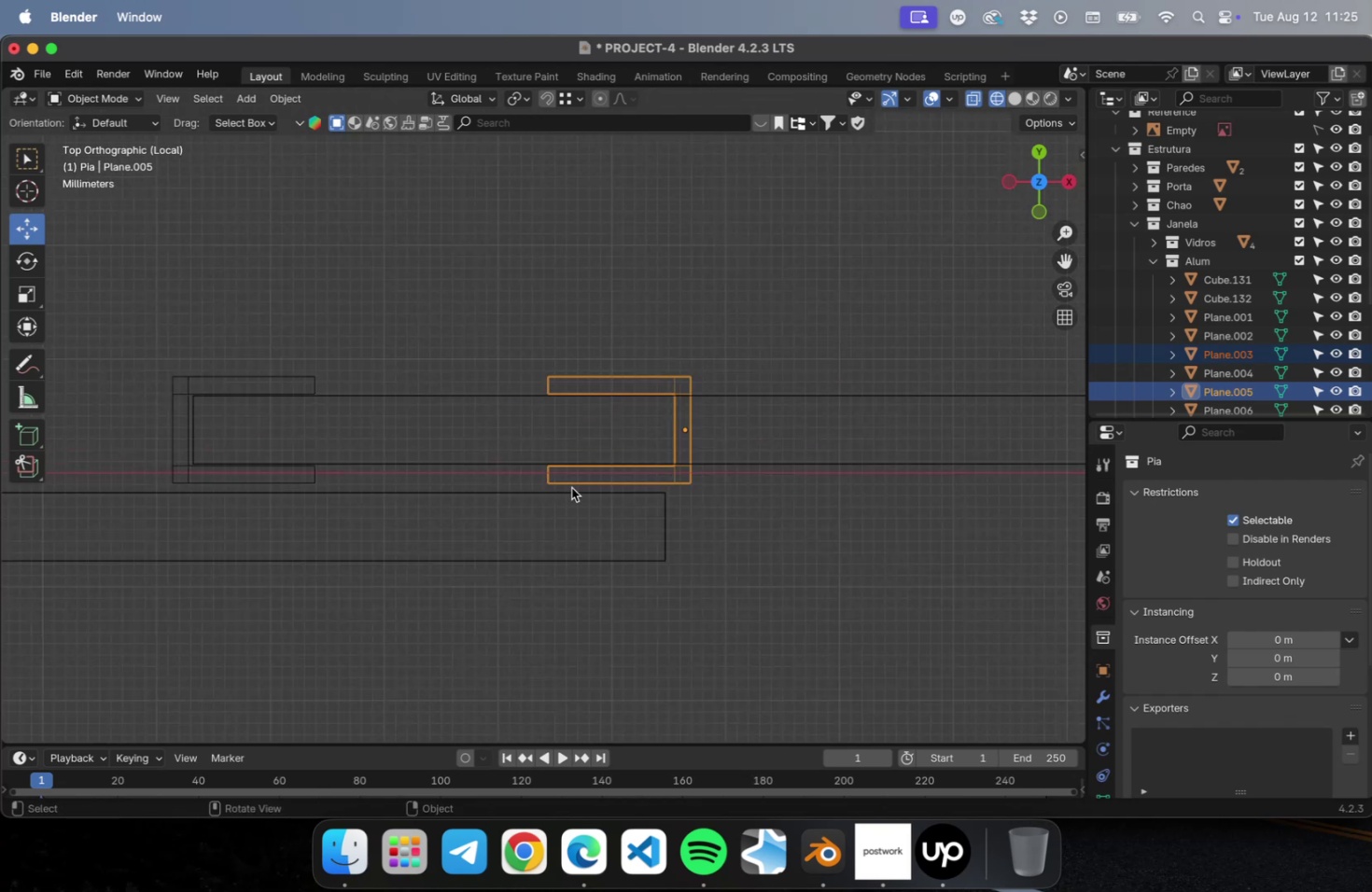 
hold_key(key=ShiftLeft, duration=0.55)
 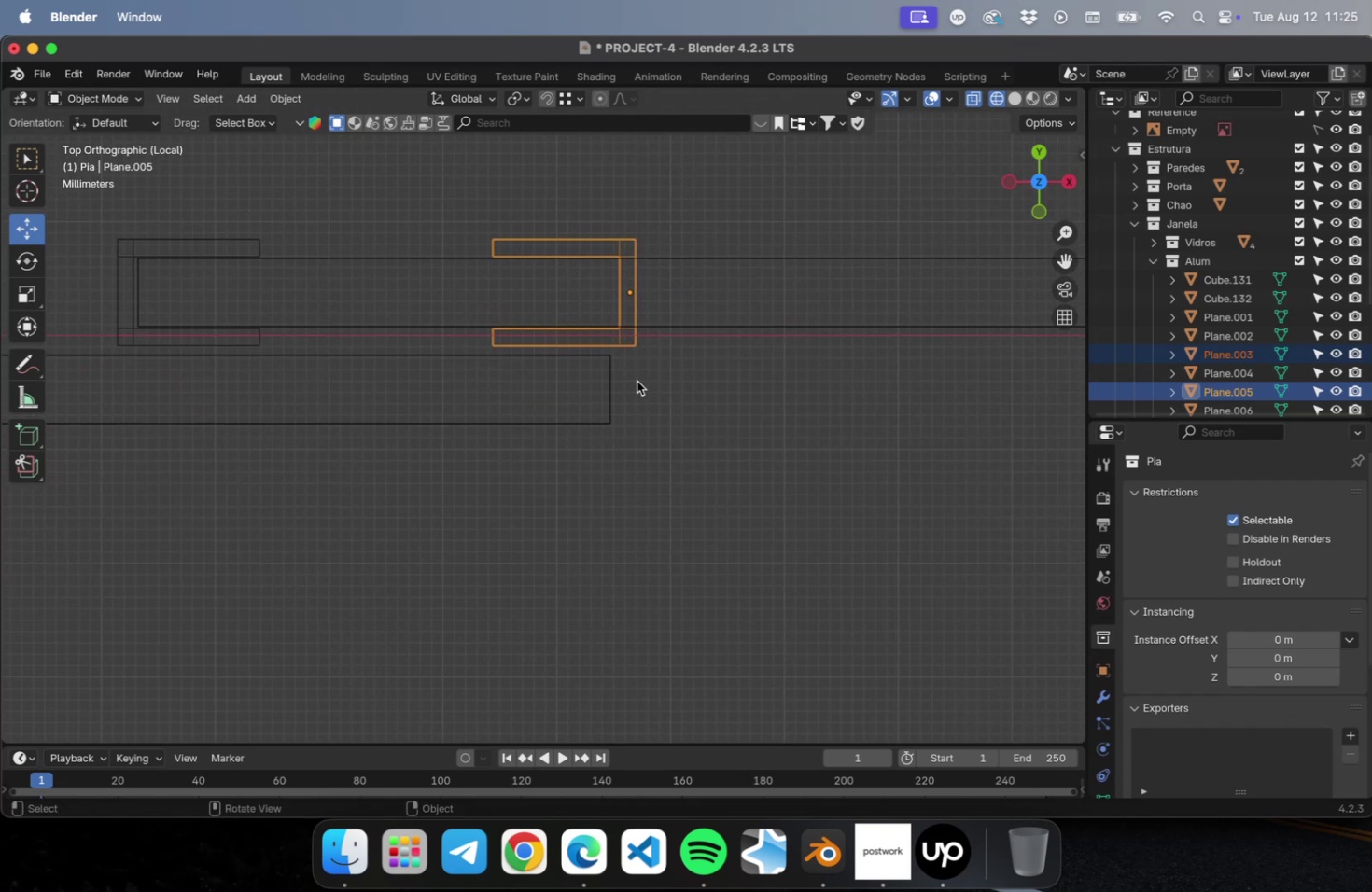 
type(gy)
 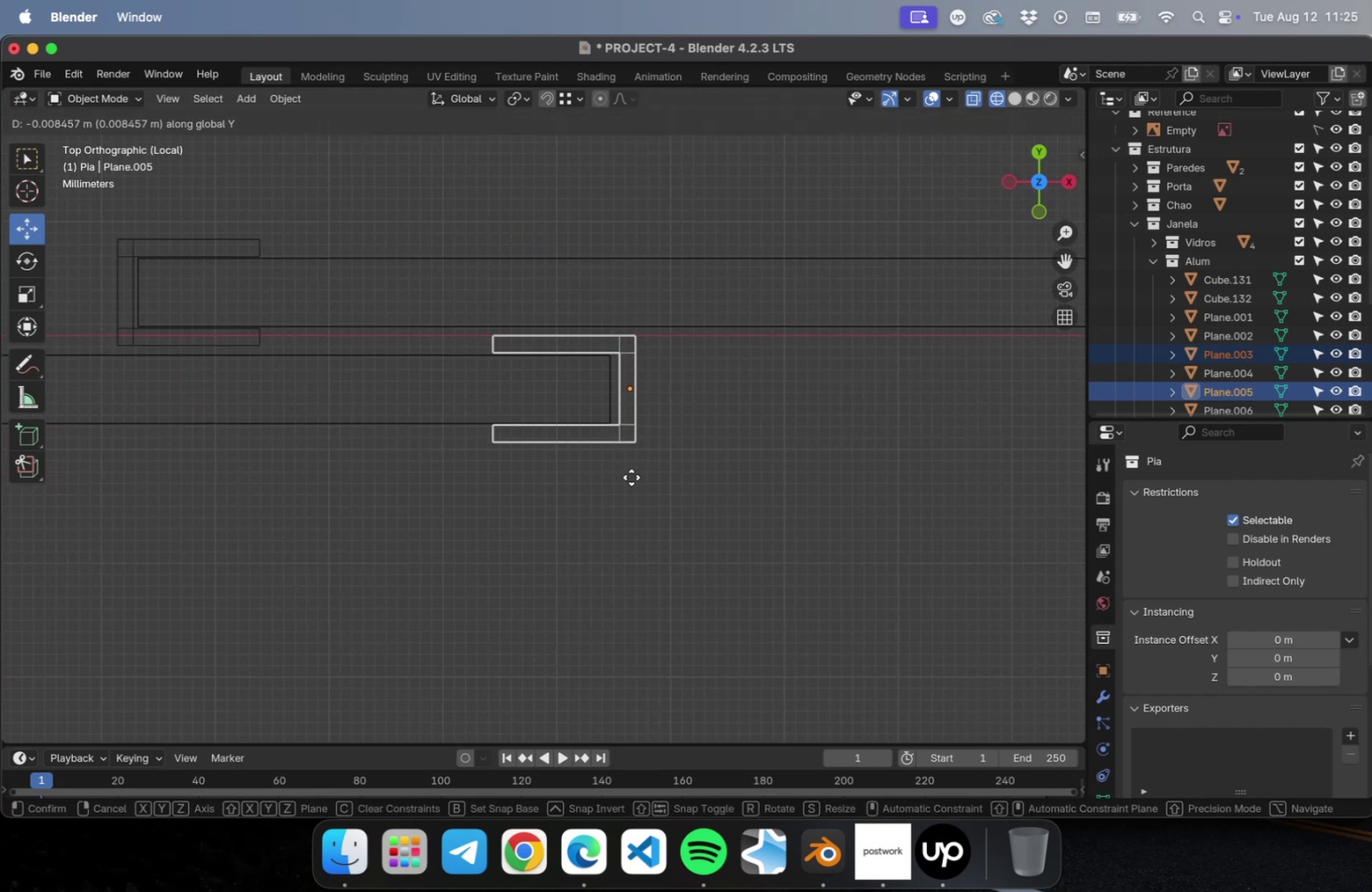 
left_click([631, 477])
 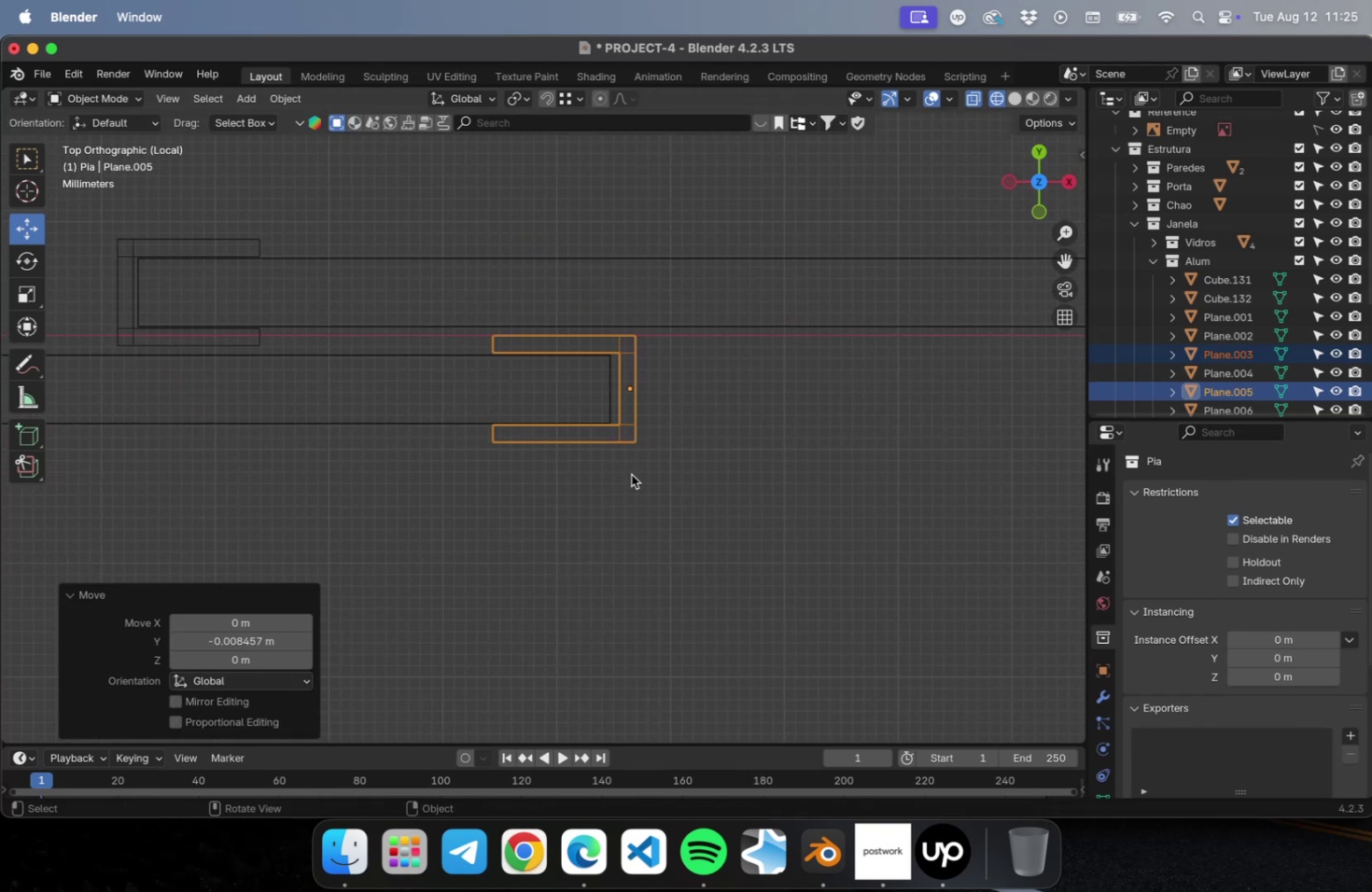 
scroll: coordinate [630, 472], scroll_direction: up, amount: 29.0
 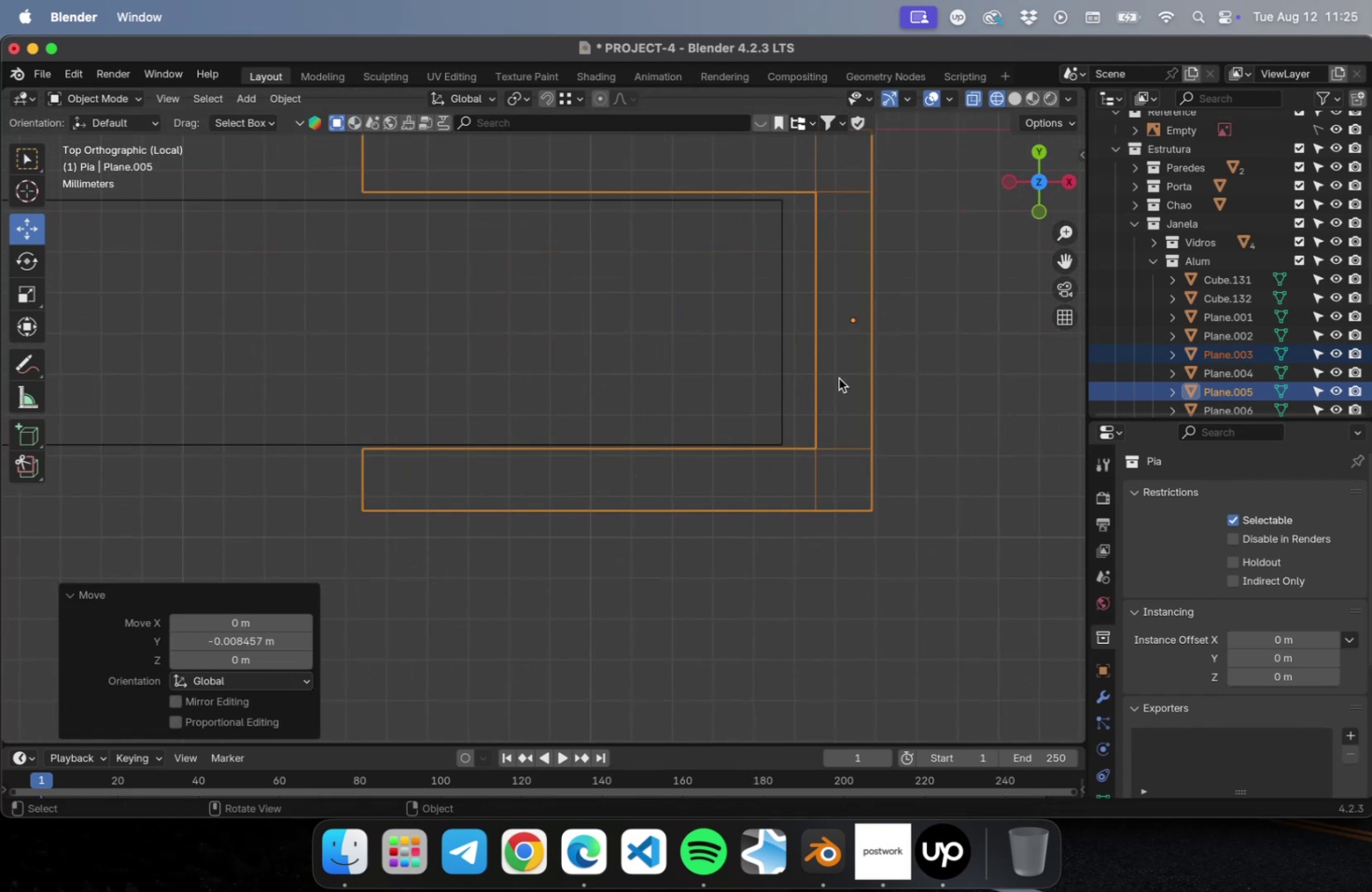 
type(gy)
 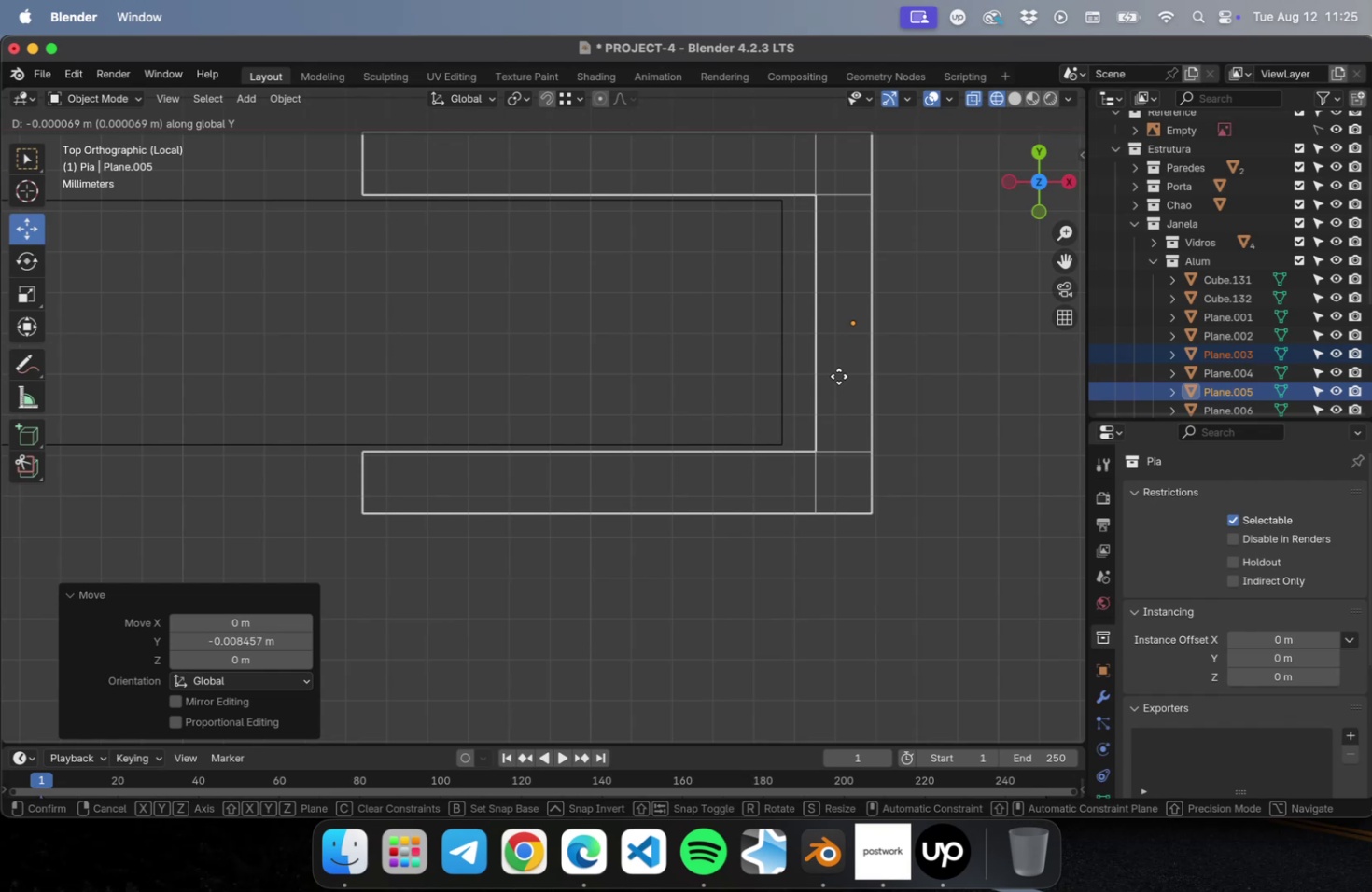 
left_click([838, 376])
 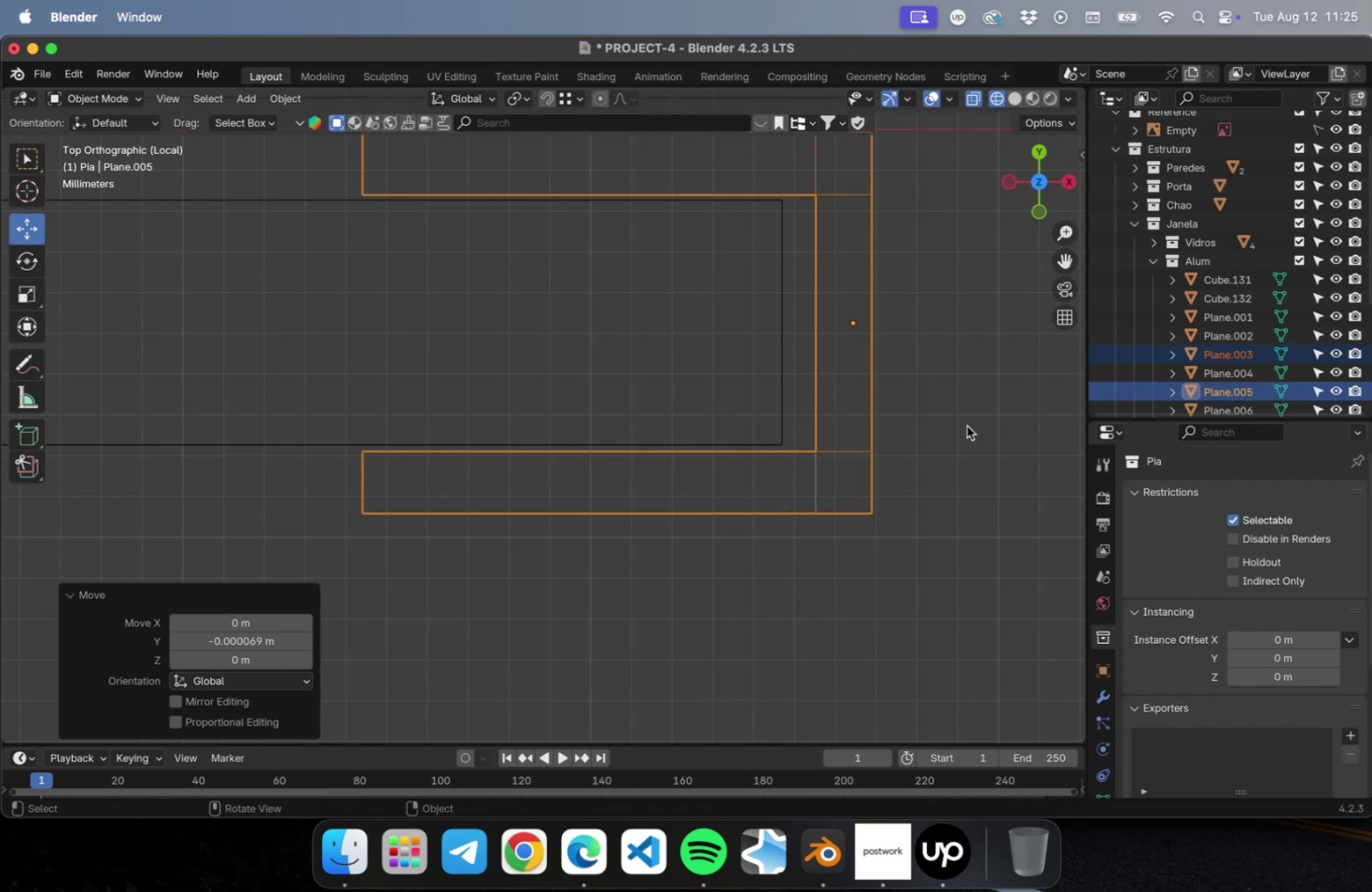 
left_click([966, 425])
 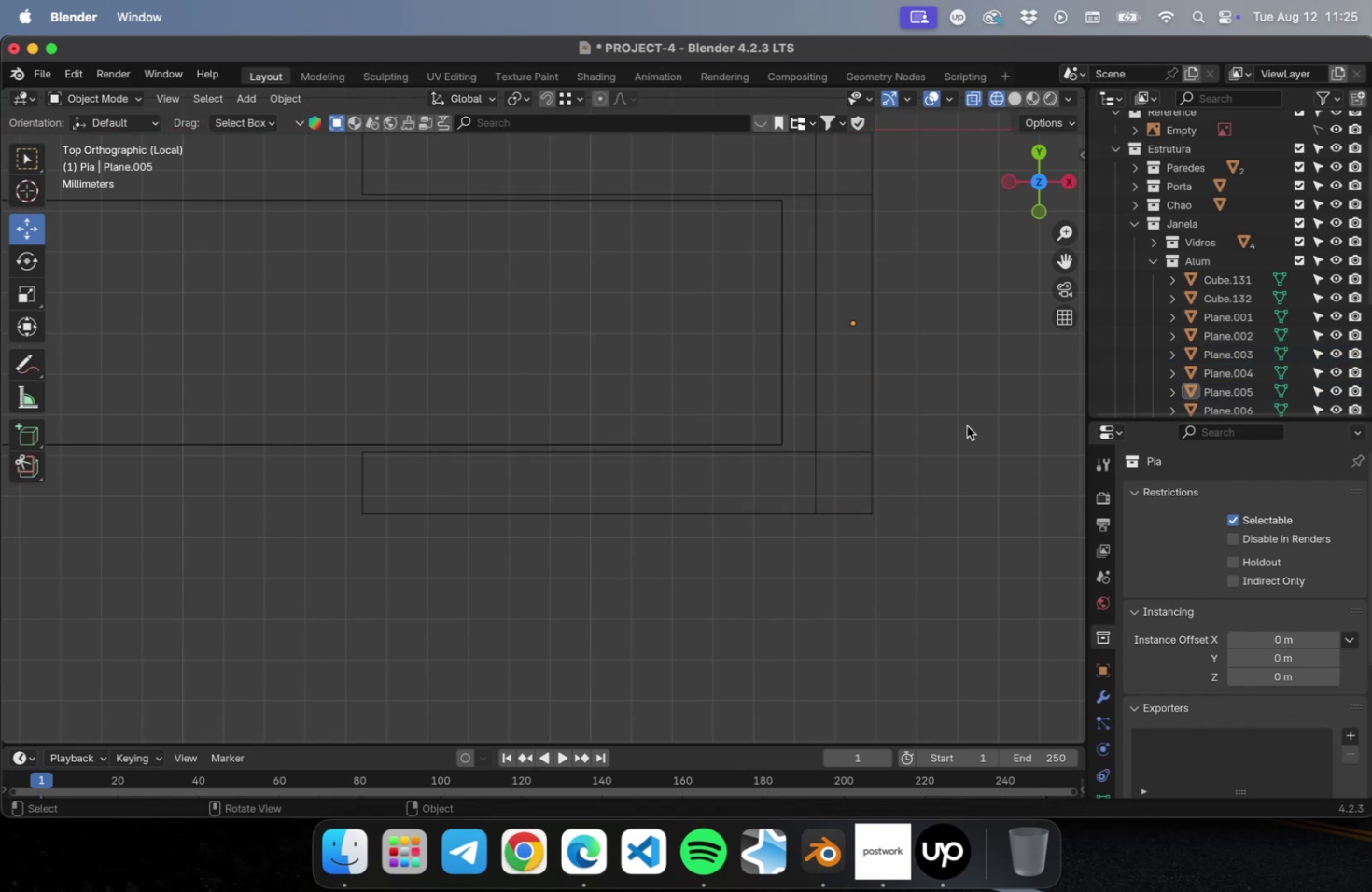 
key(Meta+CommandLeft)
 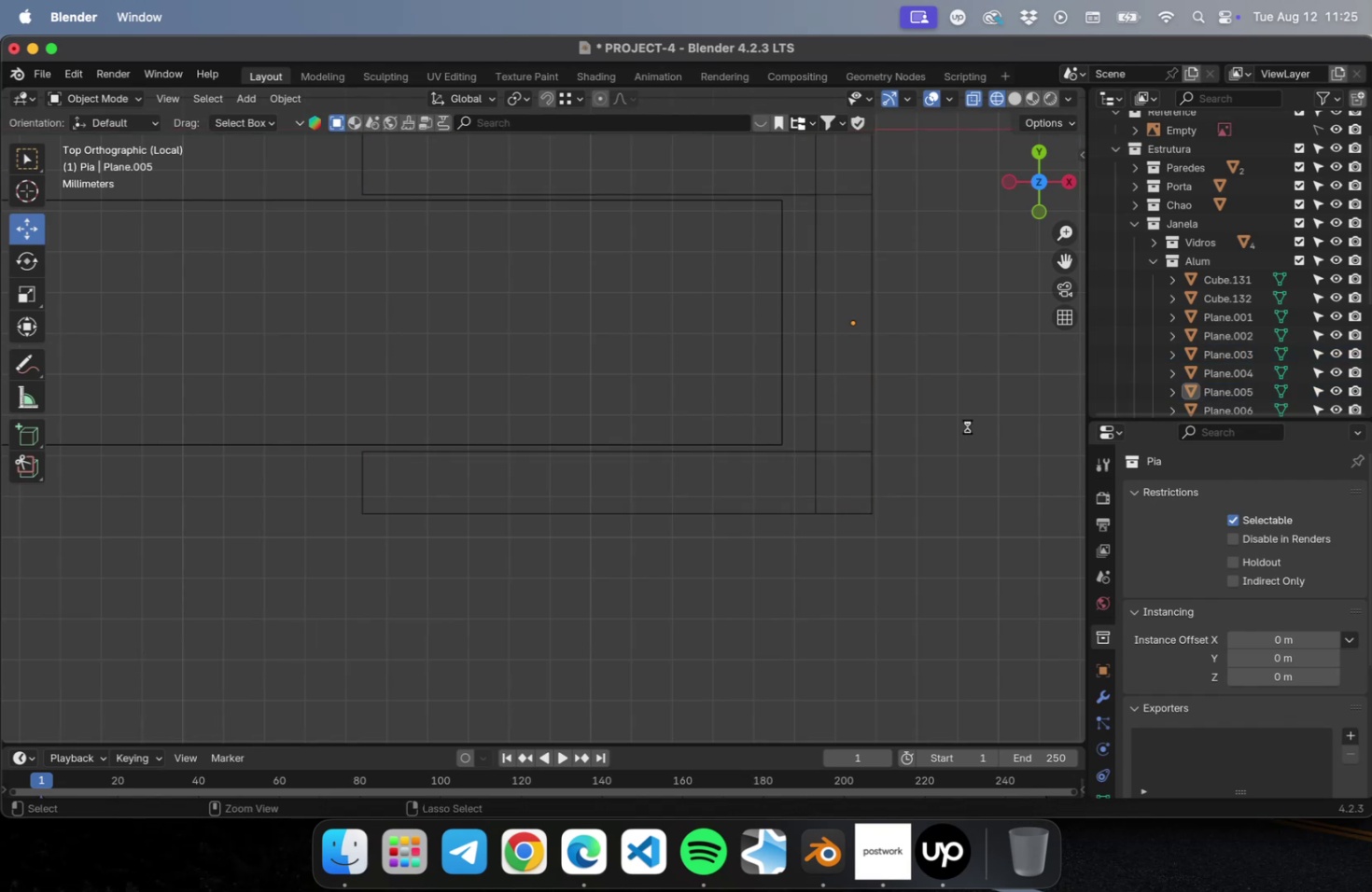 
key(Meta+S)
 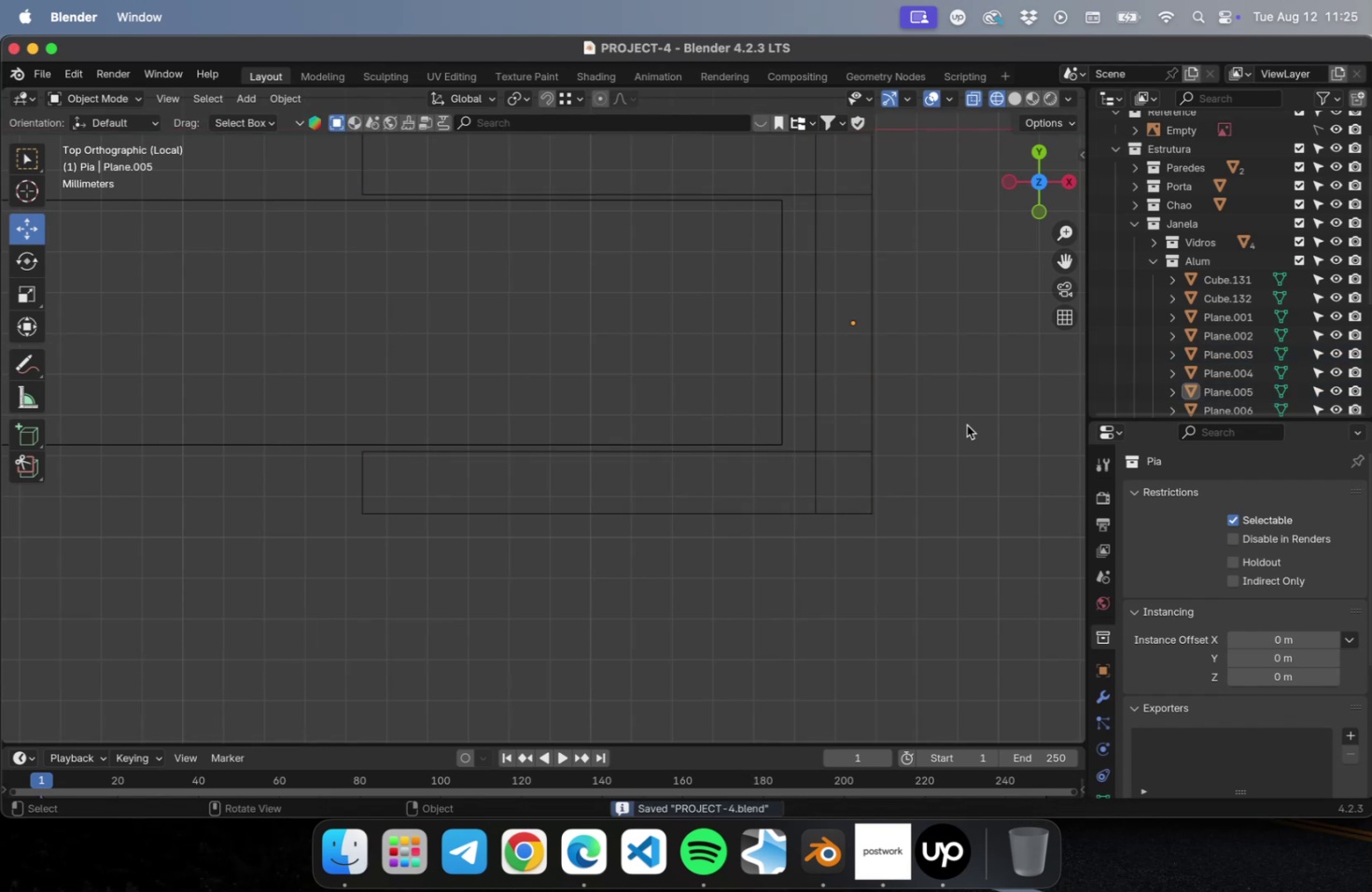 
scroll: coordinate [785, 454], scroll_direction: down, amount: 76.0
 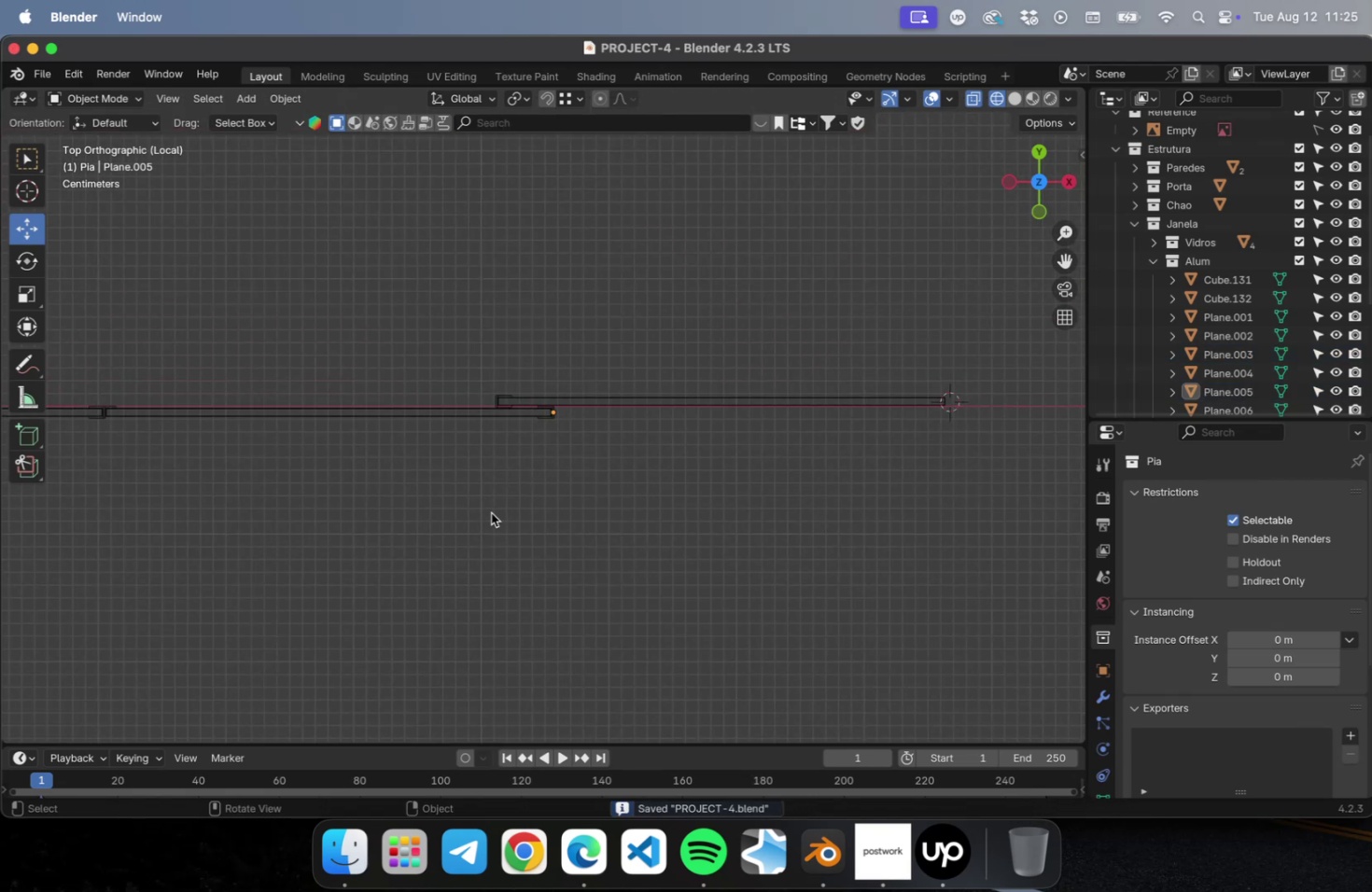 
hold_key(key=ShiftLeft, duration=0.6)
 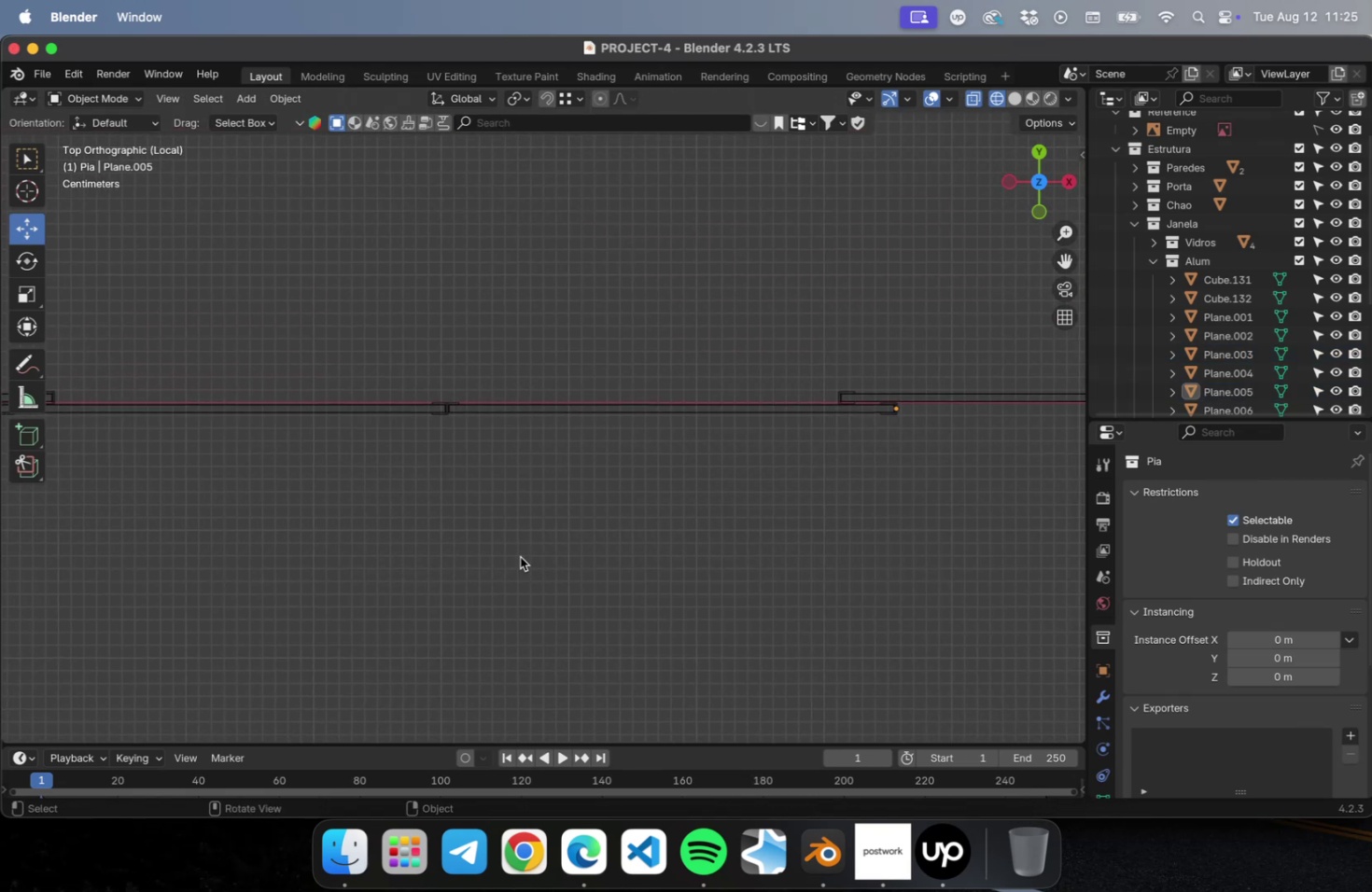 
key(NumLock)
 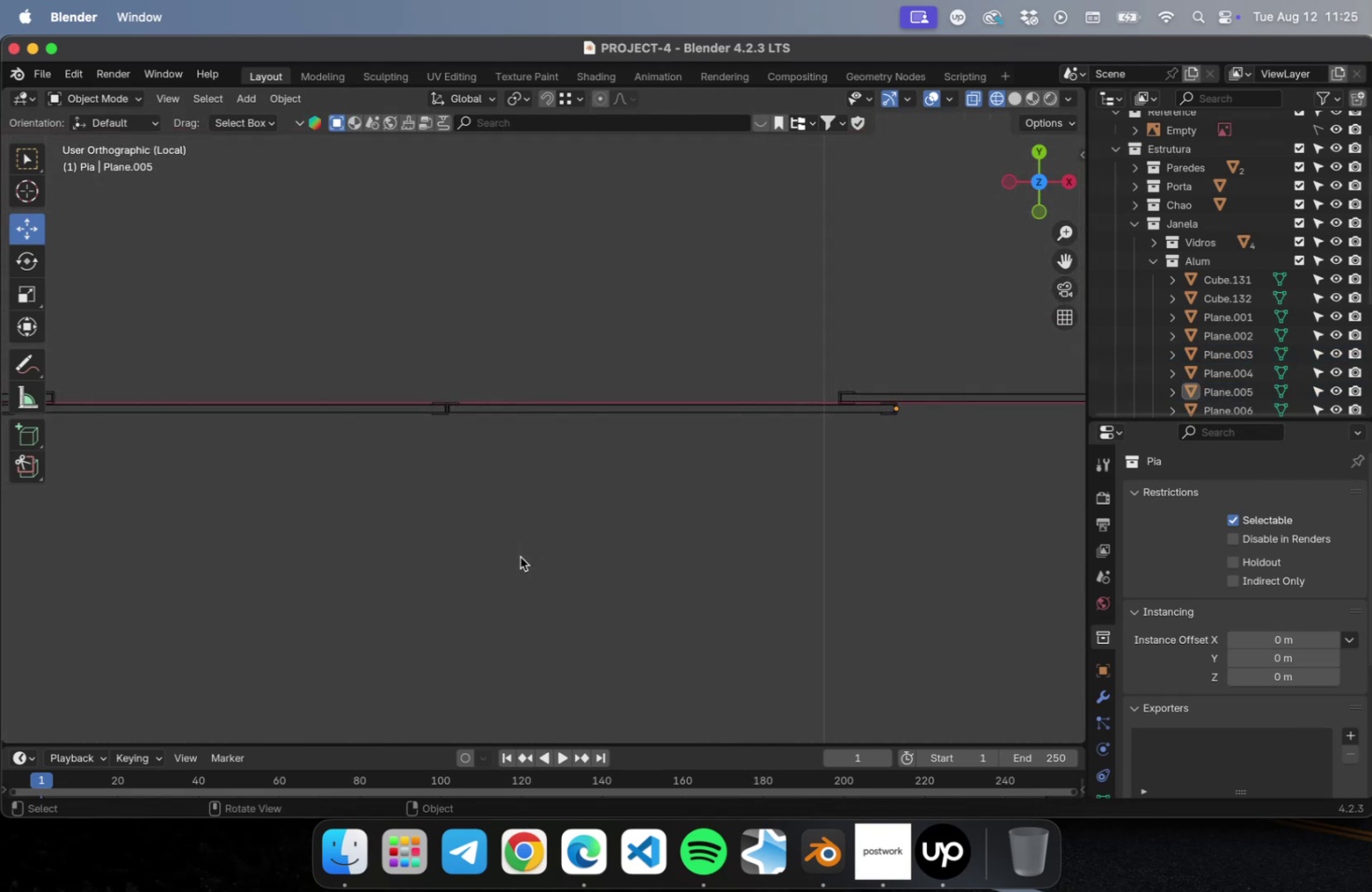 
key(Numpad1)
 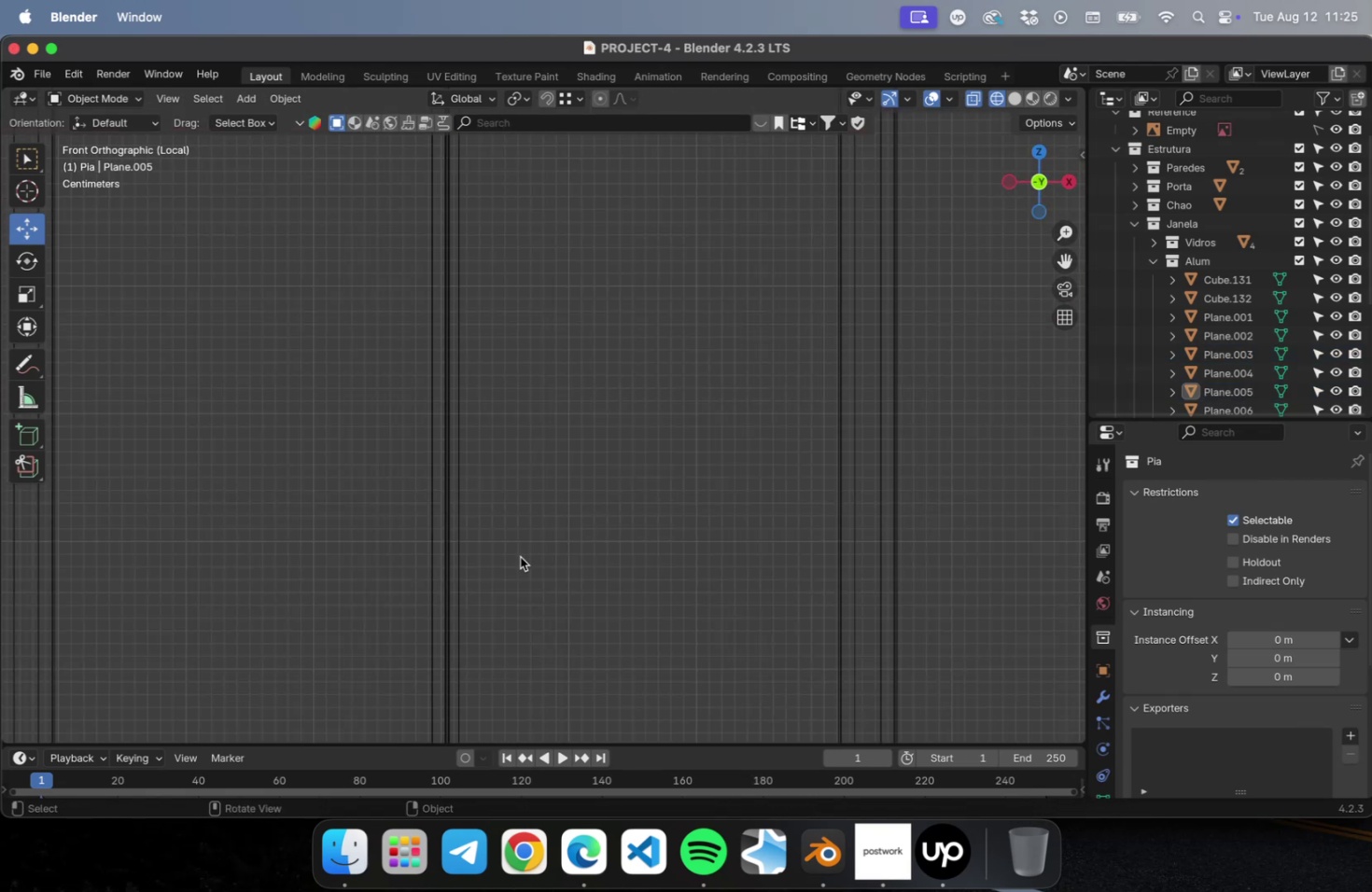 
scroll: coordinate [523, 553], scroll_direction: down, amount: 29.0
 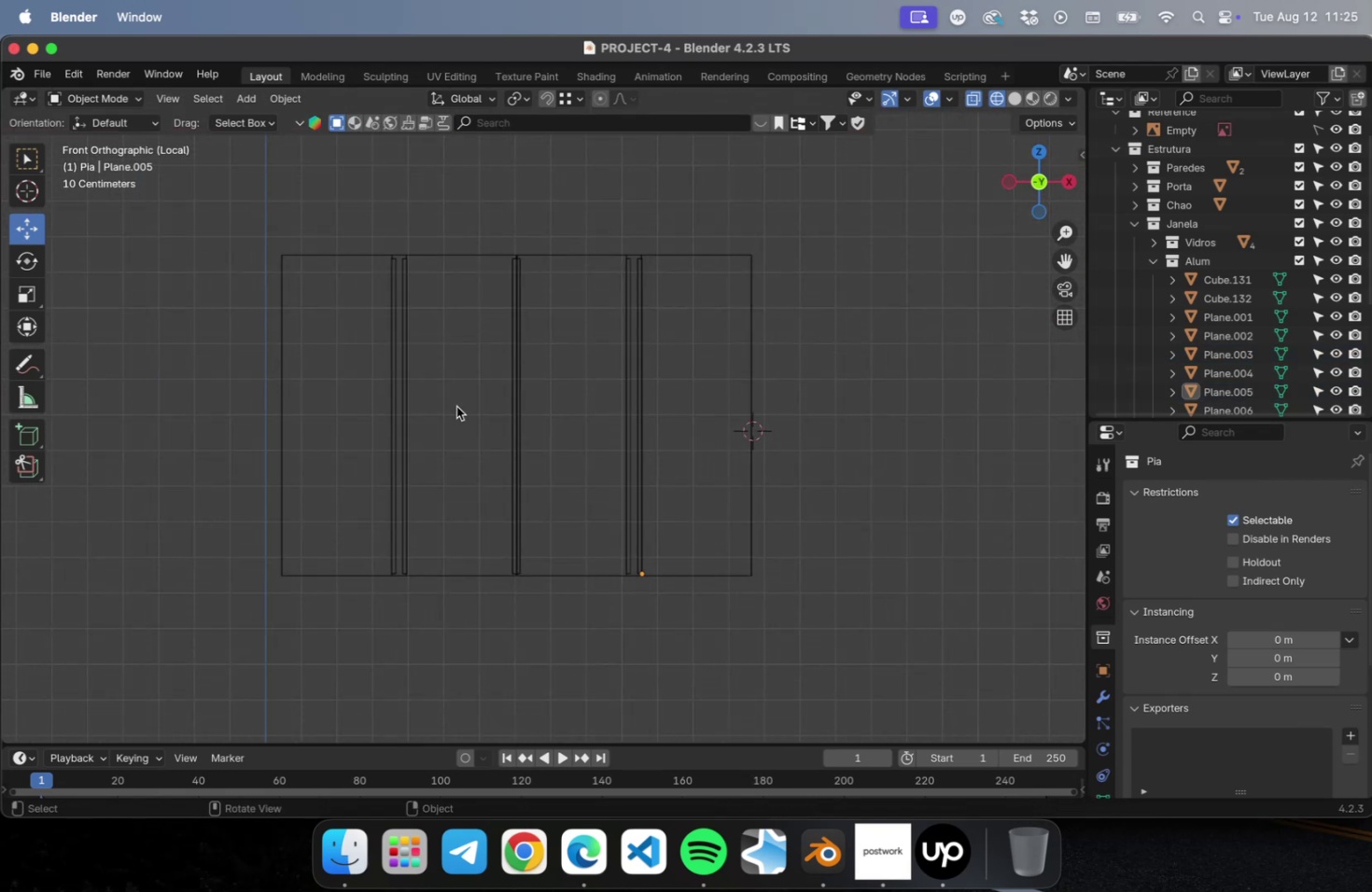 
scroll: coordinate [486, 411], scroll_direction: up, amount: 5.0
 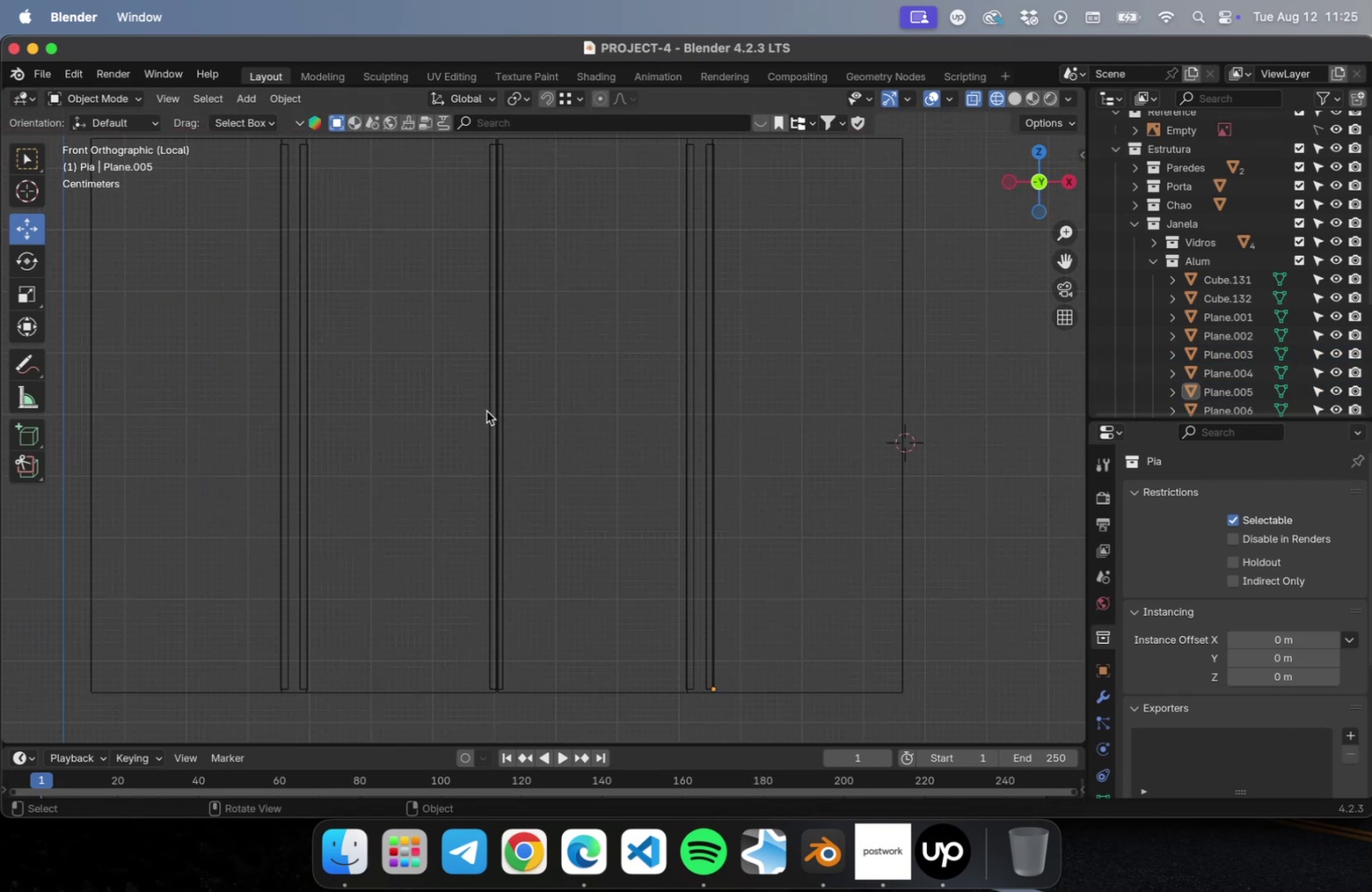 
key(Meta+S)
 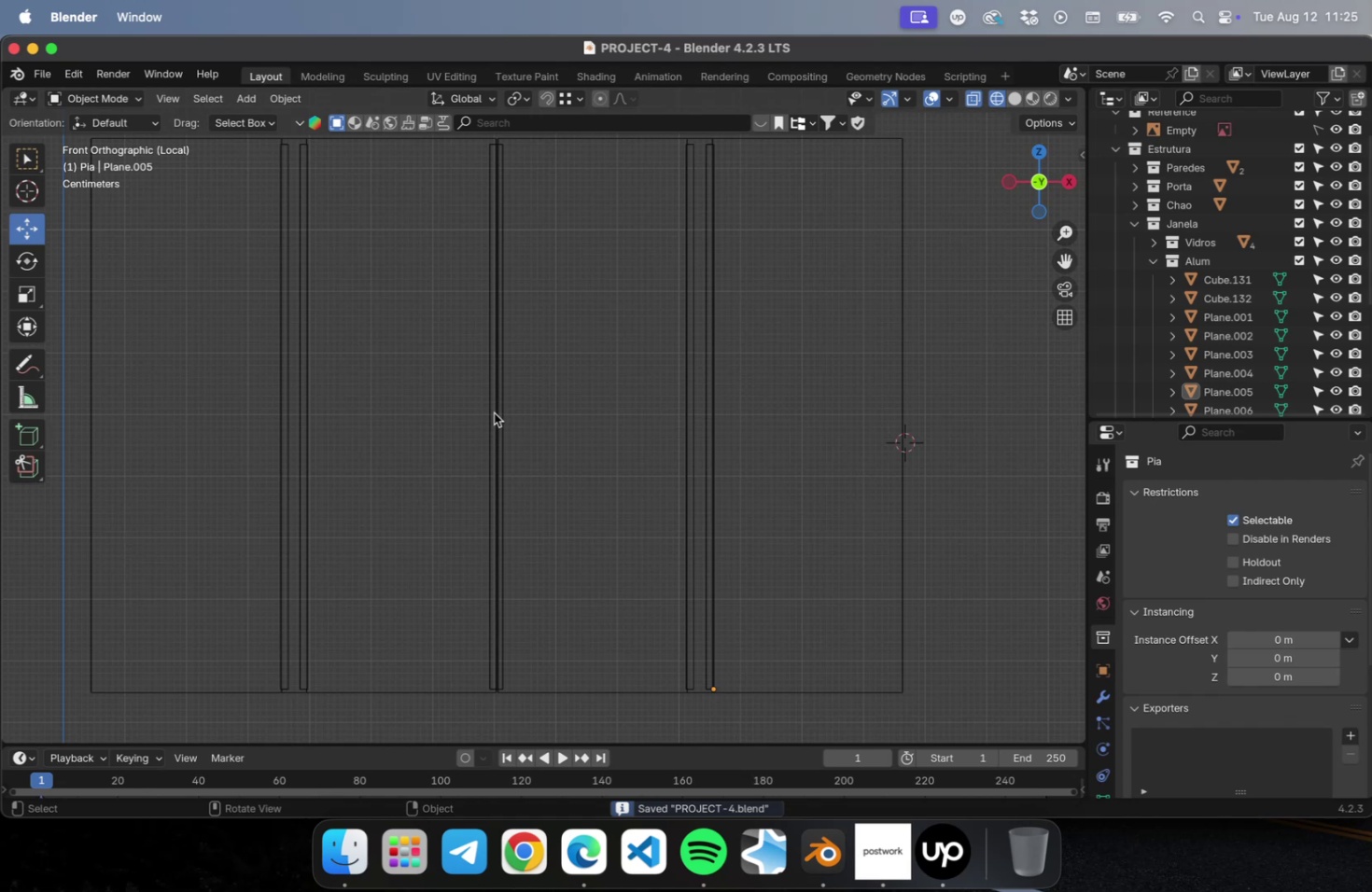 
scroll: coordinate [495, 410], scroll_direction: up, amount: 9.0
 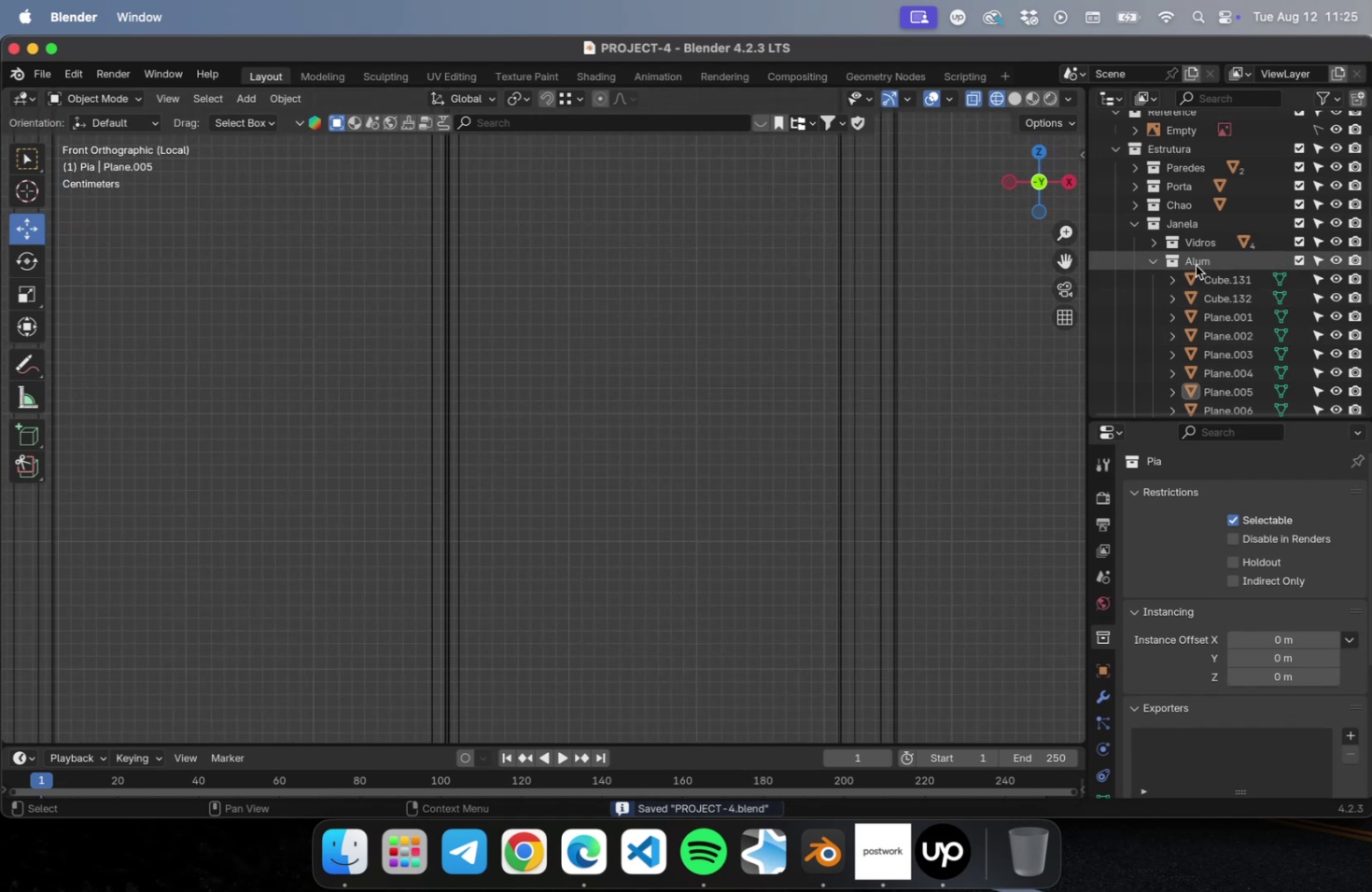 
scroll: coordinate [609, 361], scroll_direction: down, amount: 16.0
 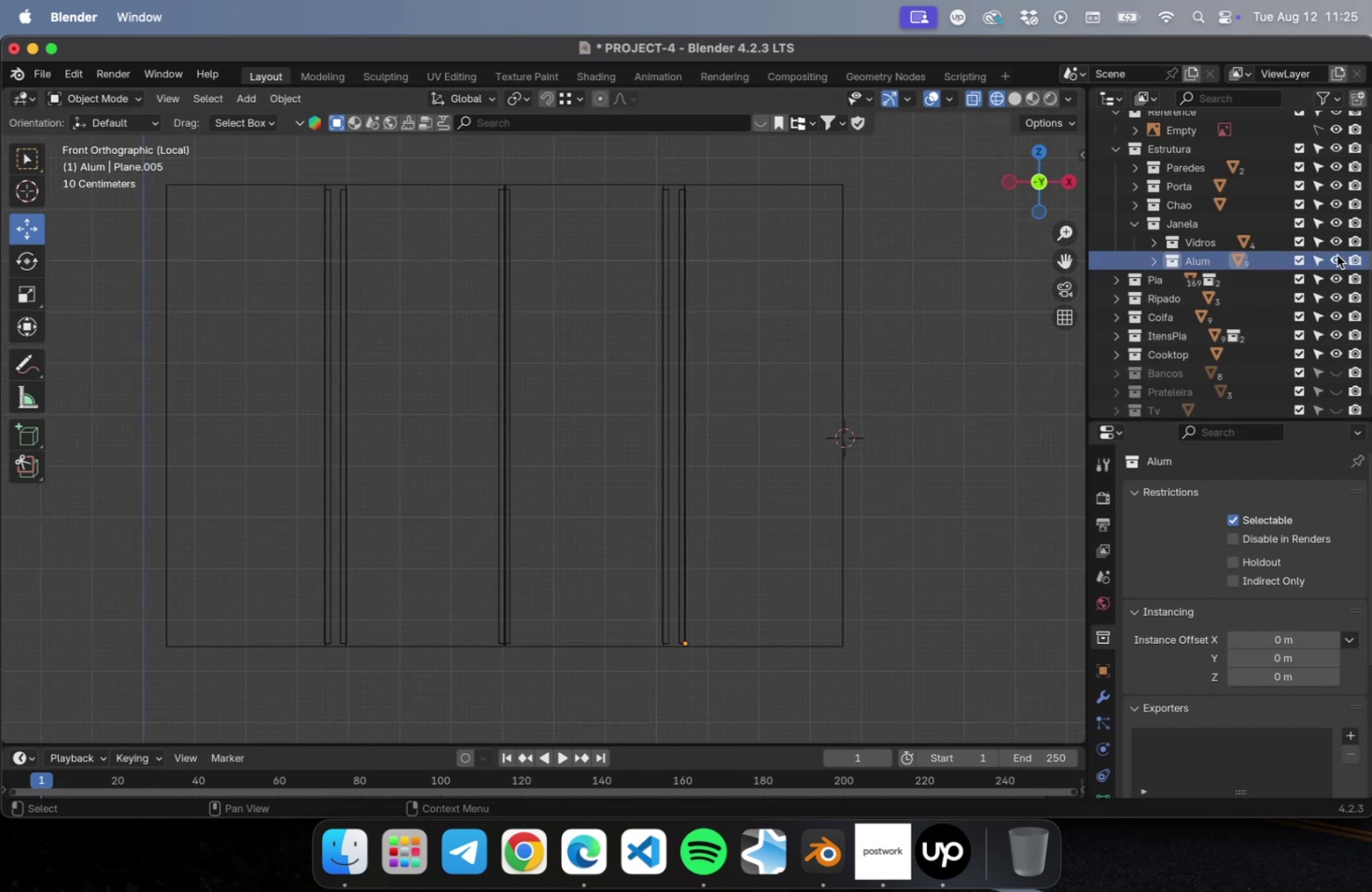 
double_click([1334, 258])
 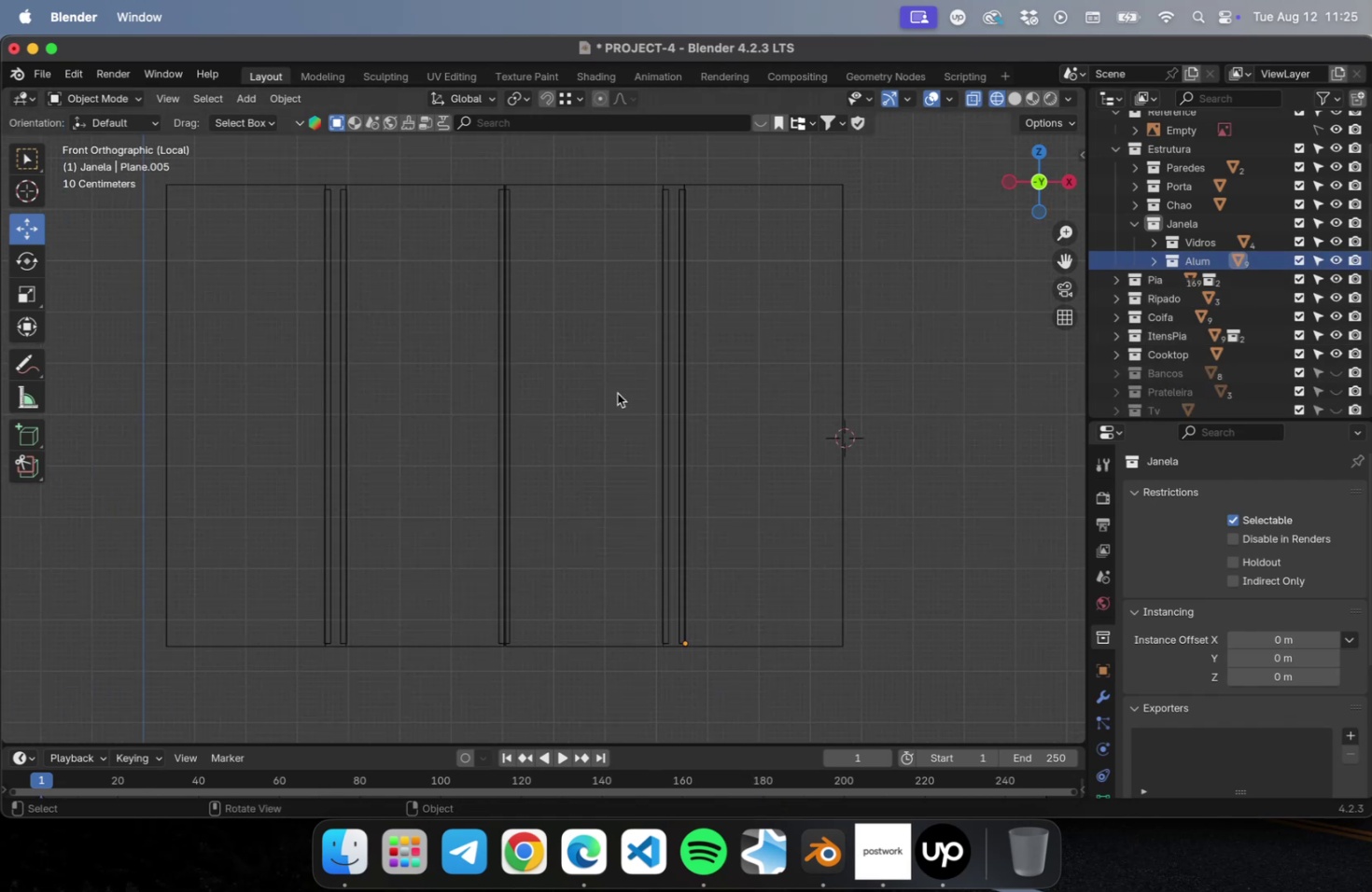 
scroll: coordinate [516, 405], scroll_direction: up, amount: 25.0
 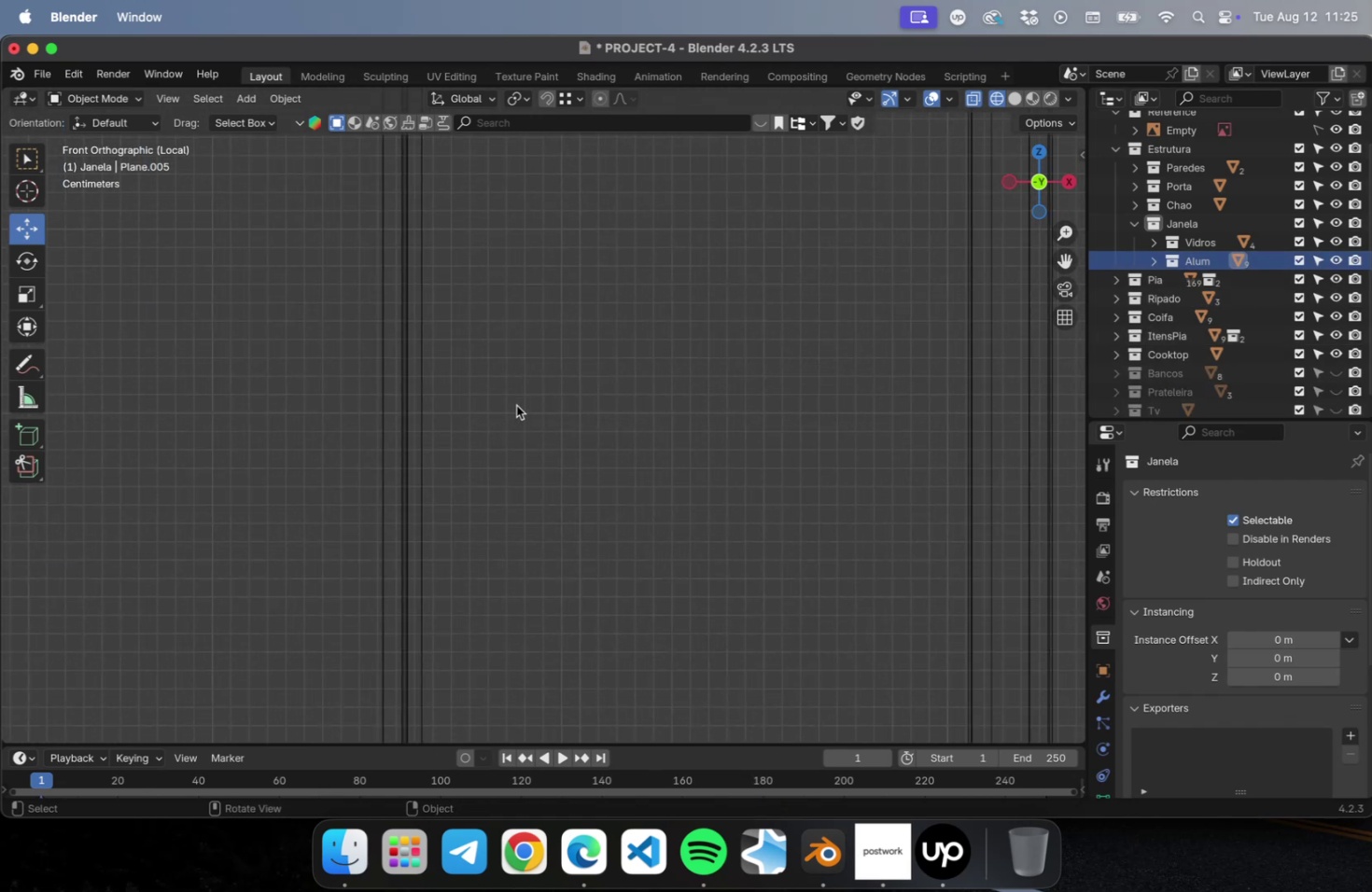 
hold_key(key=ShiftLeft, duration=0.6)
 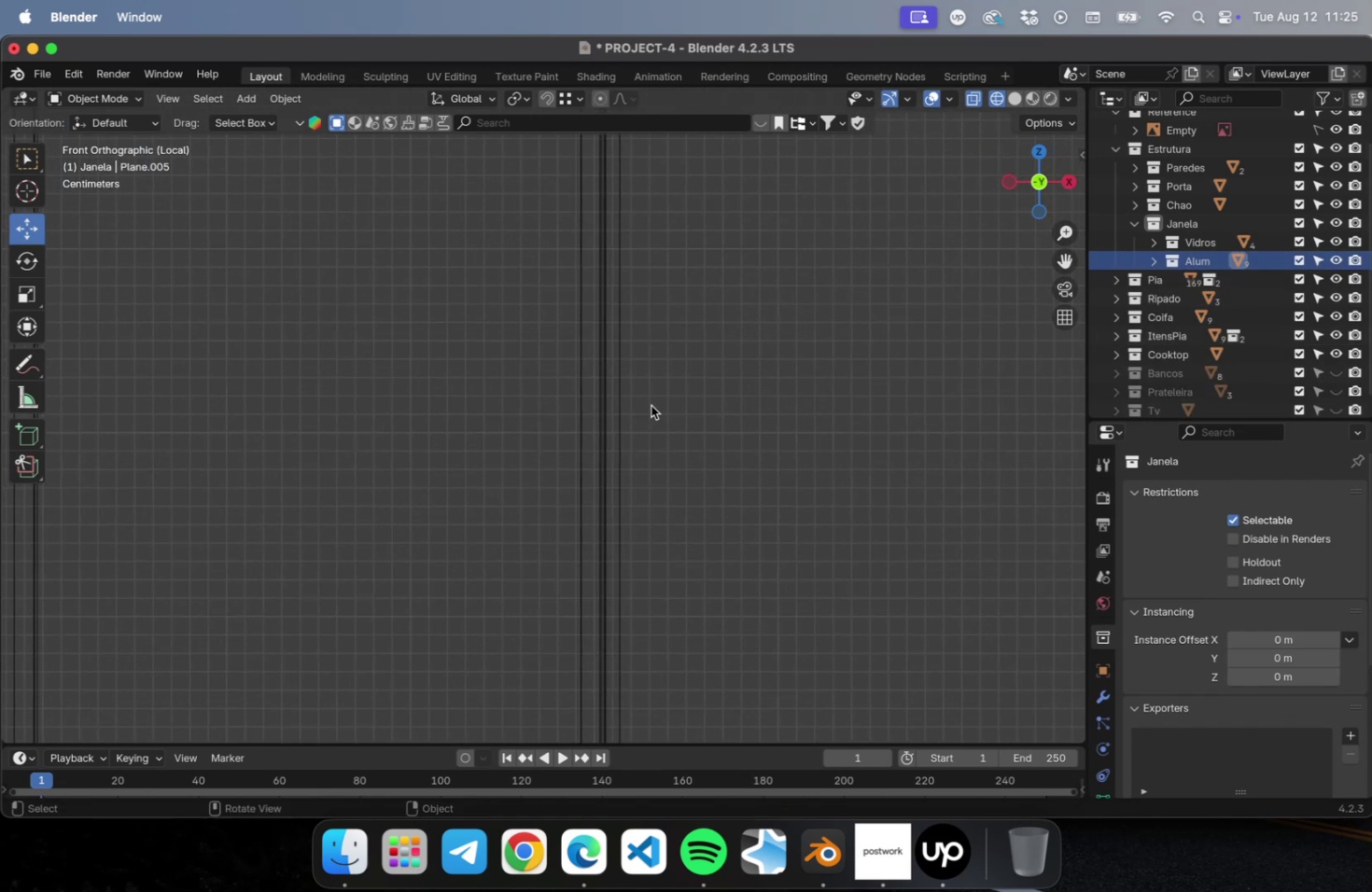 
key(Meta+CommandLeft)
 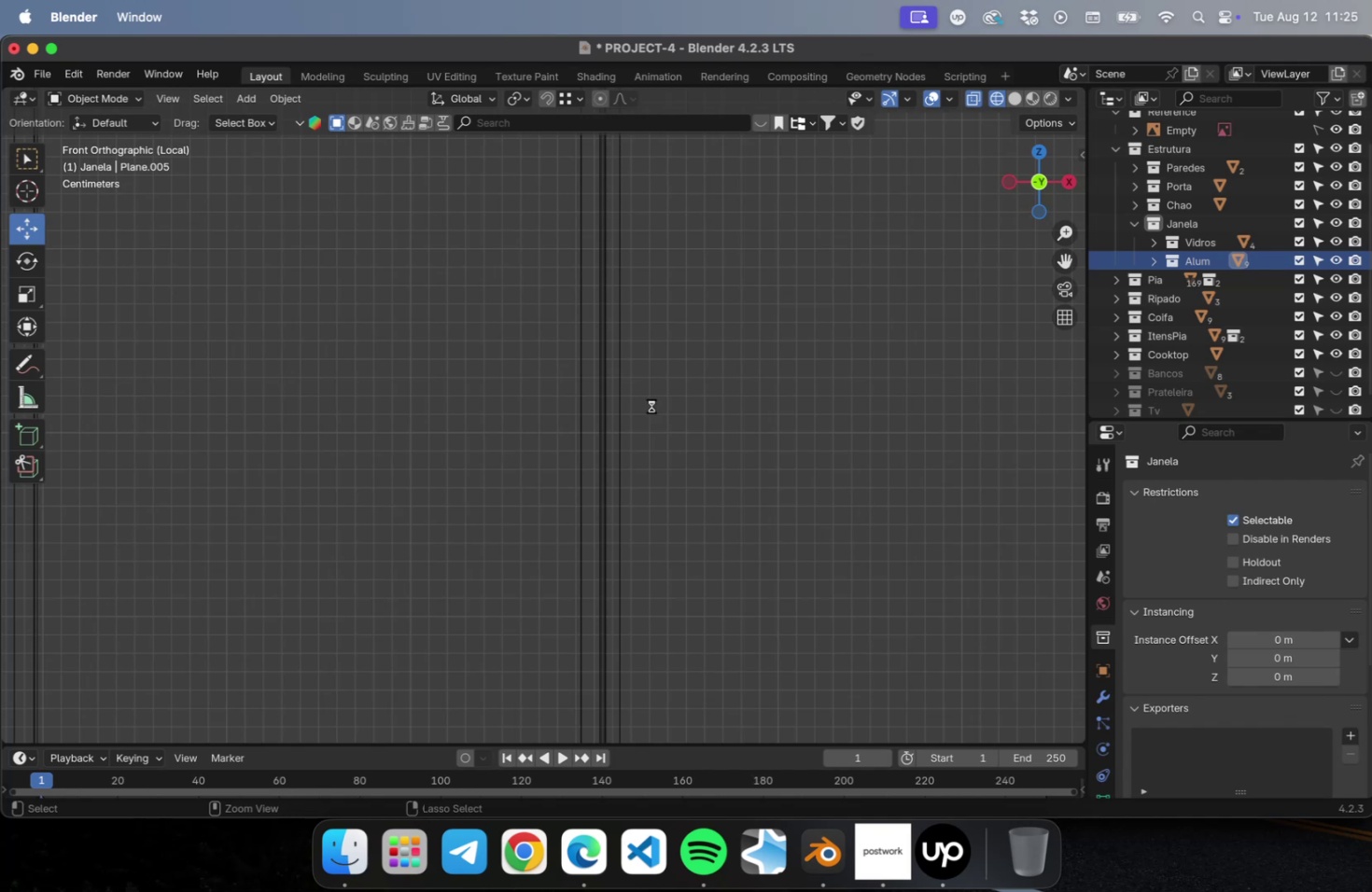 
key(Meta+S)
 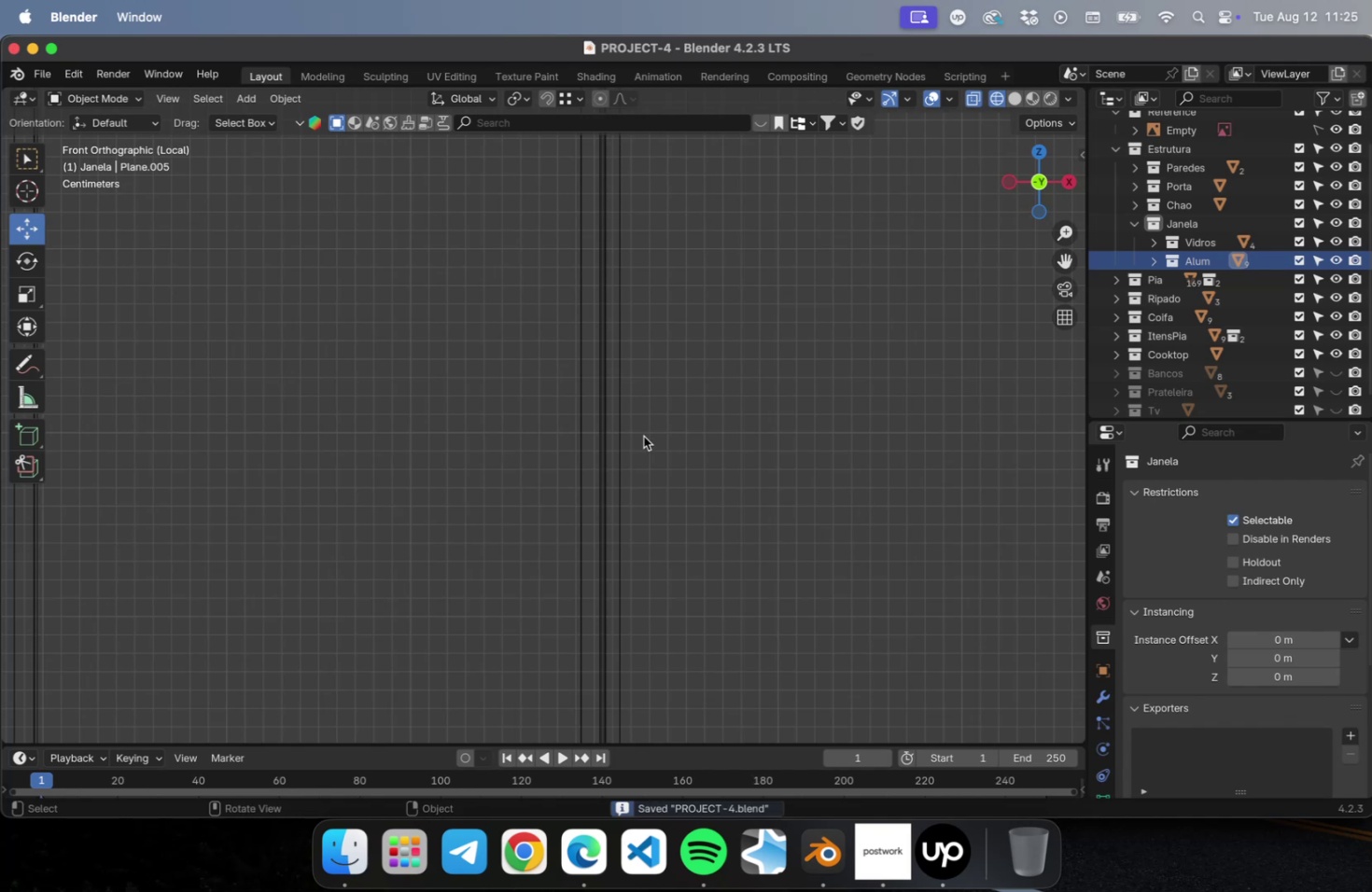 
scroll: coordinate [645, 453], scroll_direction: up, amount: 4.0
 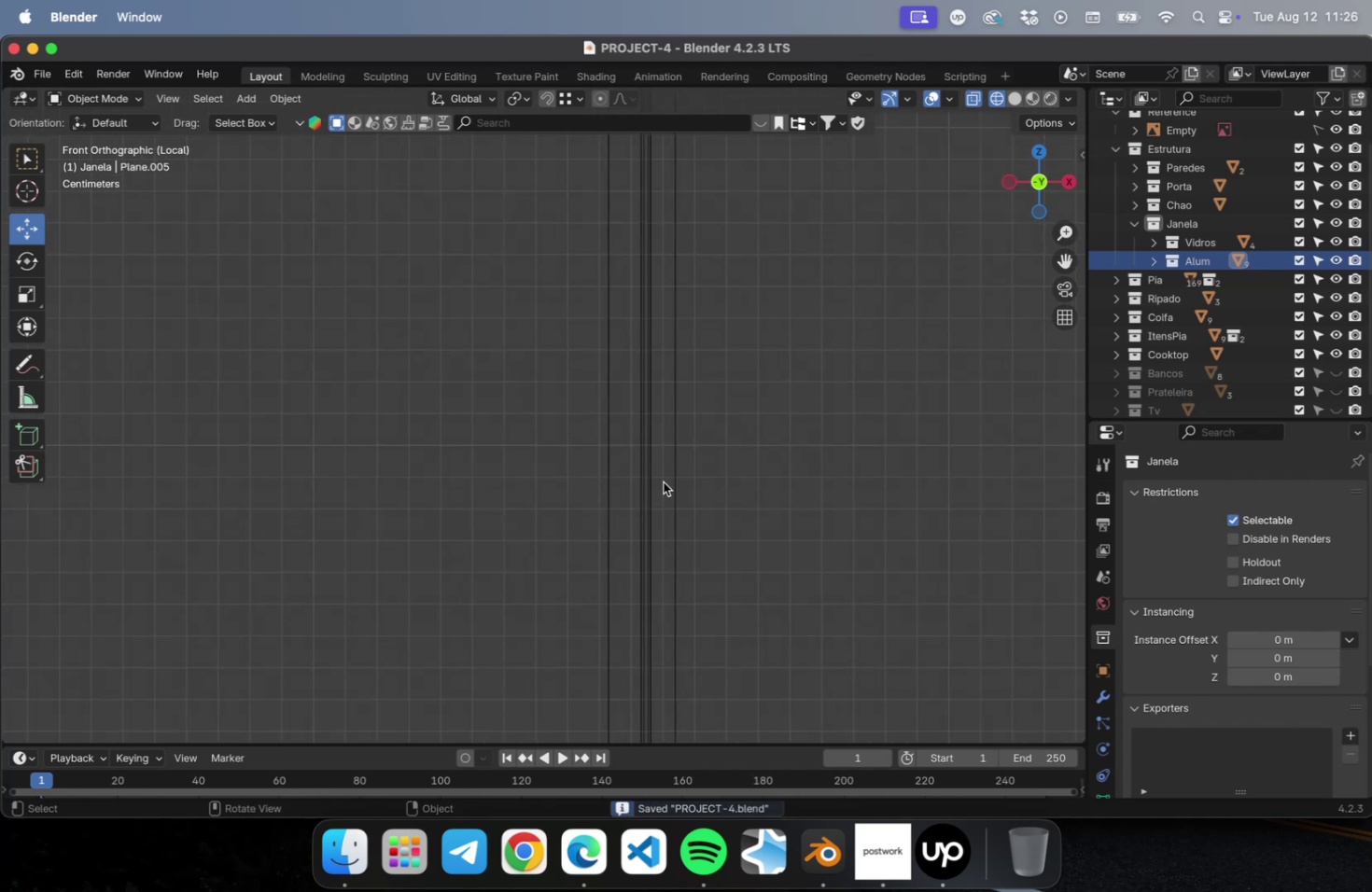 
hold_key(key=ShiftLeft, duration=0.42)
 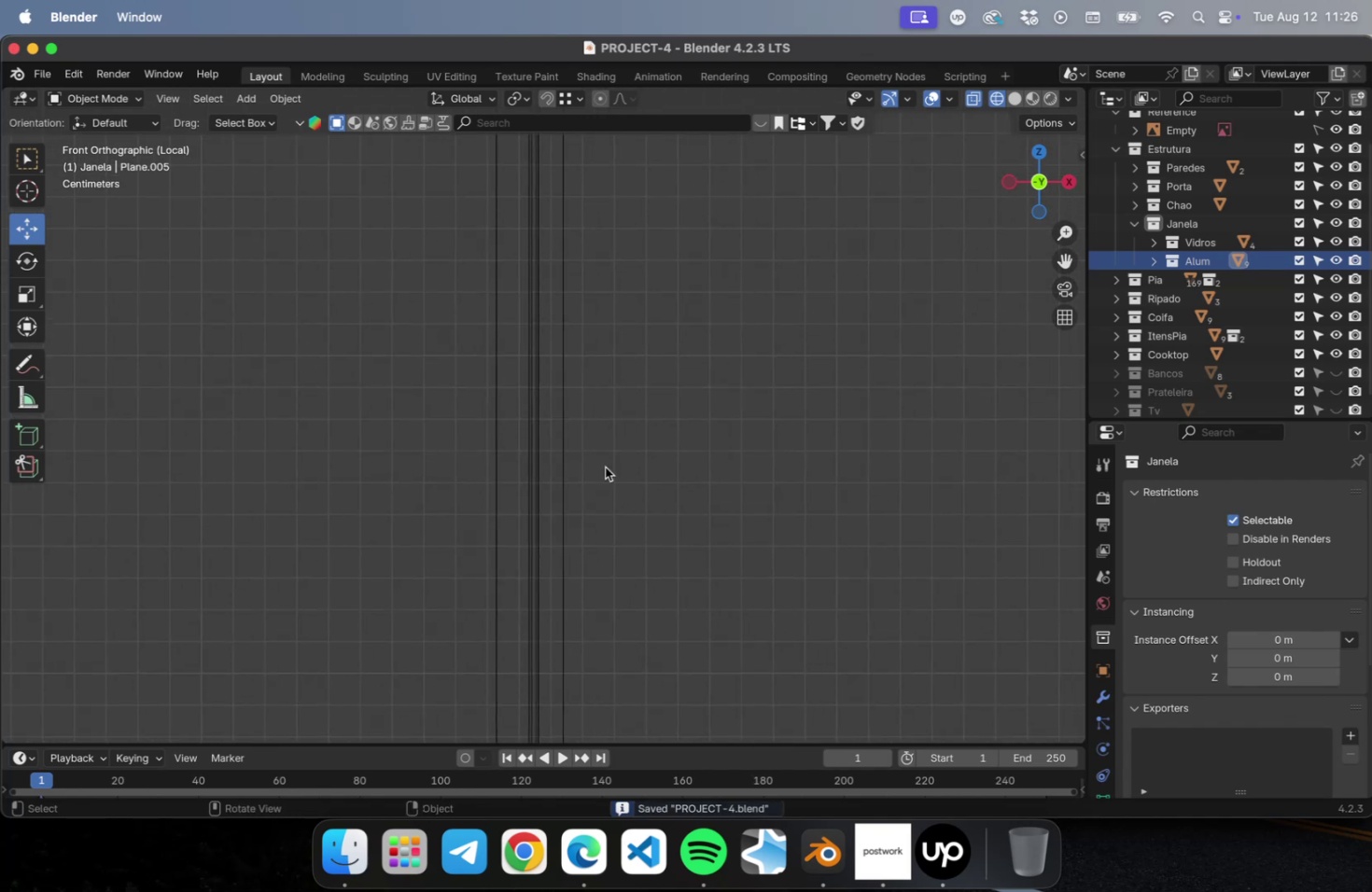 
key(Shift+ShiftLeft)
 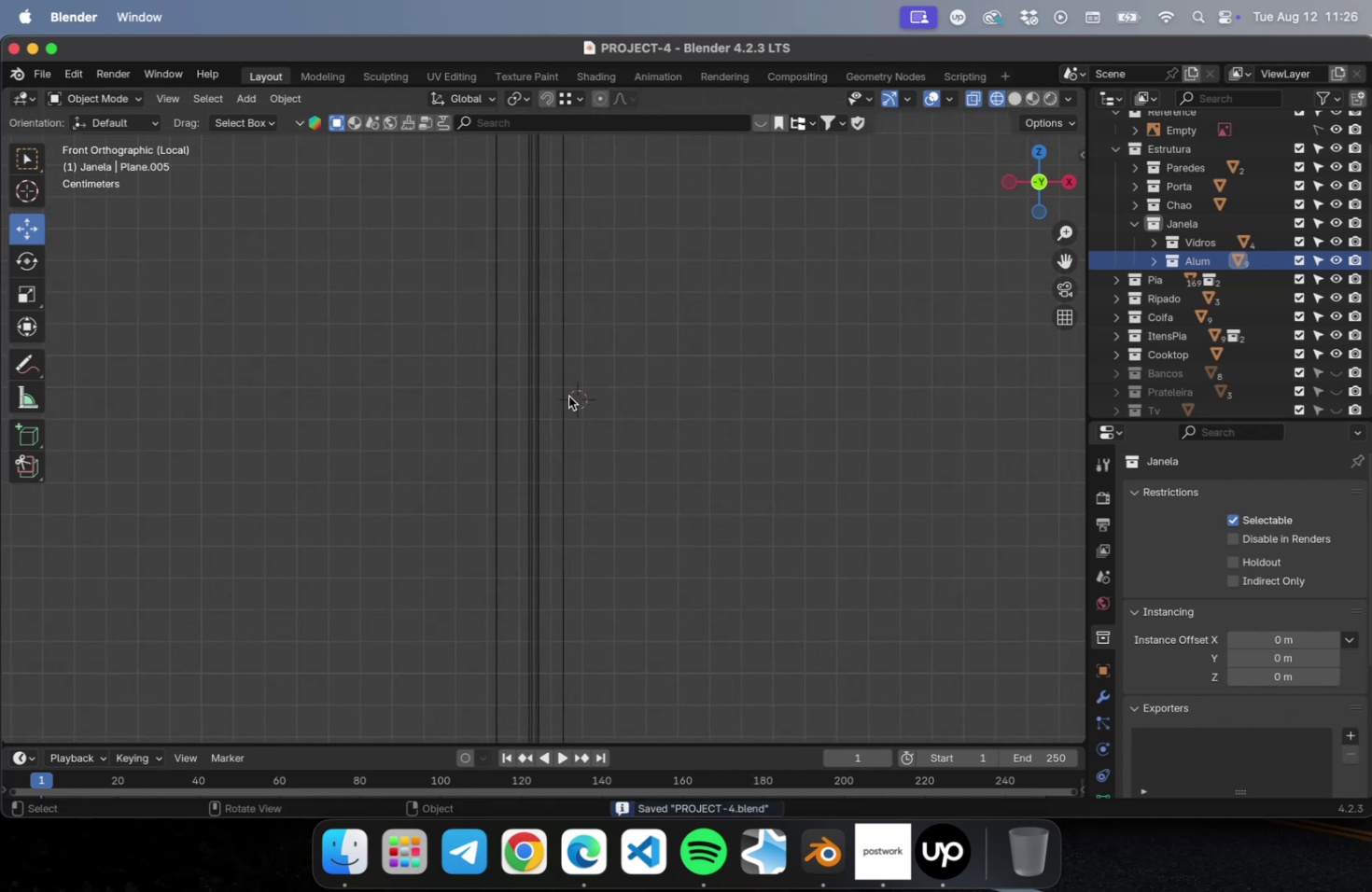 
key(Shift+A)
 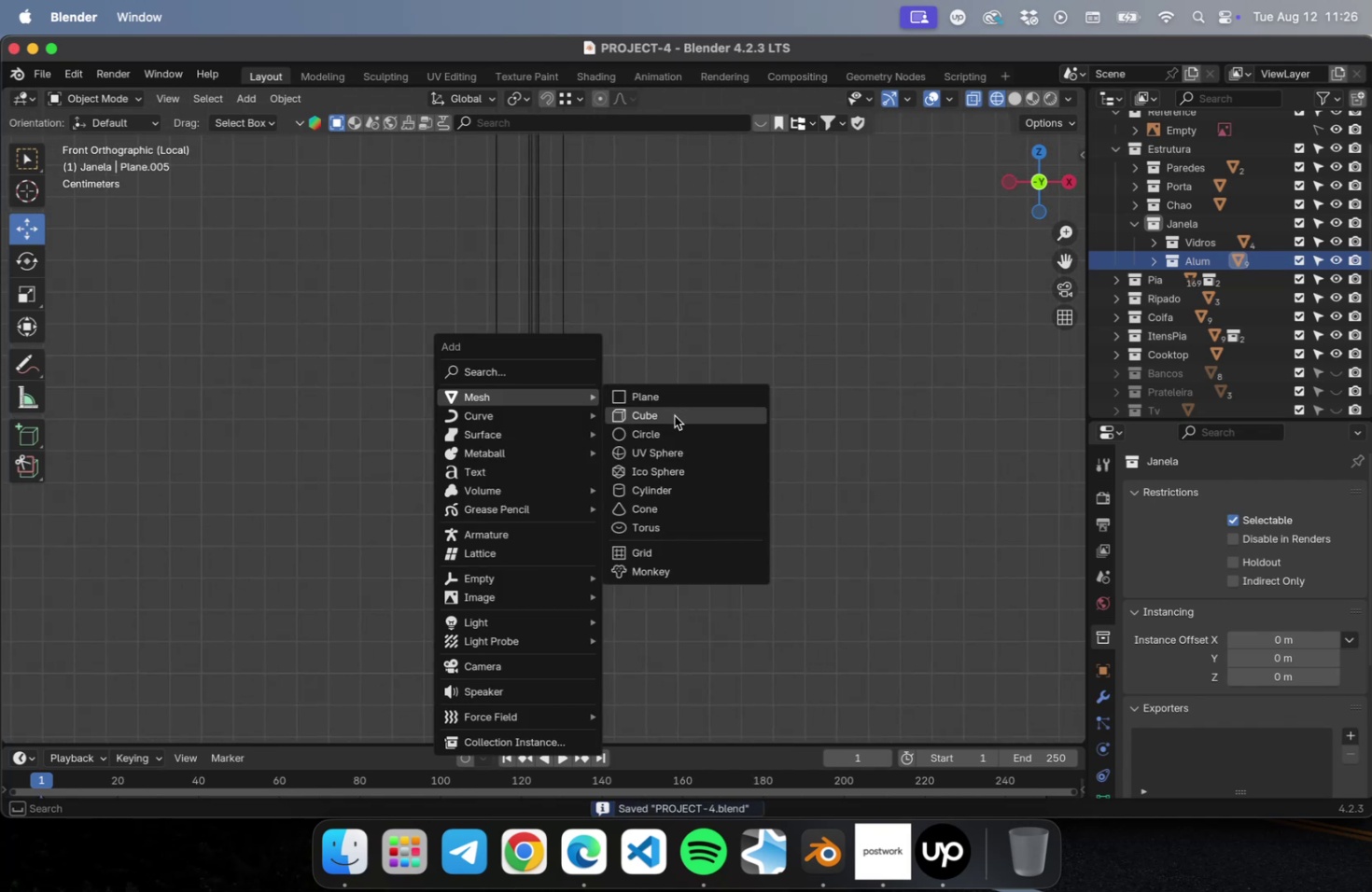 
left_click([674, 415])
 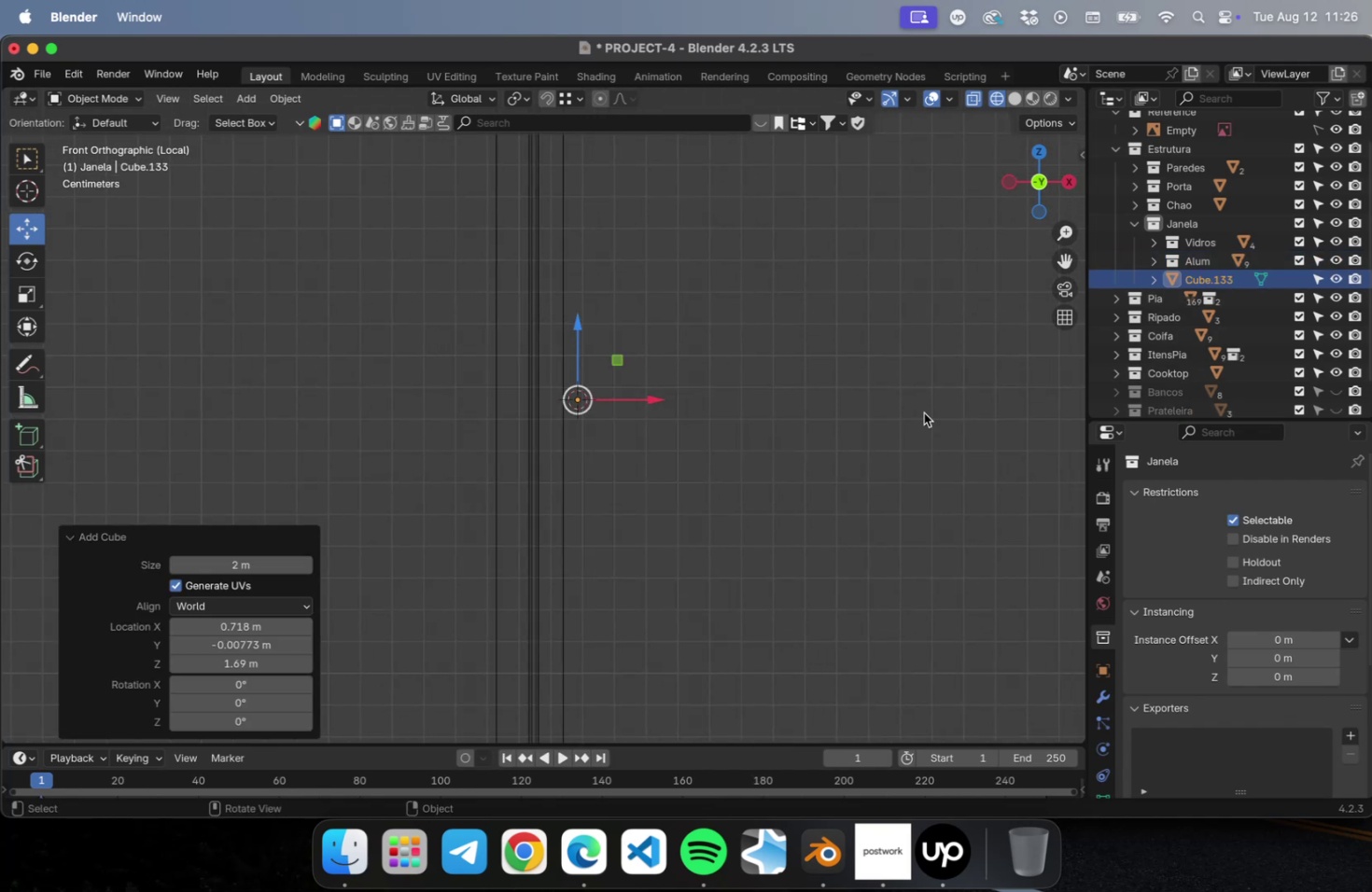 
key(S)
 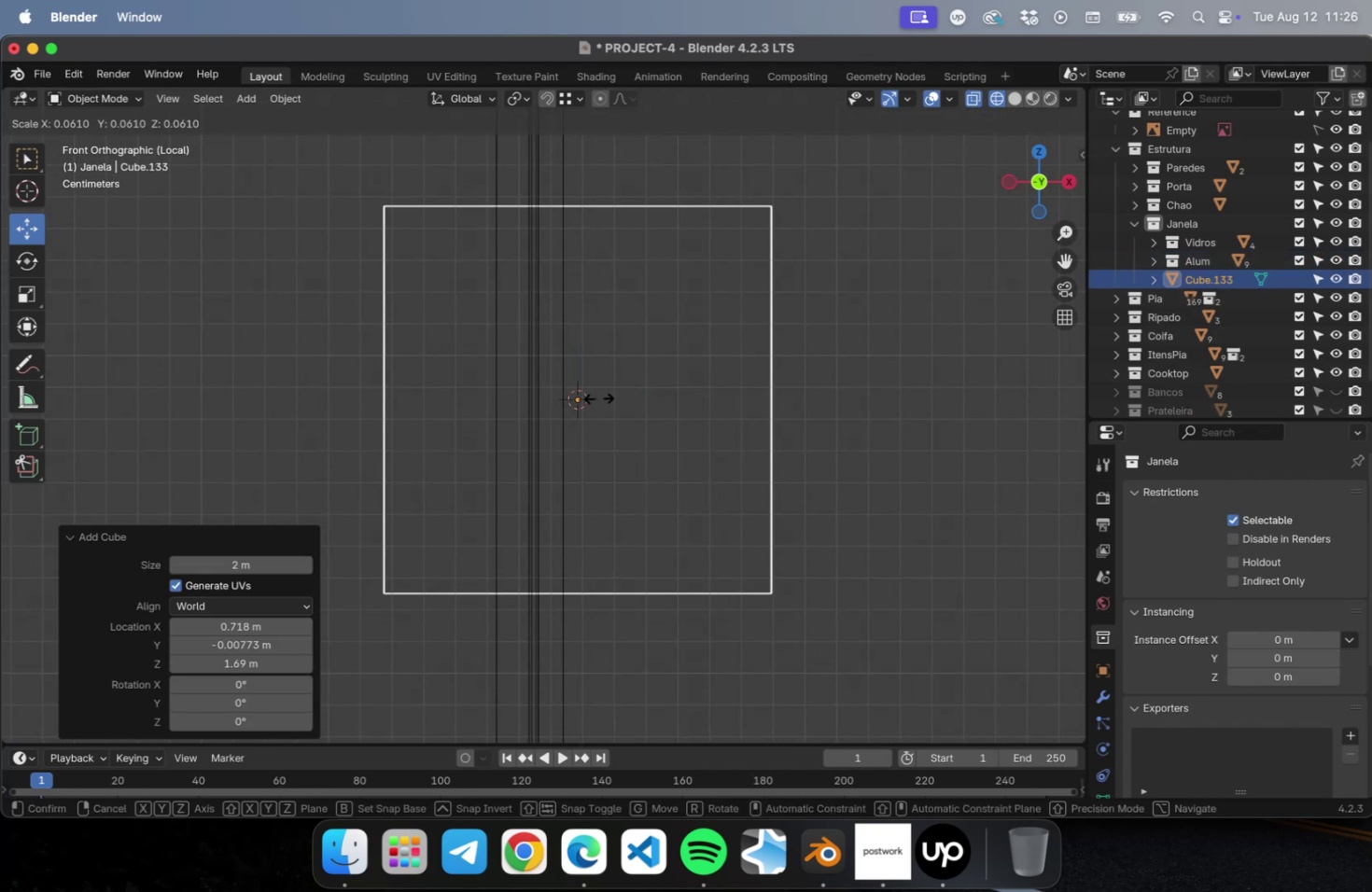 
left_click([586, 395])
 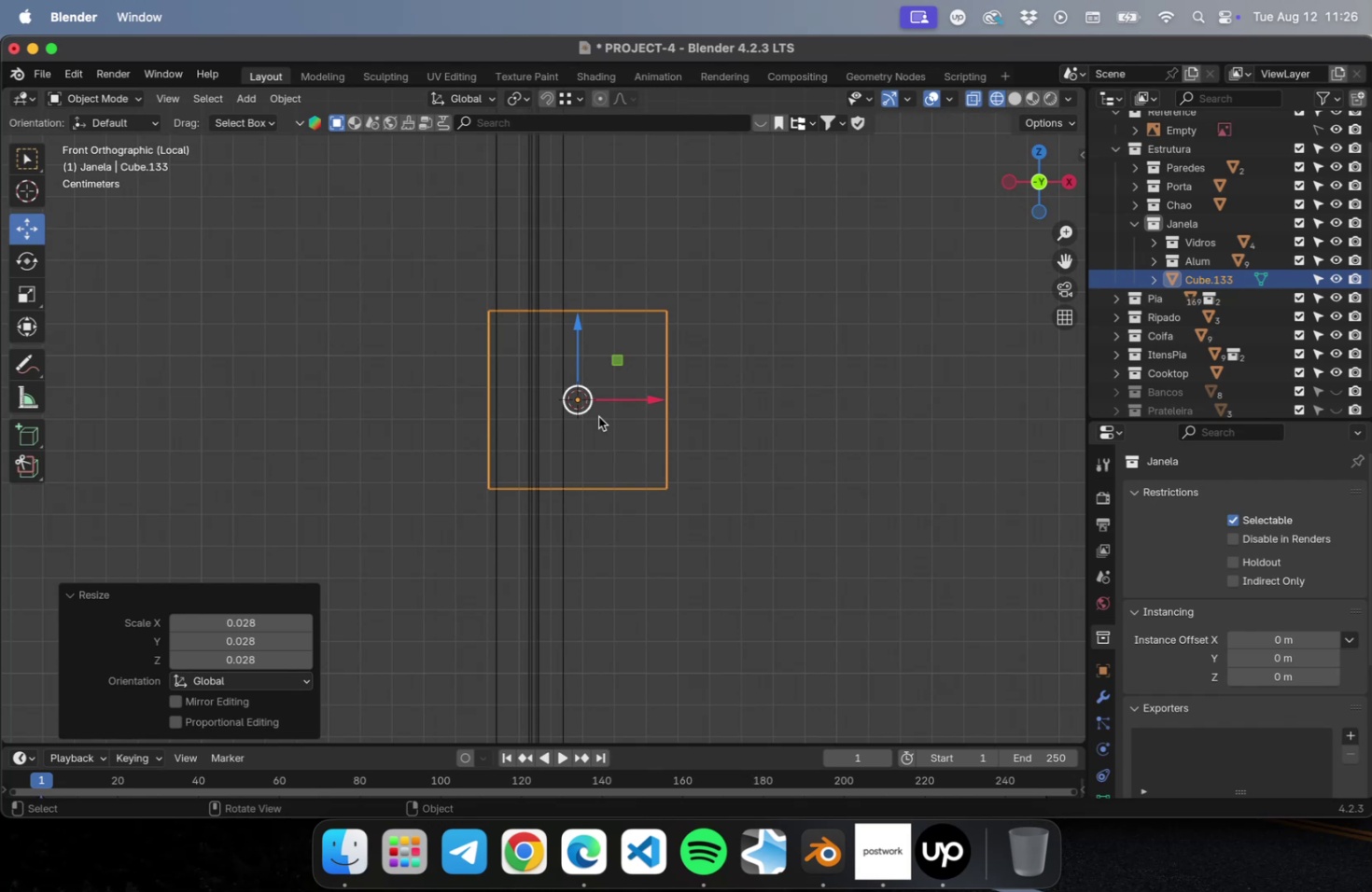 
key(Tab)
 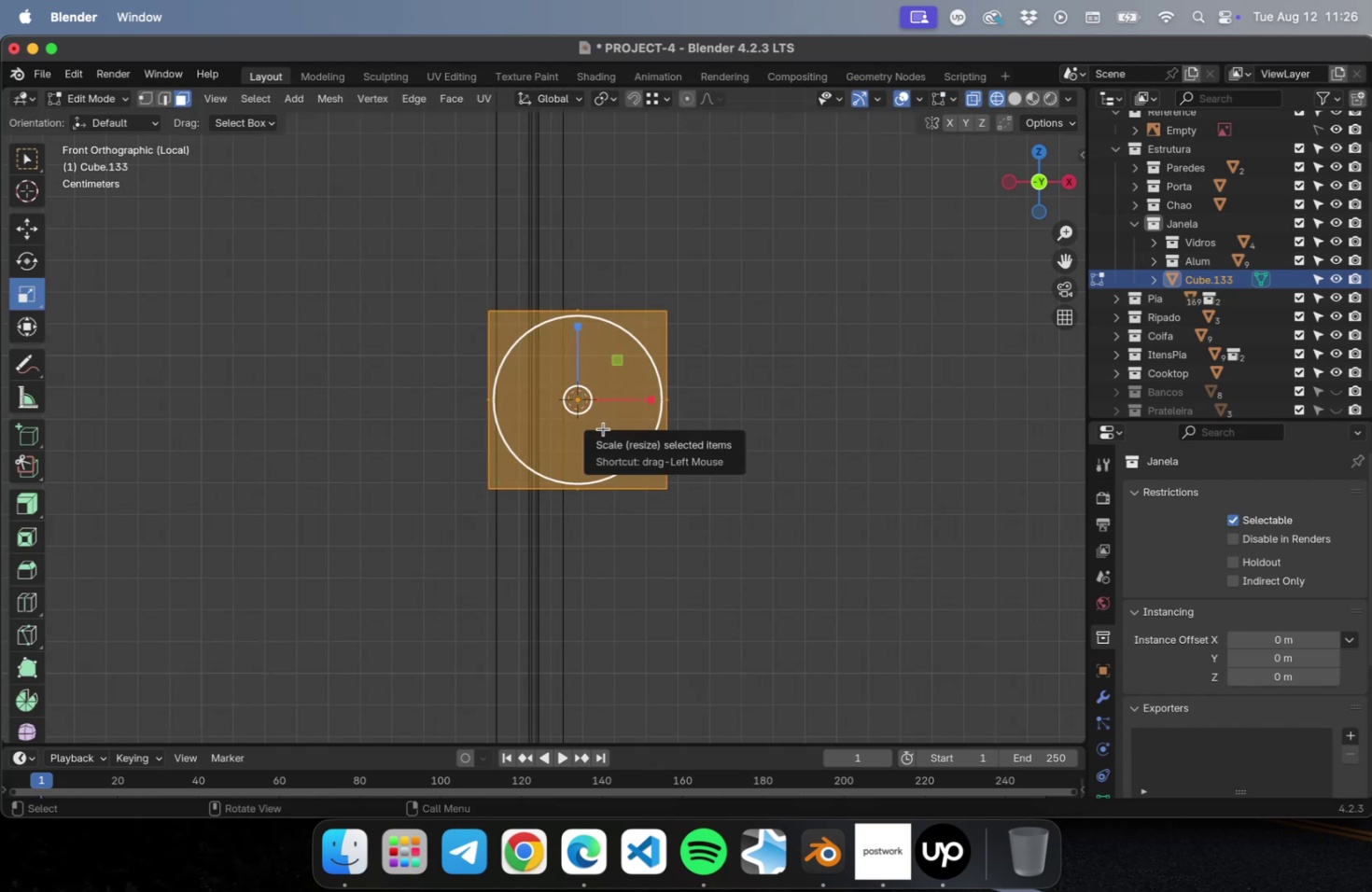 
key(Tab)
 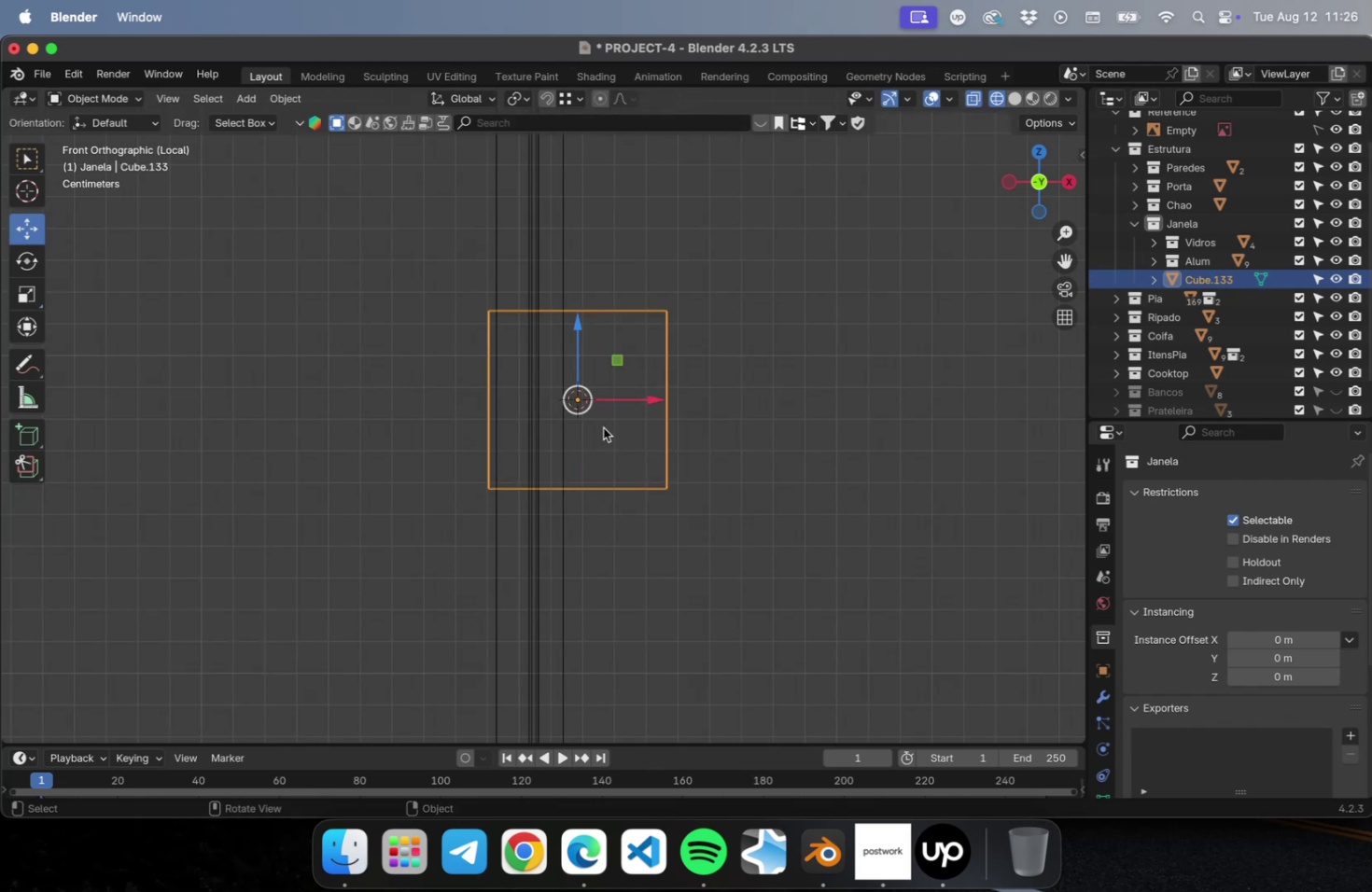 
key(N)
 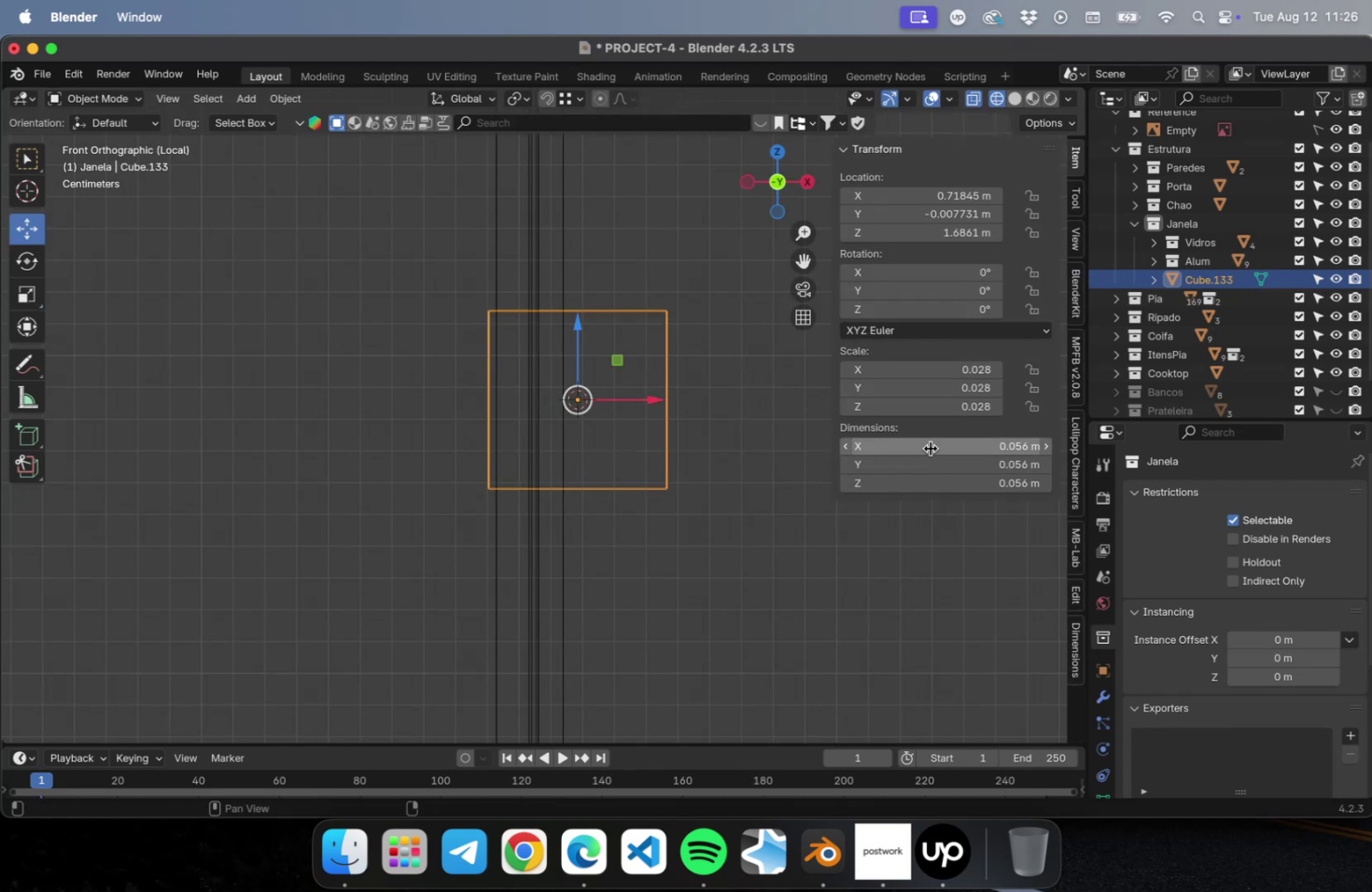 
wait(7.65)
 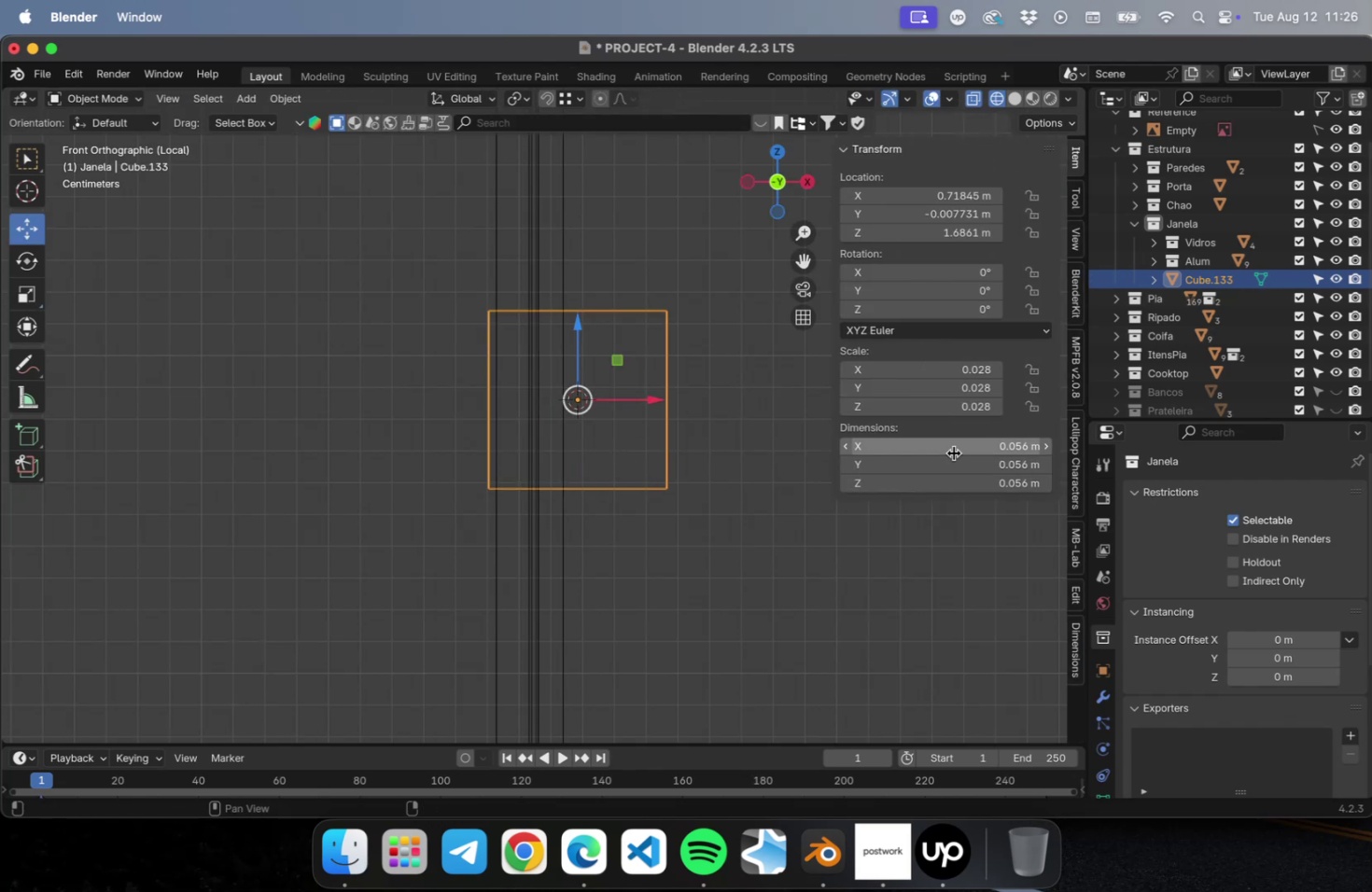 
left_click([907, 449])
 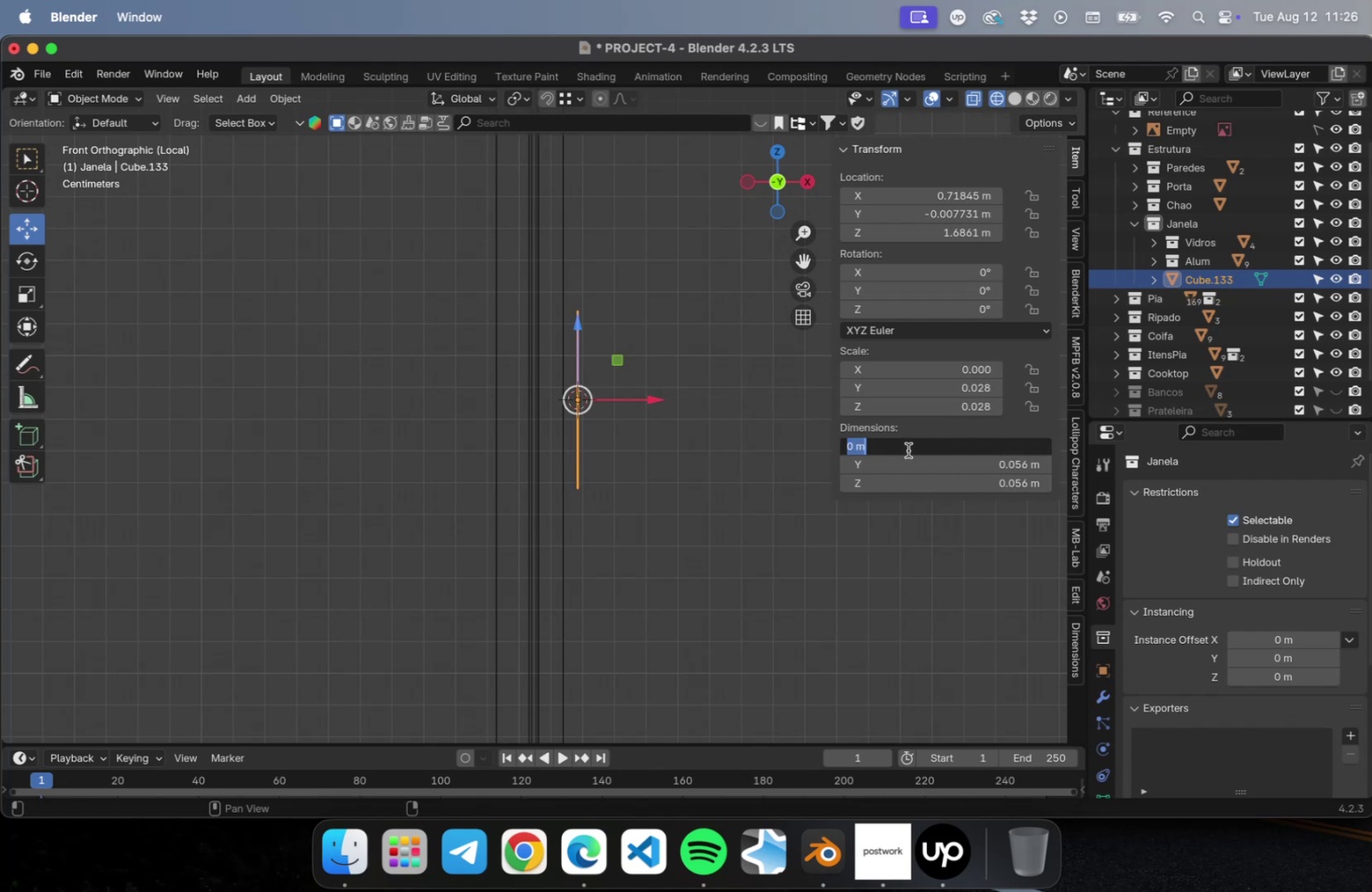 
type(.04)
key(Backspace)
type(5)
 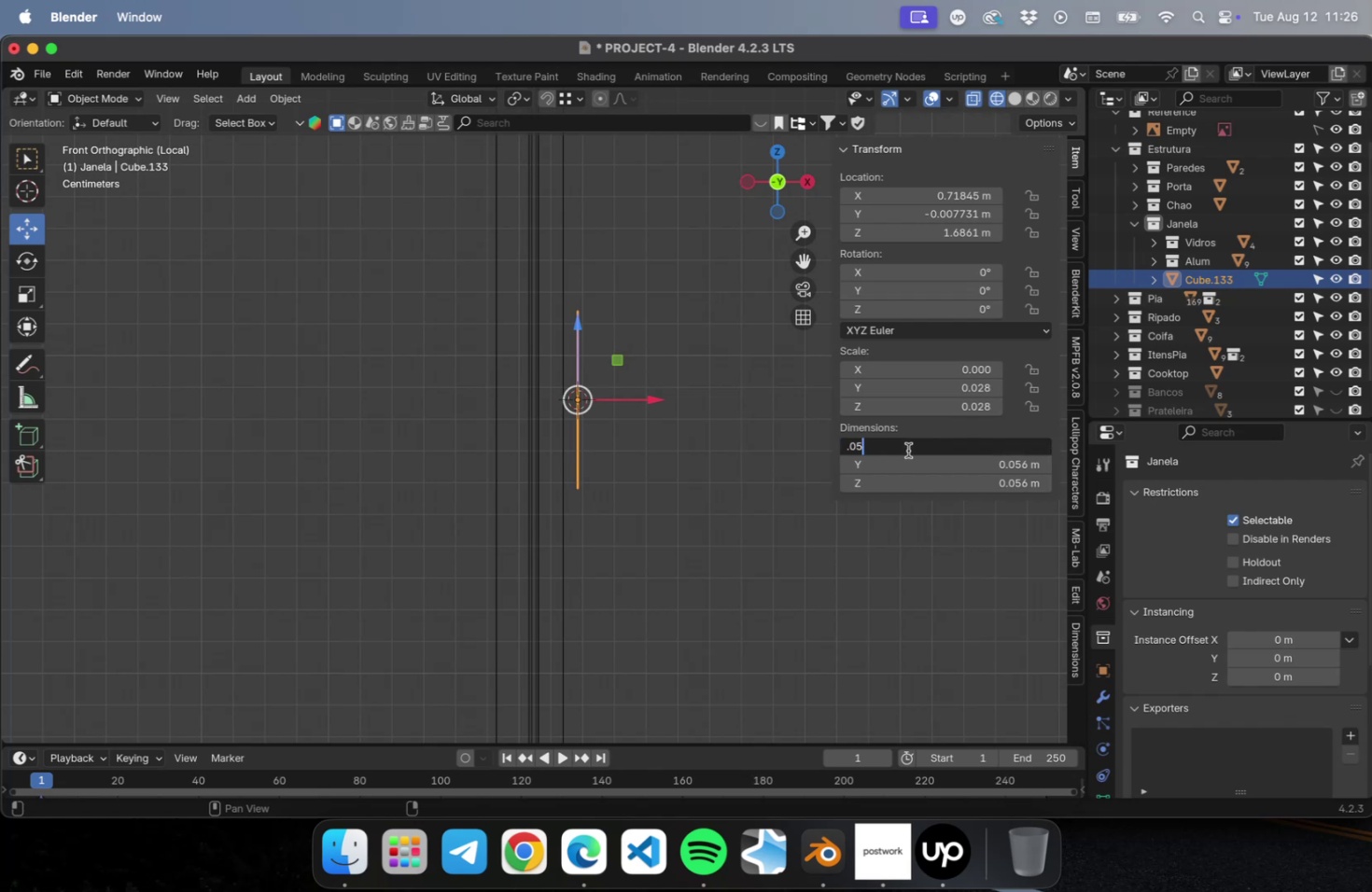 
key(Enter)
 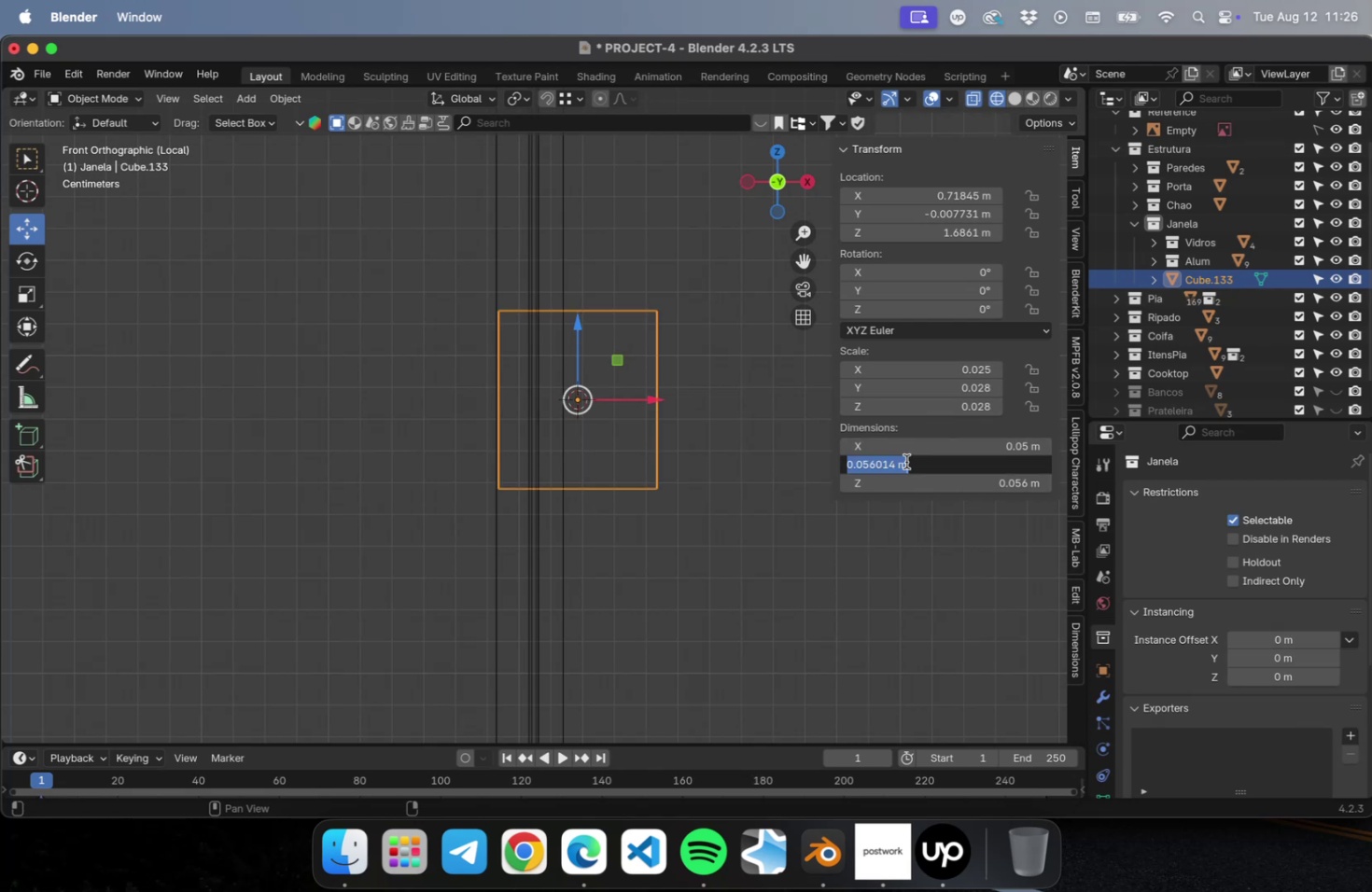 
key(Period)
 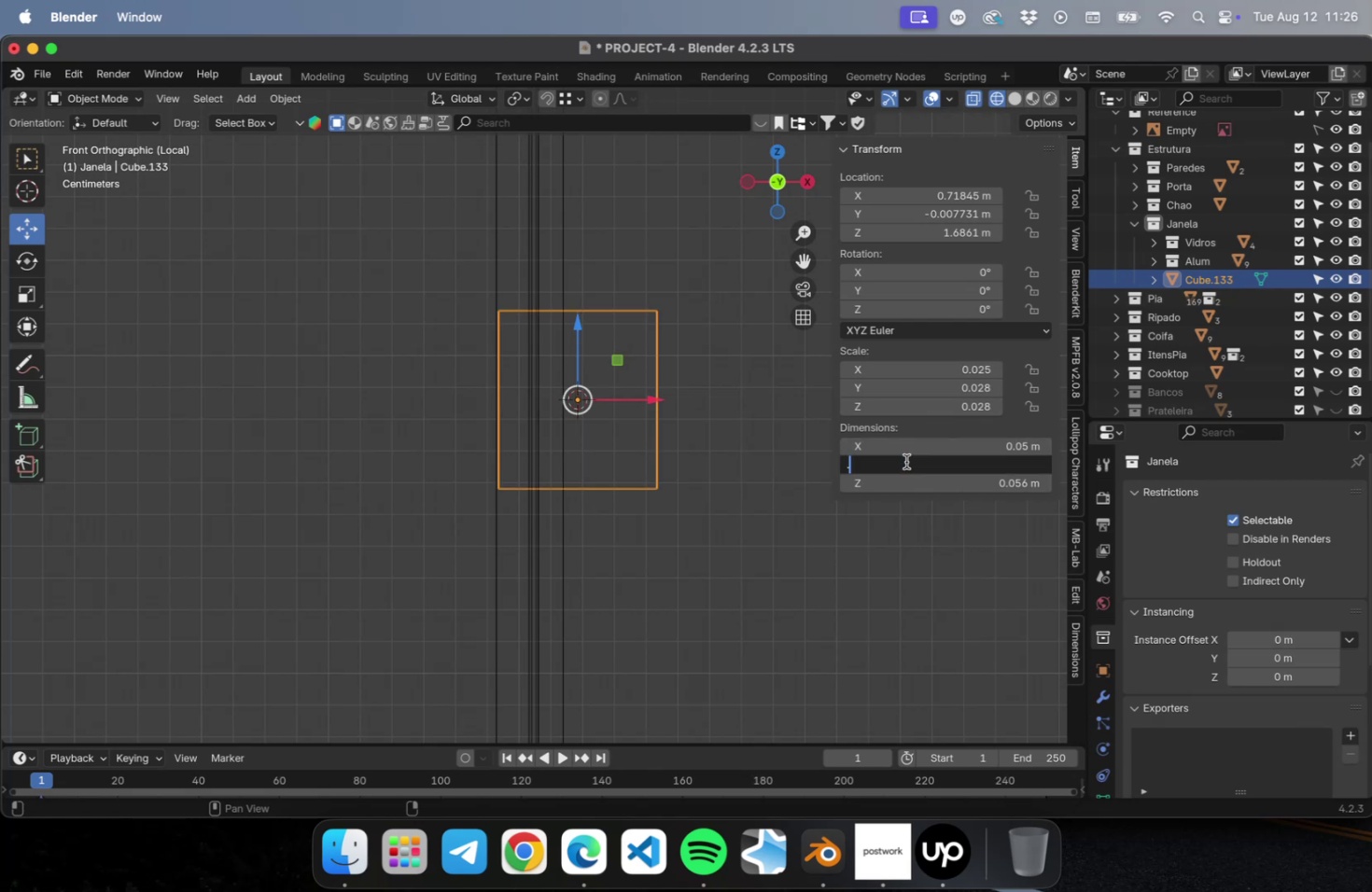 
key(0)
 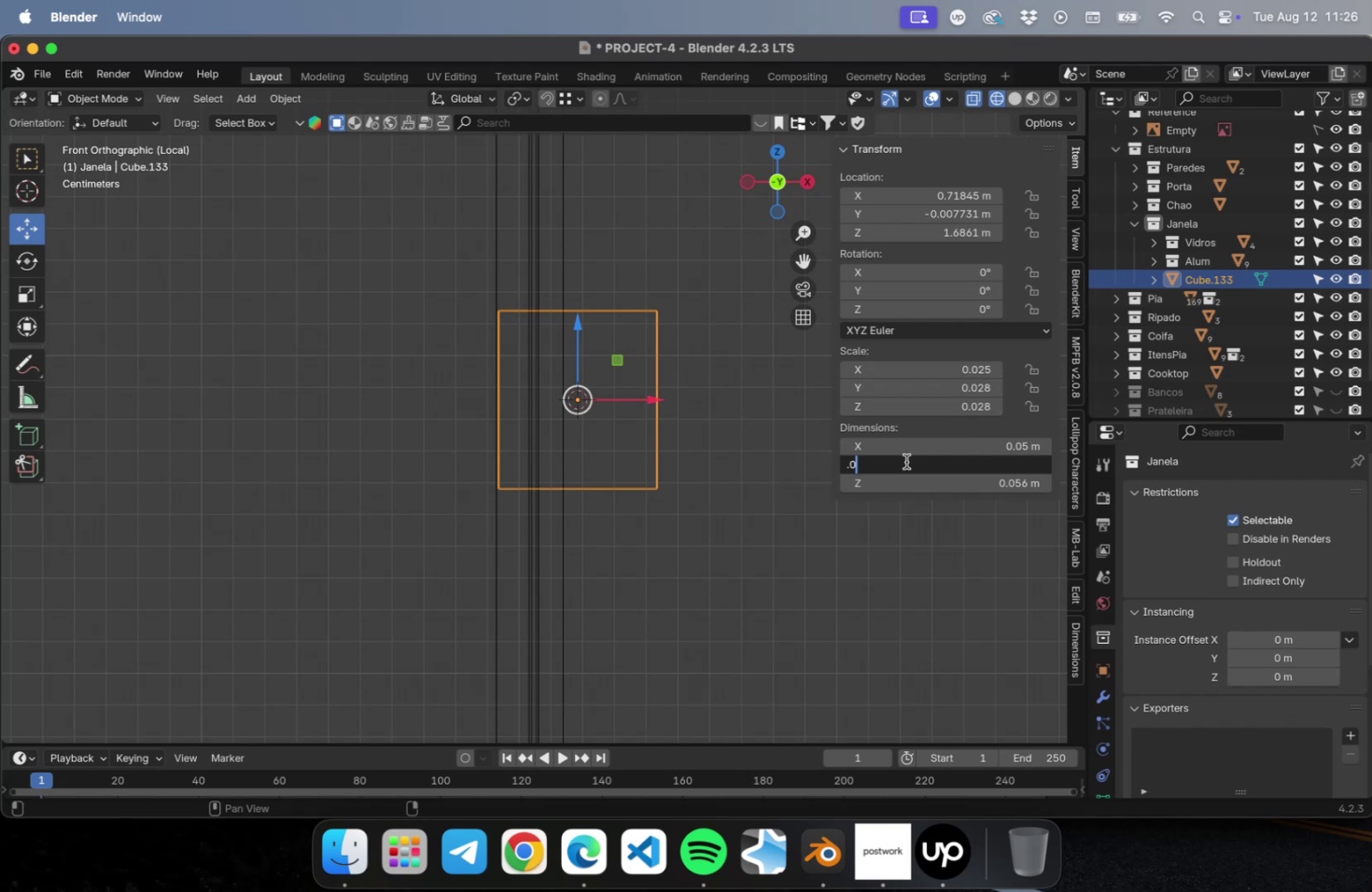 
type(1)
key(Backspace)
type(01)
key(Backspace)
key(Backspace)
type(1)
 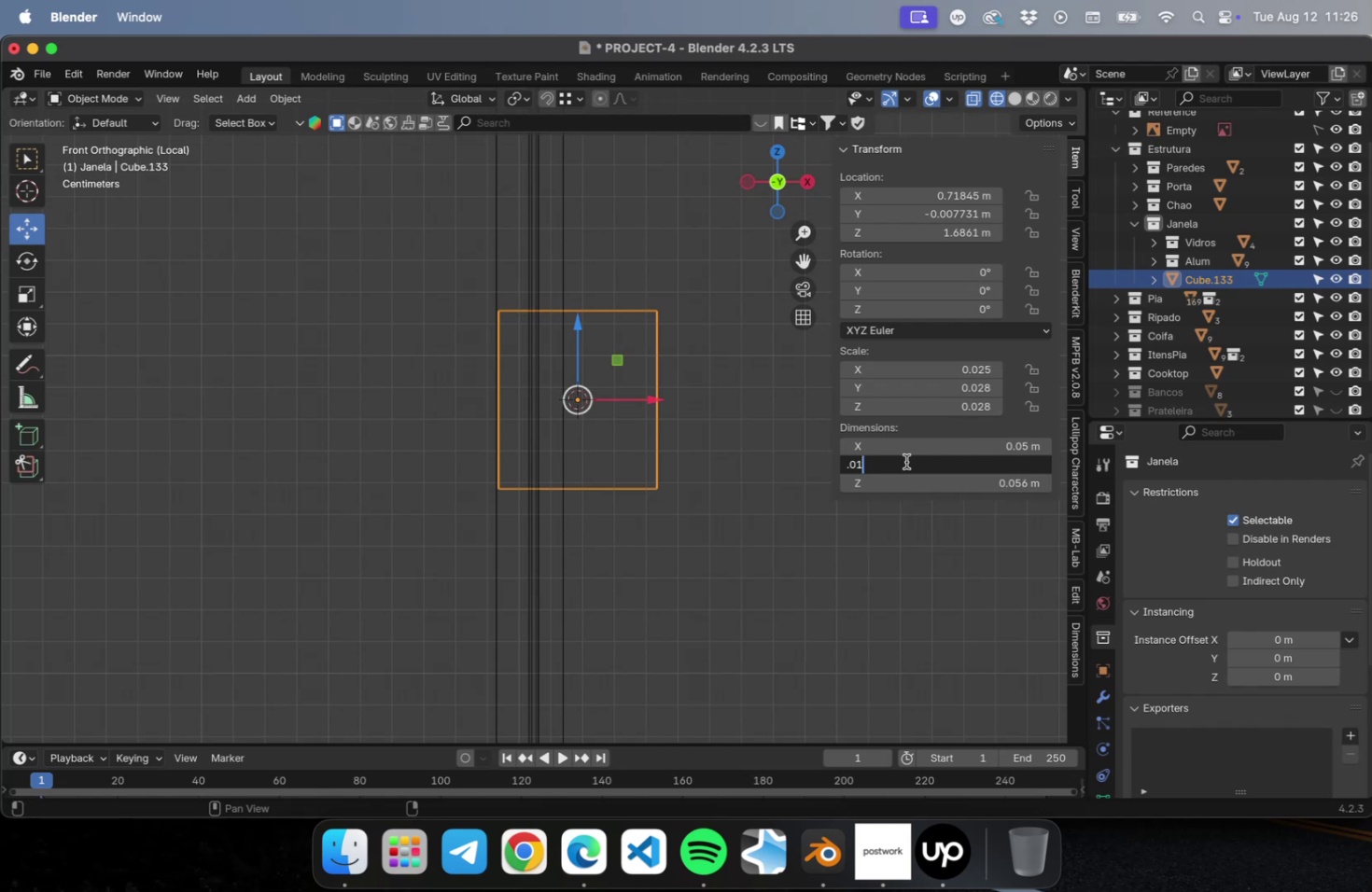 
key(Enter)
 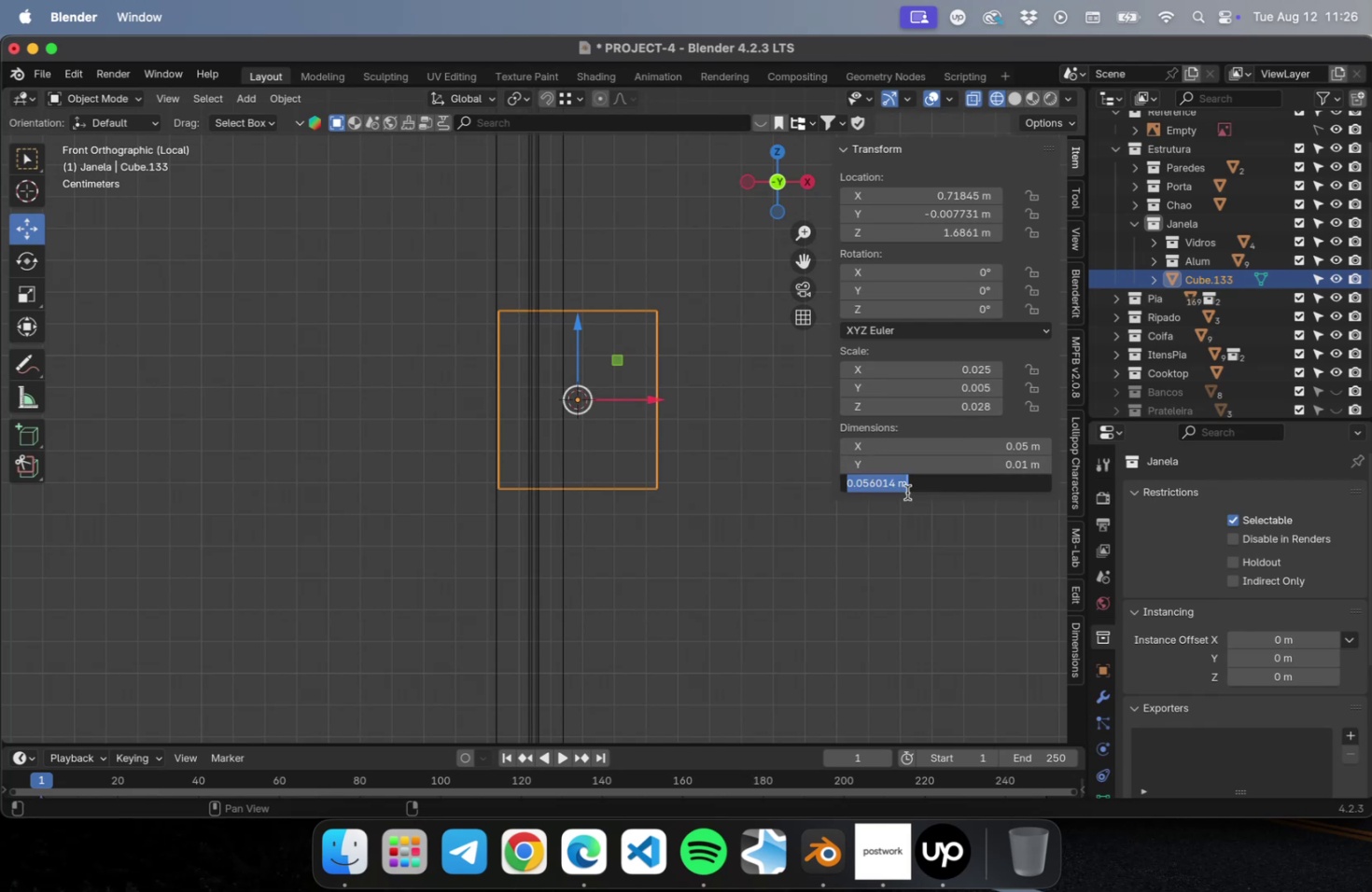 
key(Period)
 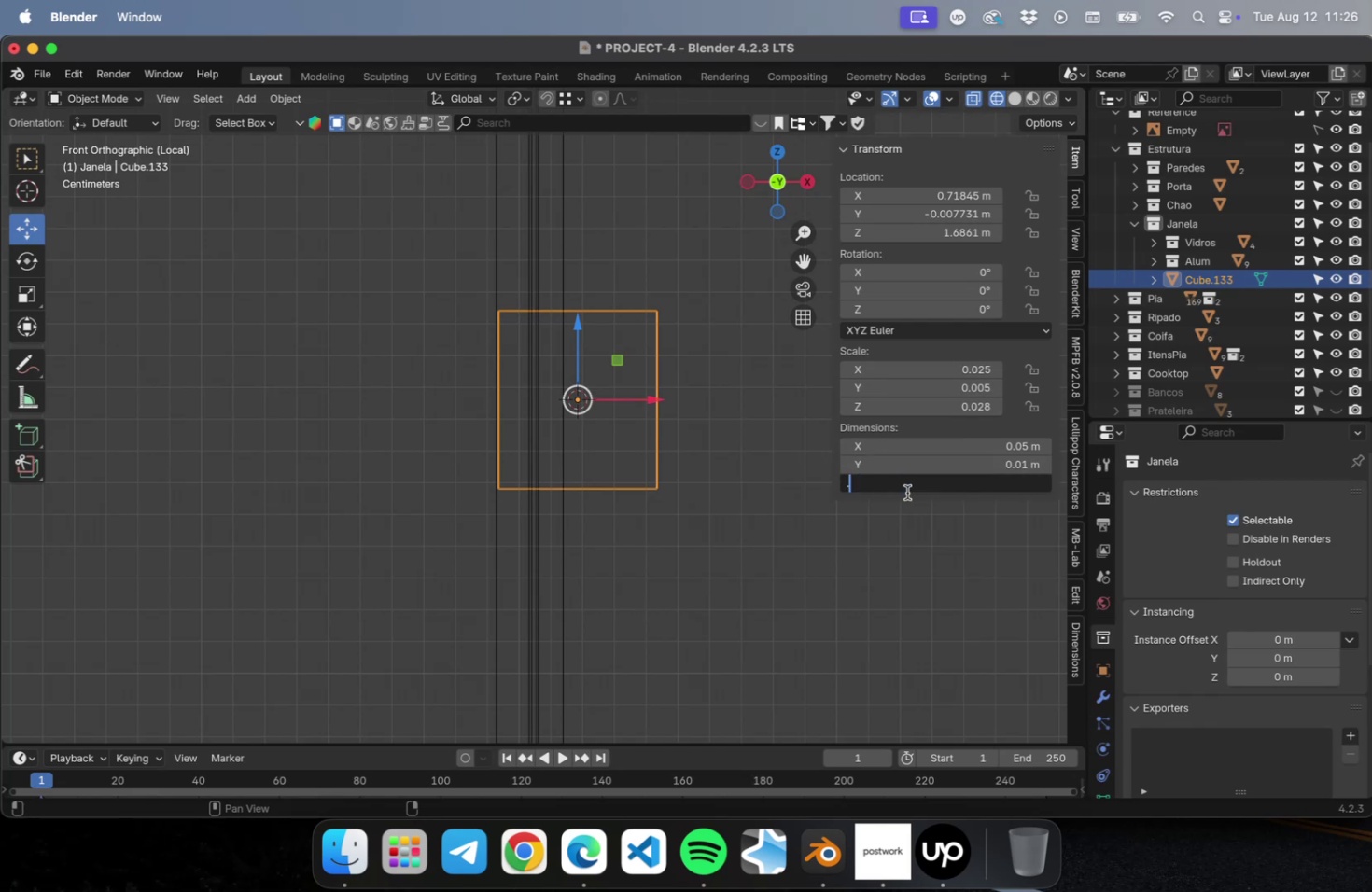 
key(1)
 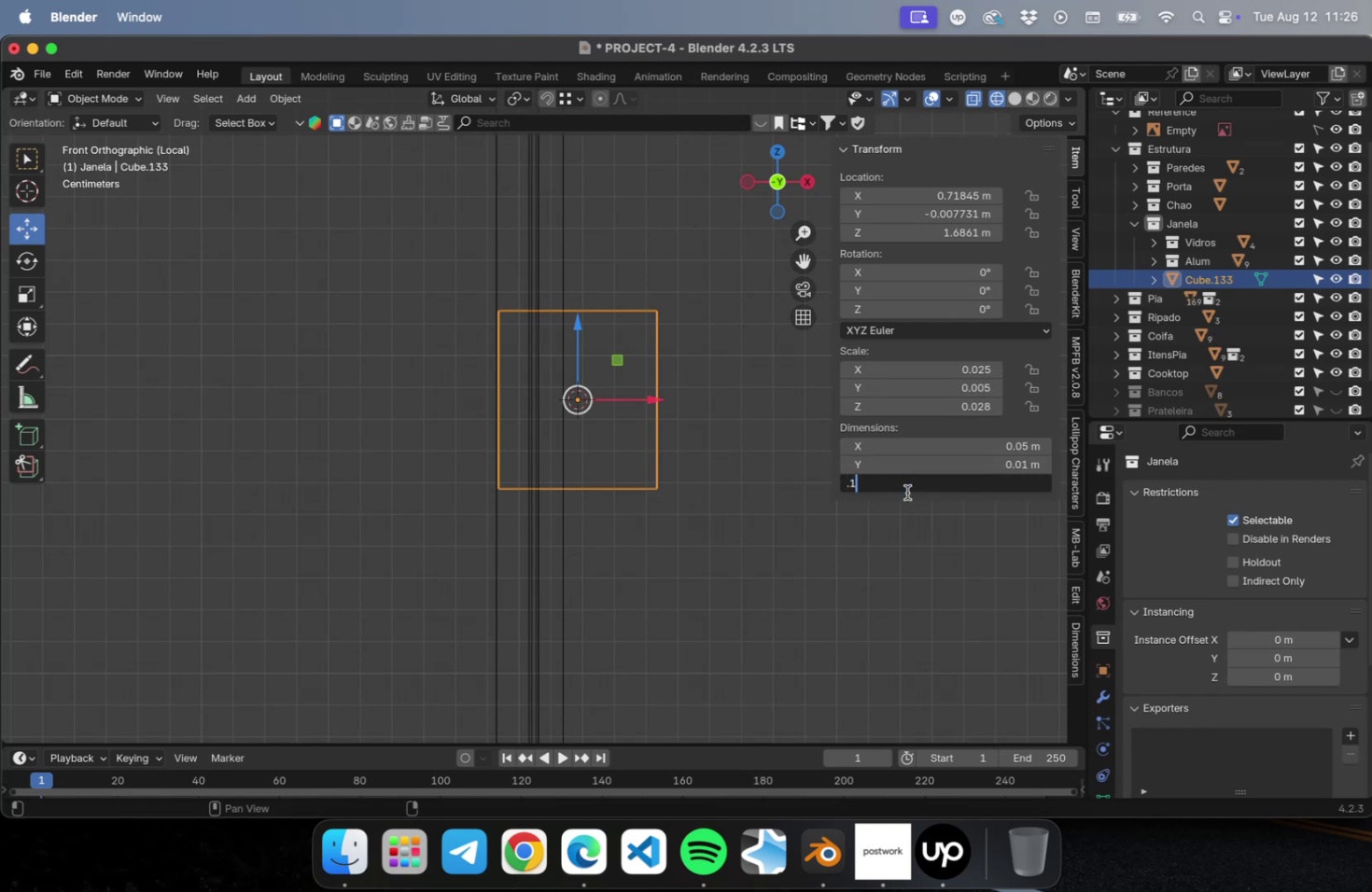 
key(Enter)
 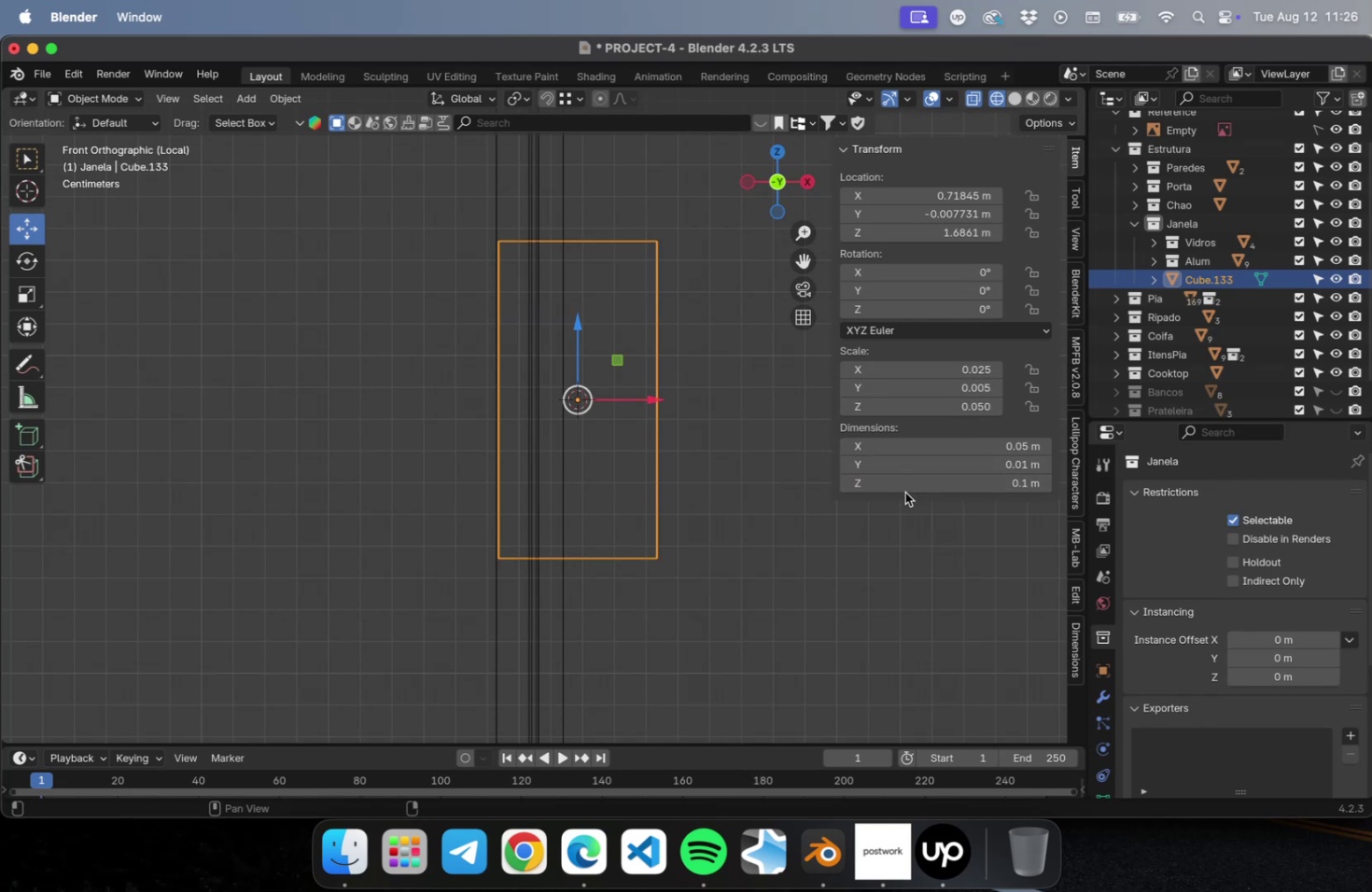 
left_click([904, 492])
 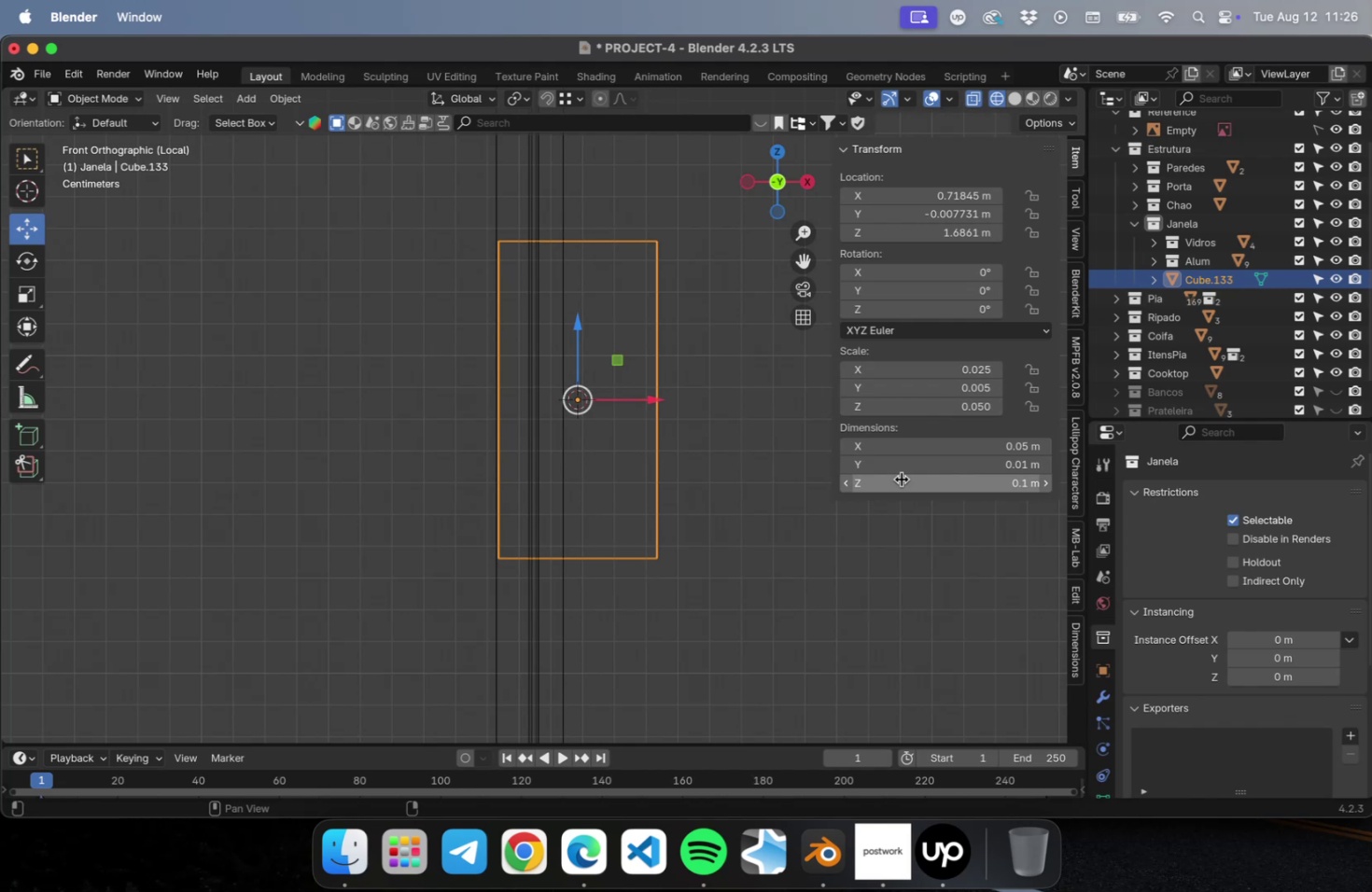 
left_click([901, 479])
 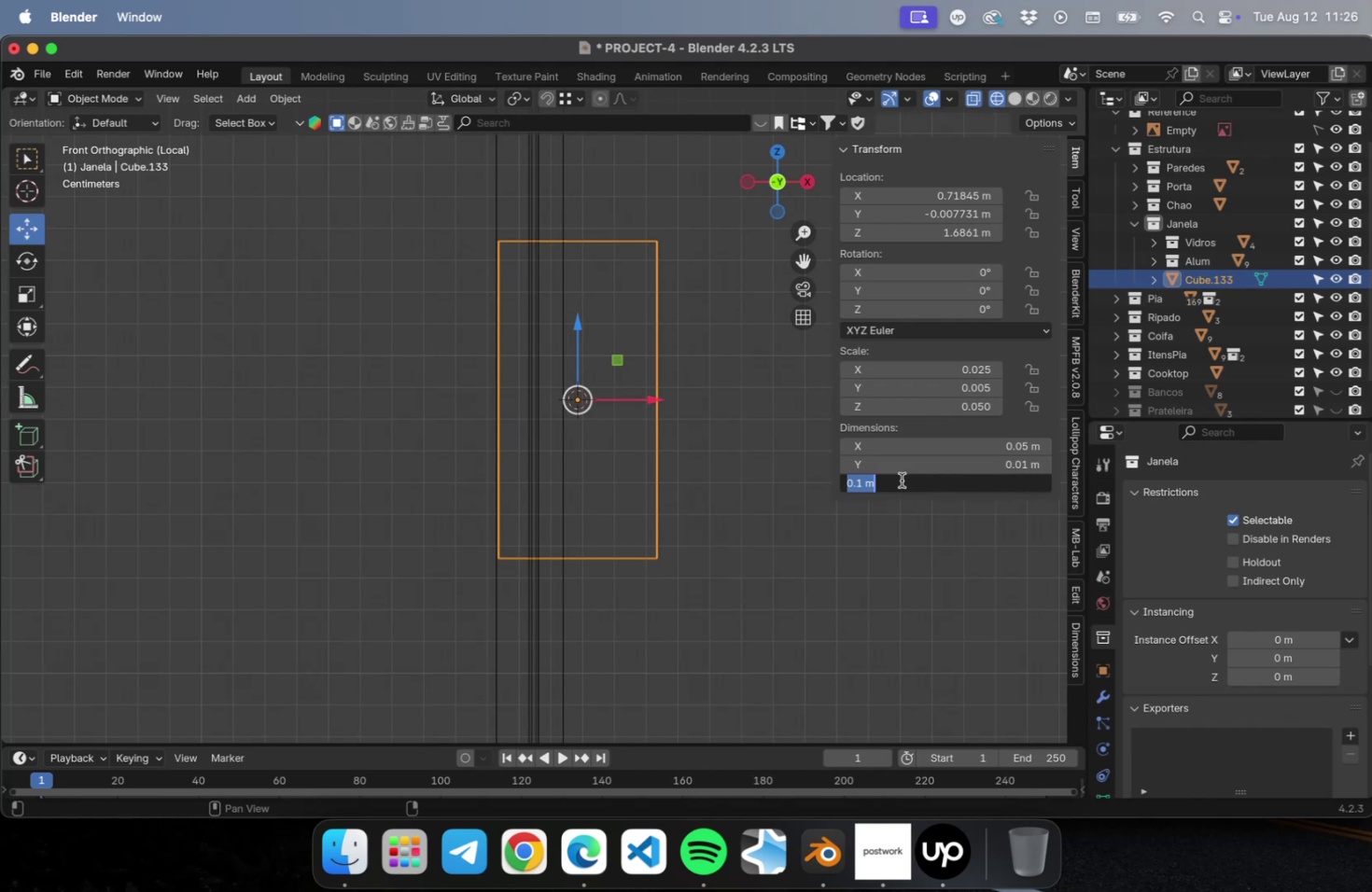 
key(Period)
 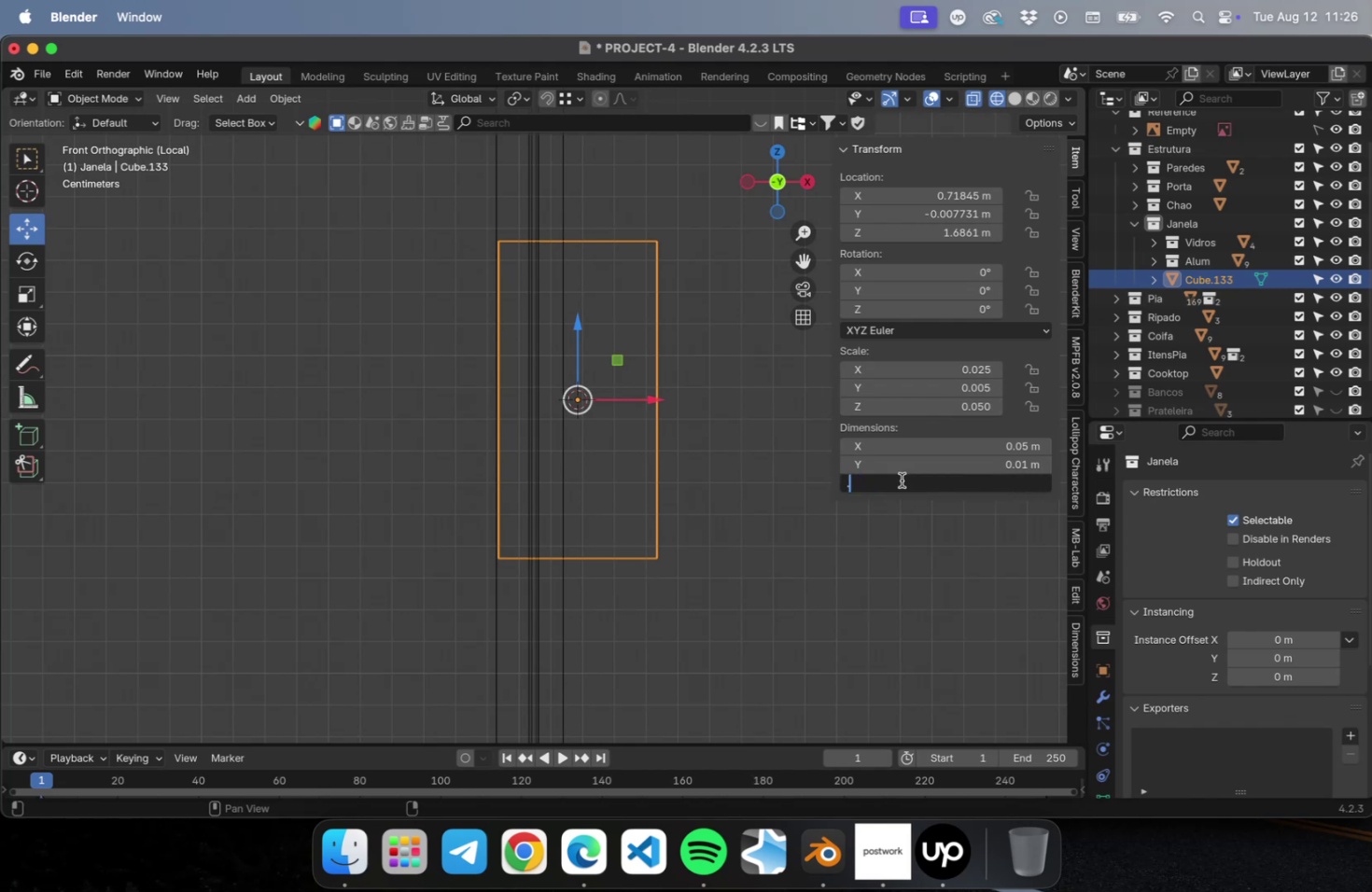 
key(8)
 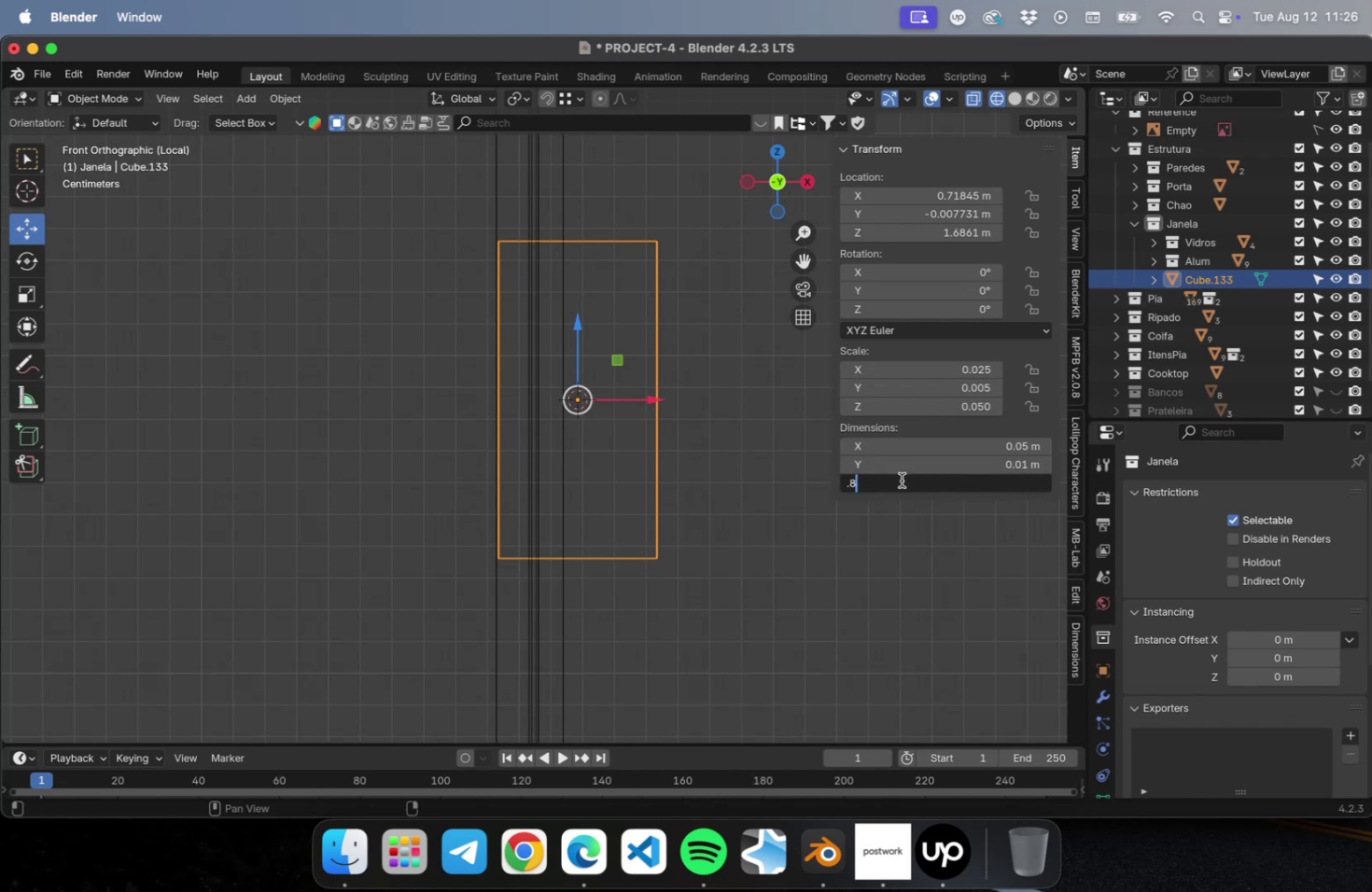 
key(Enter)
 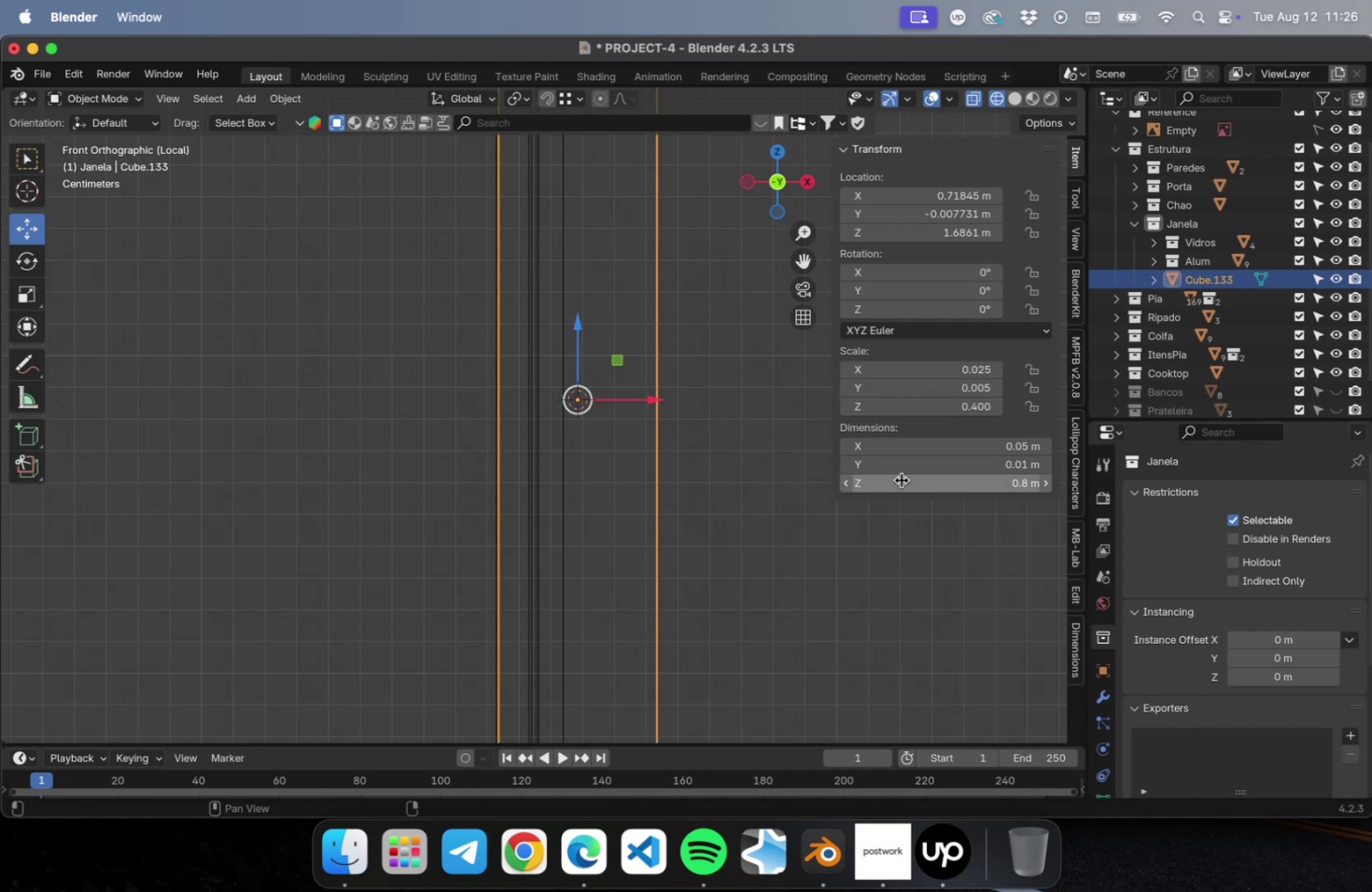 
left_click([901, 480])
 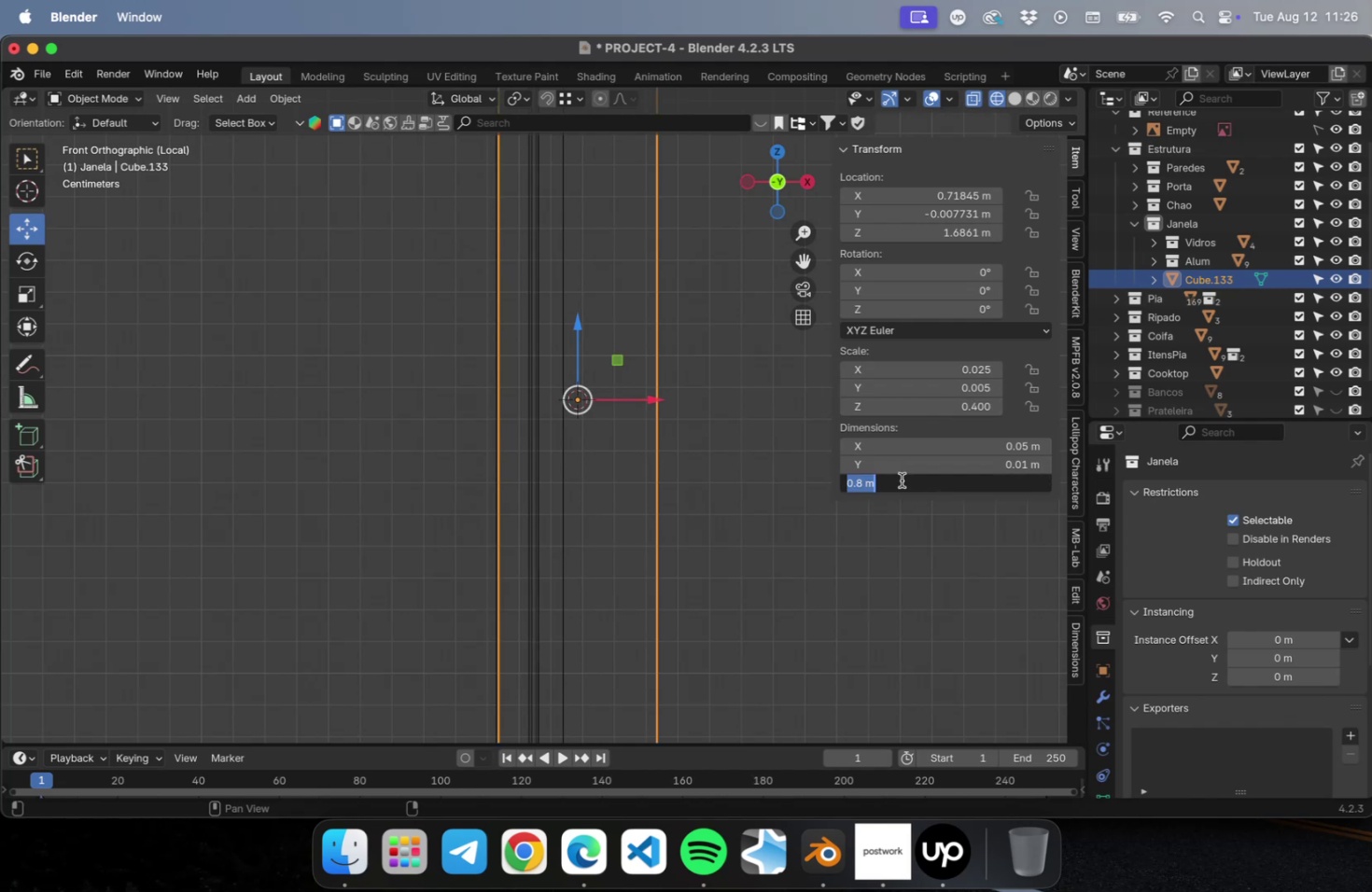 
type(.08)
 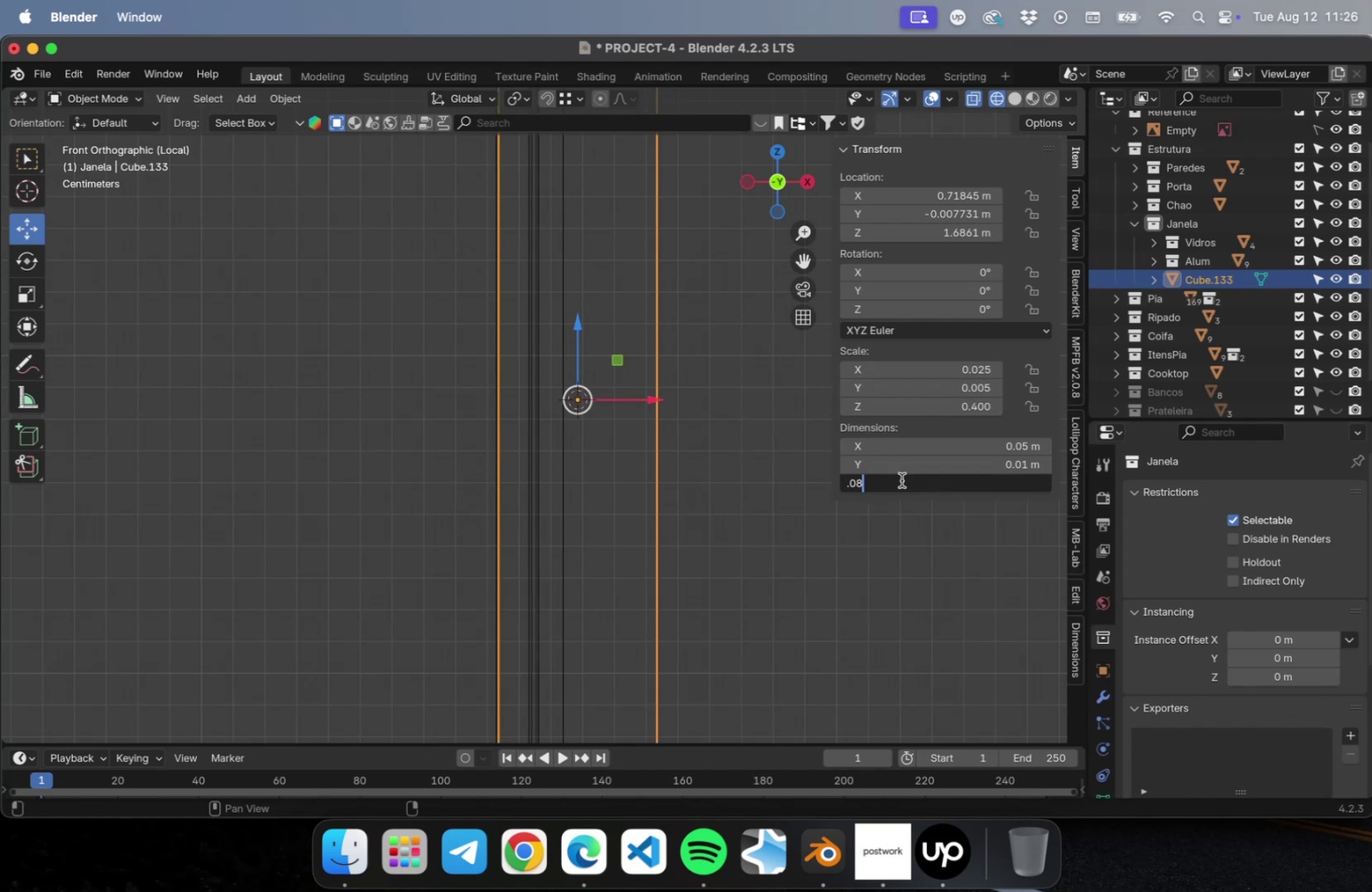 
key(Enter)
 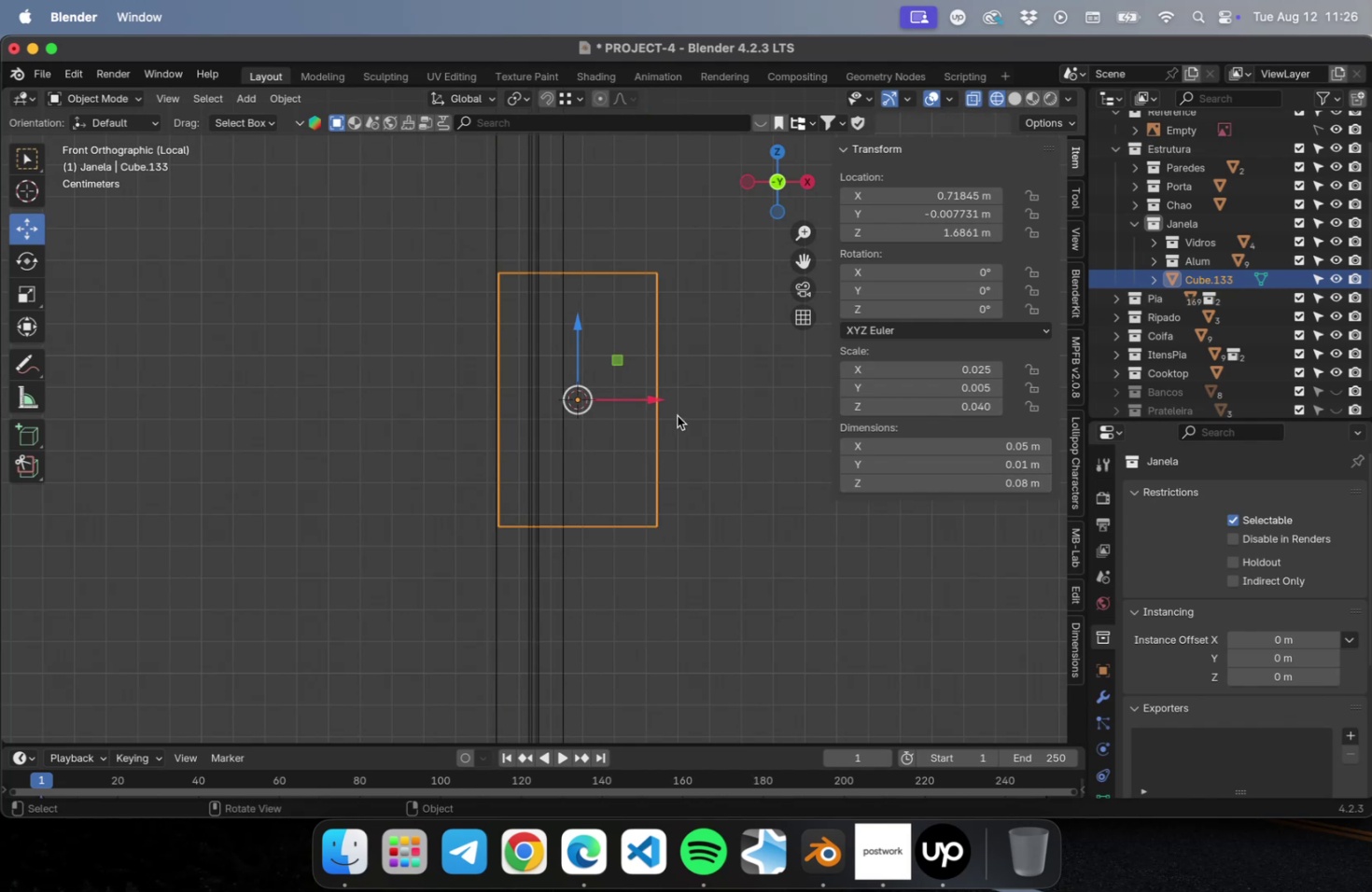 
left_click_drag(start_coordinate=[636, 400], to_coordinate=[677, 398])
 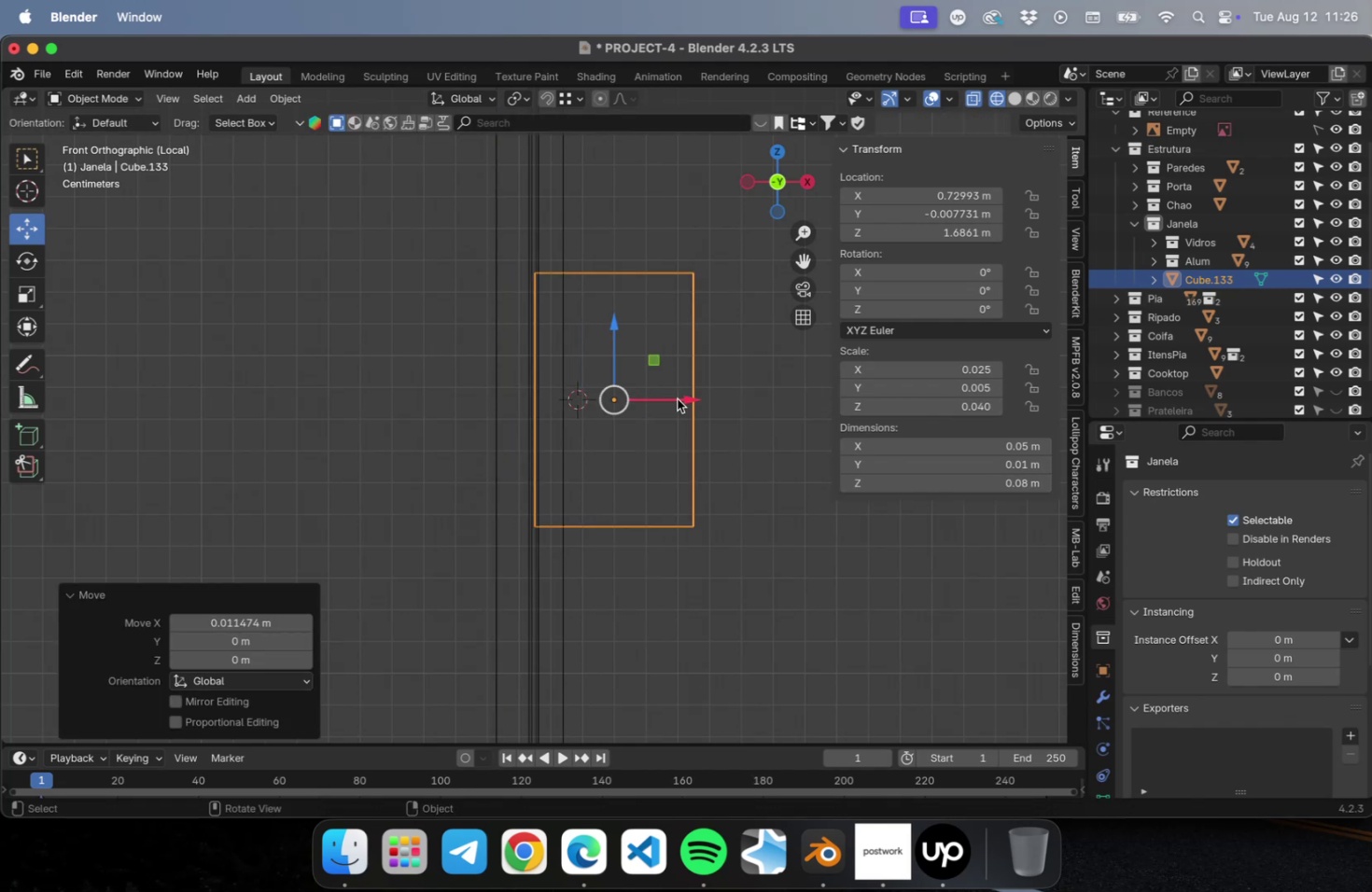 
key(Meta+CommandLeft)
 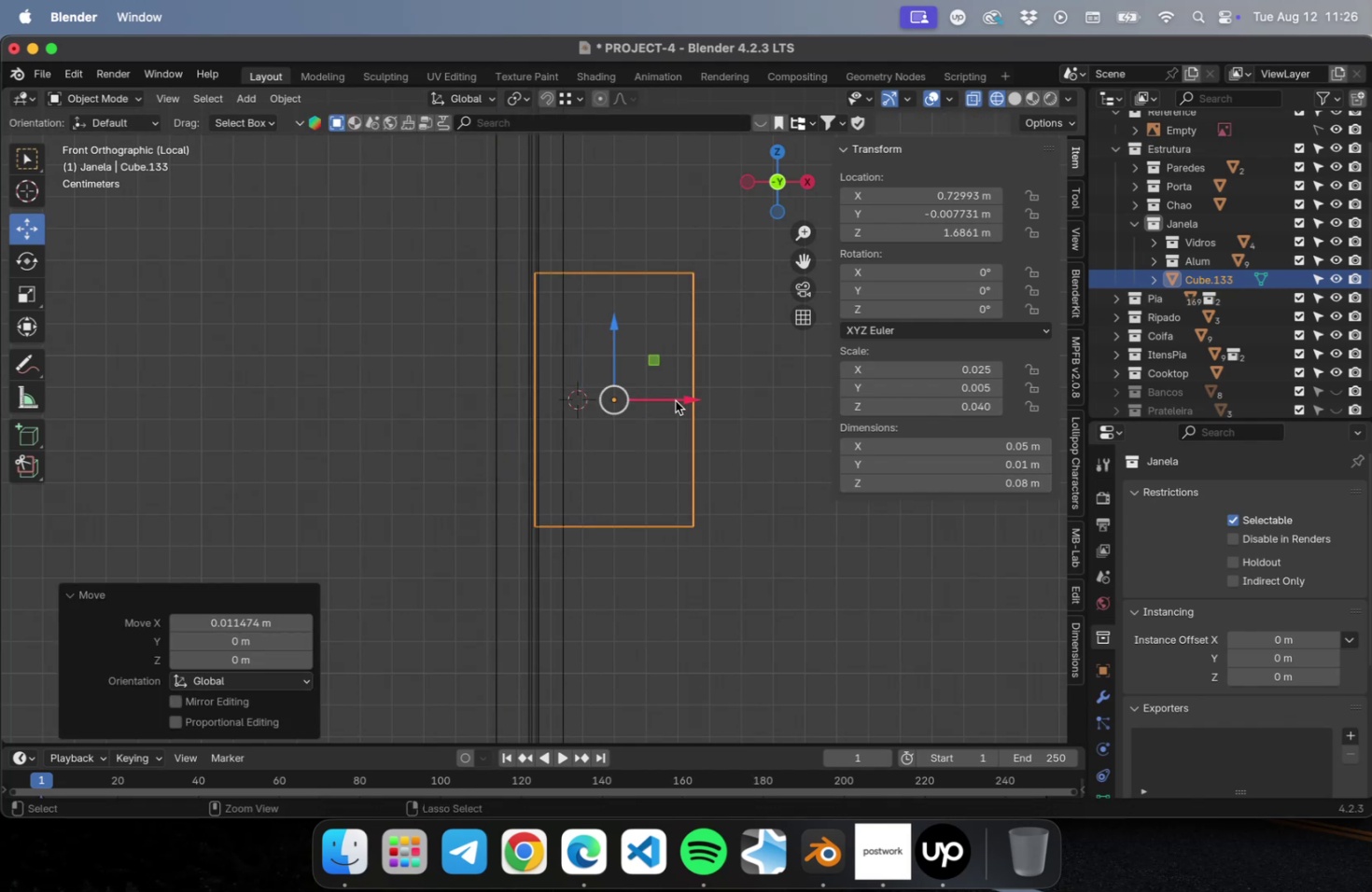 
key(Meta+S)
 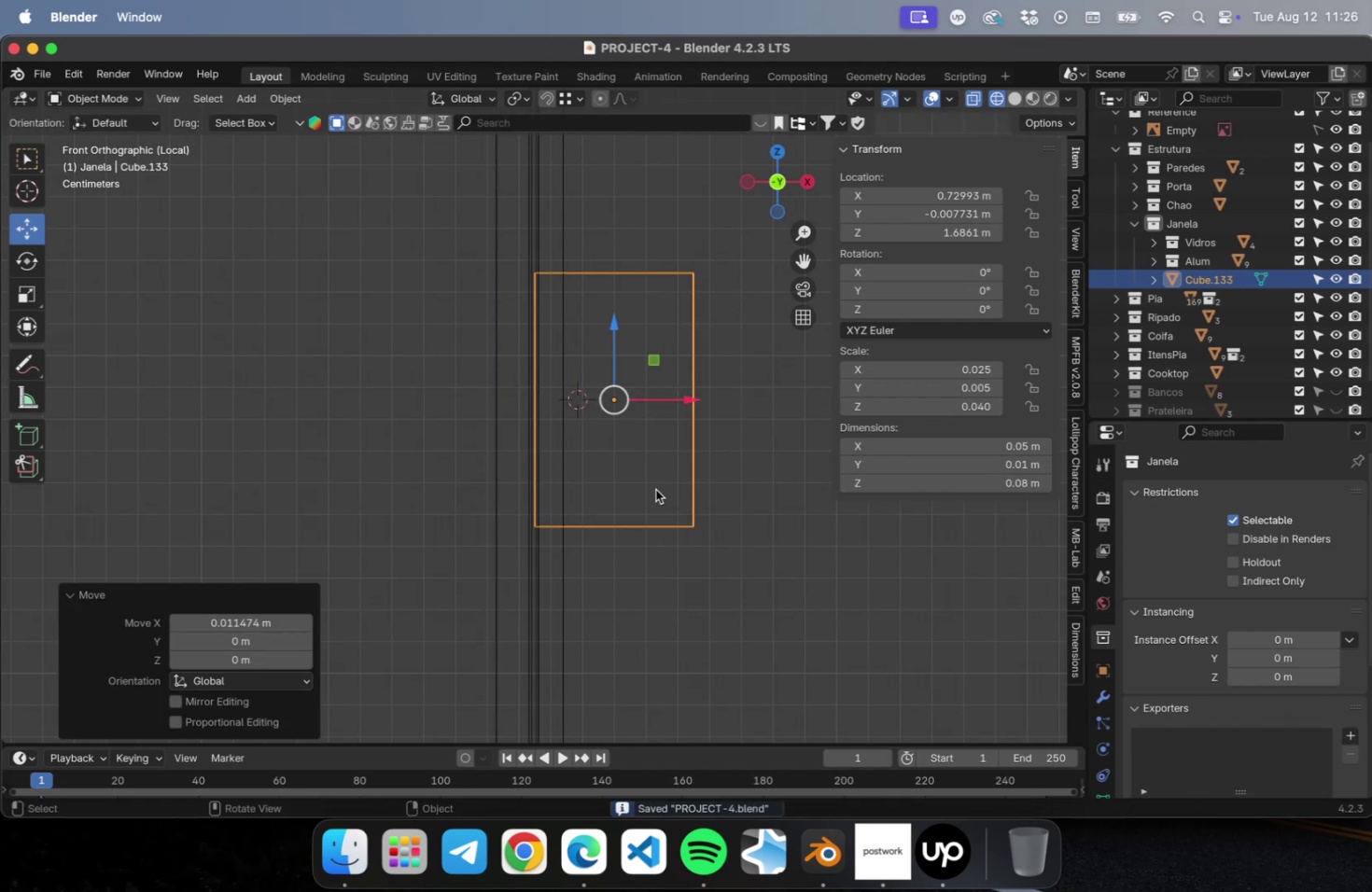 
key(Meta+S)
 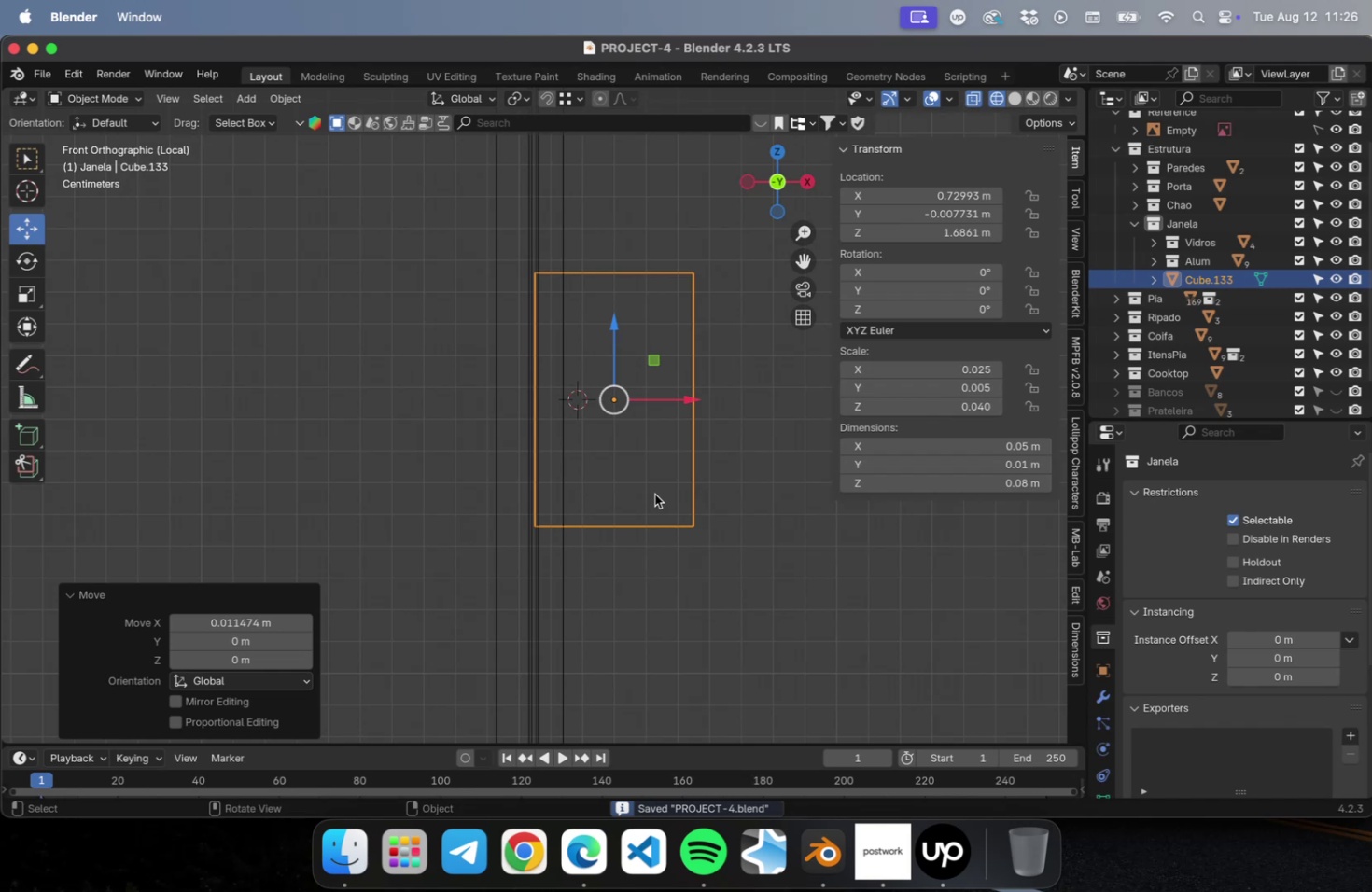 
scroll: coordinate [652, 491], scroll_direction: up, amount: 7.0
 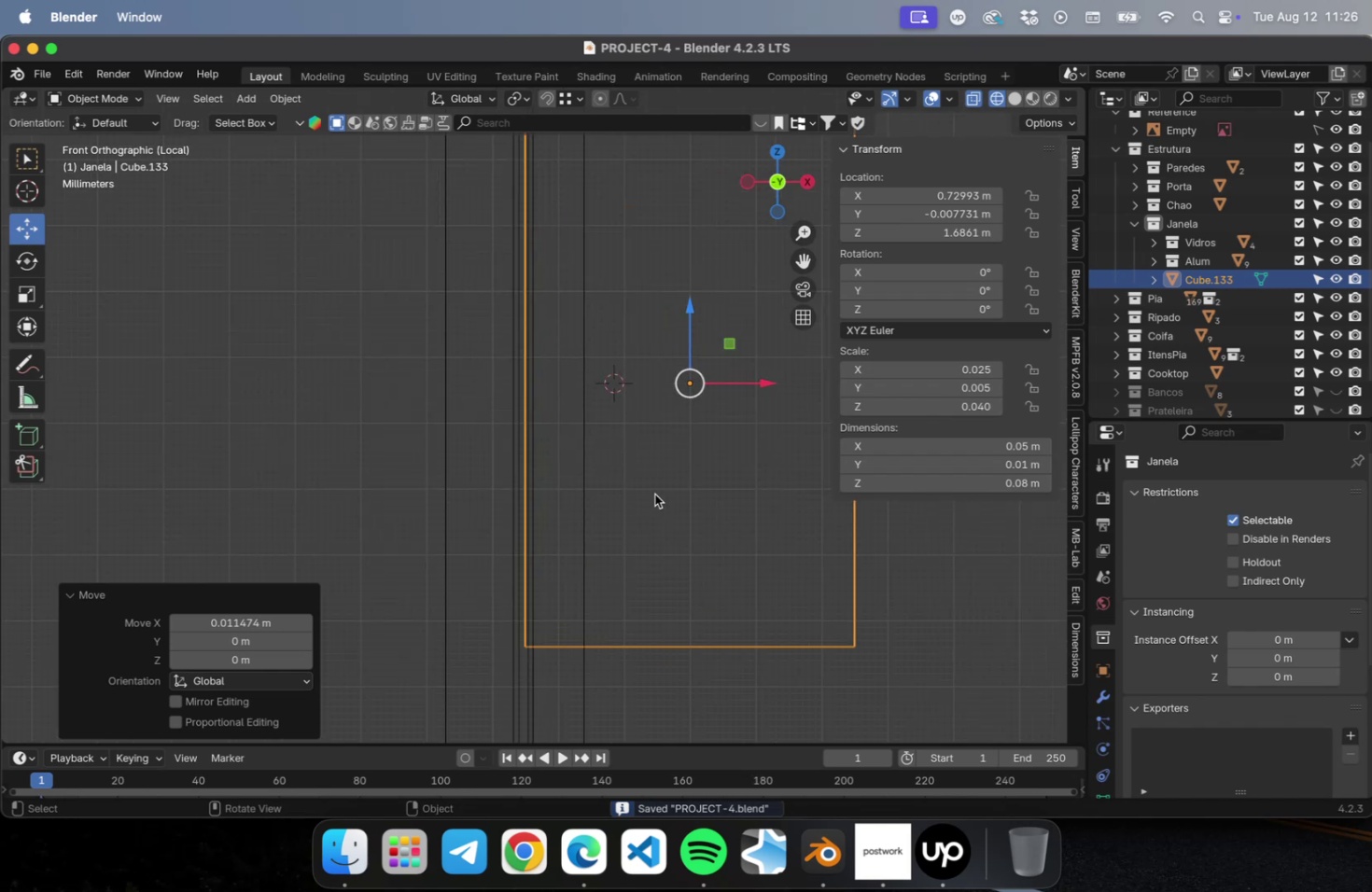 
scroll: coordinate [653, 497], scroll_direction: down, amount: 10.0
 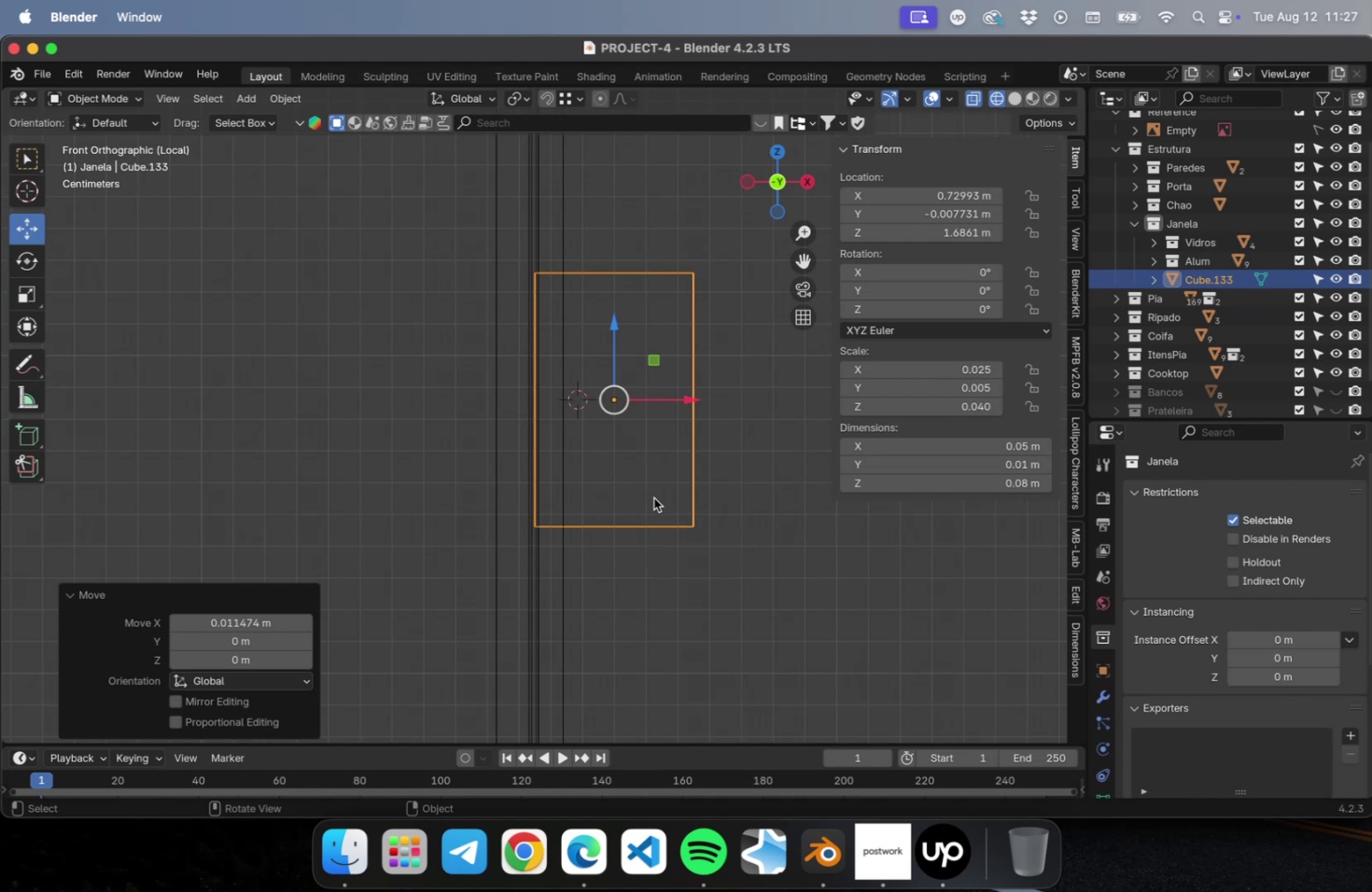 
wait(32.63)
 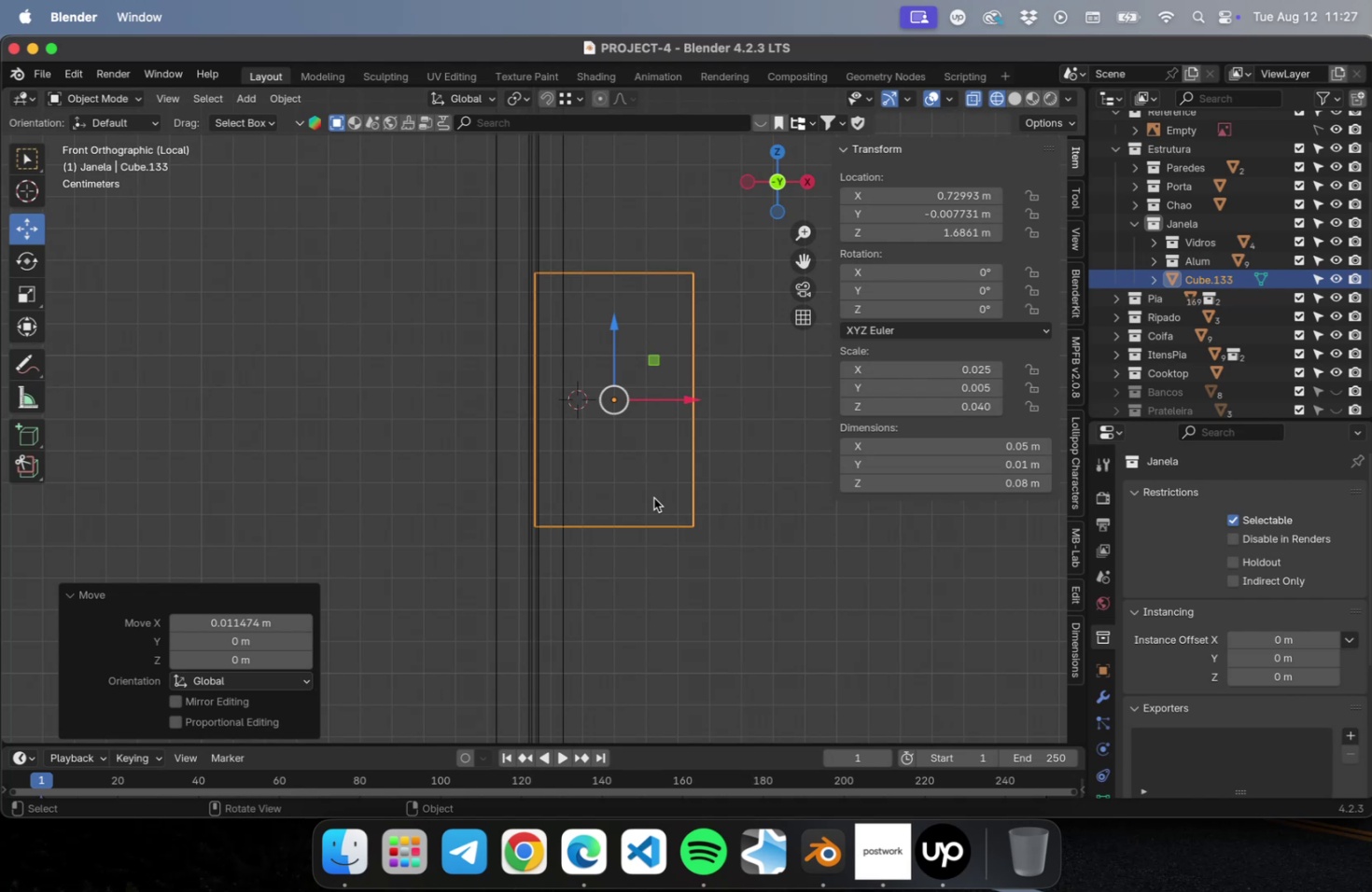 
scroll: coordinate [611, 479], scroll_direction: down, amount: 26.0
 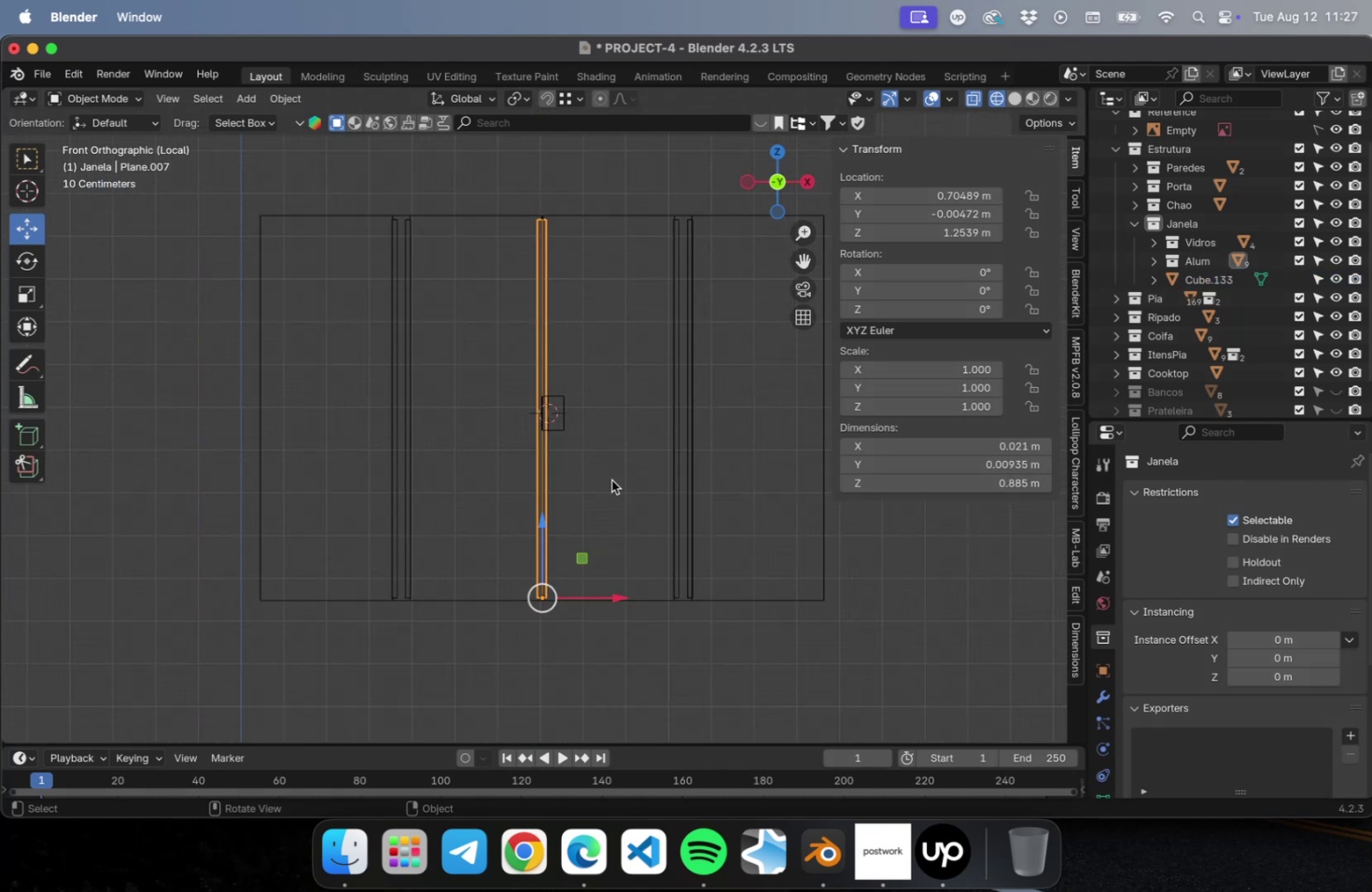 
key(Shift+ShiftLeft)
 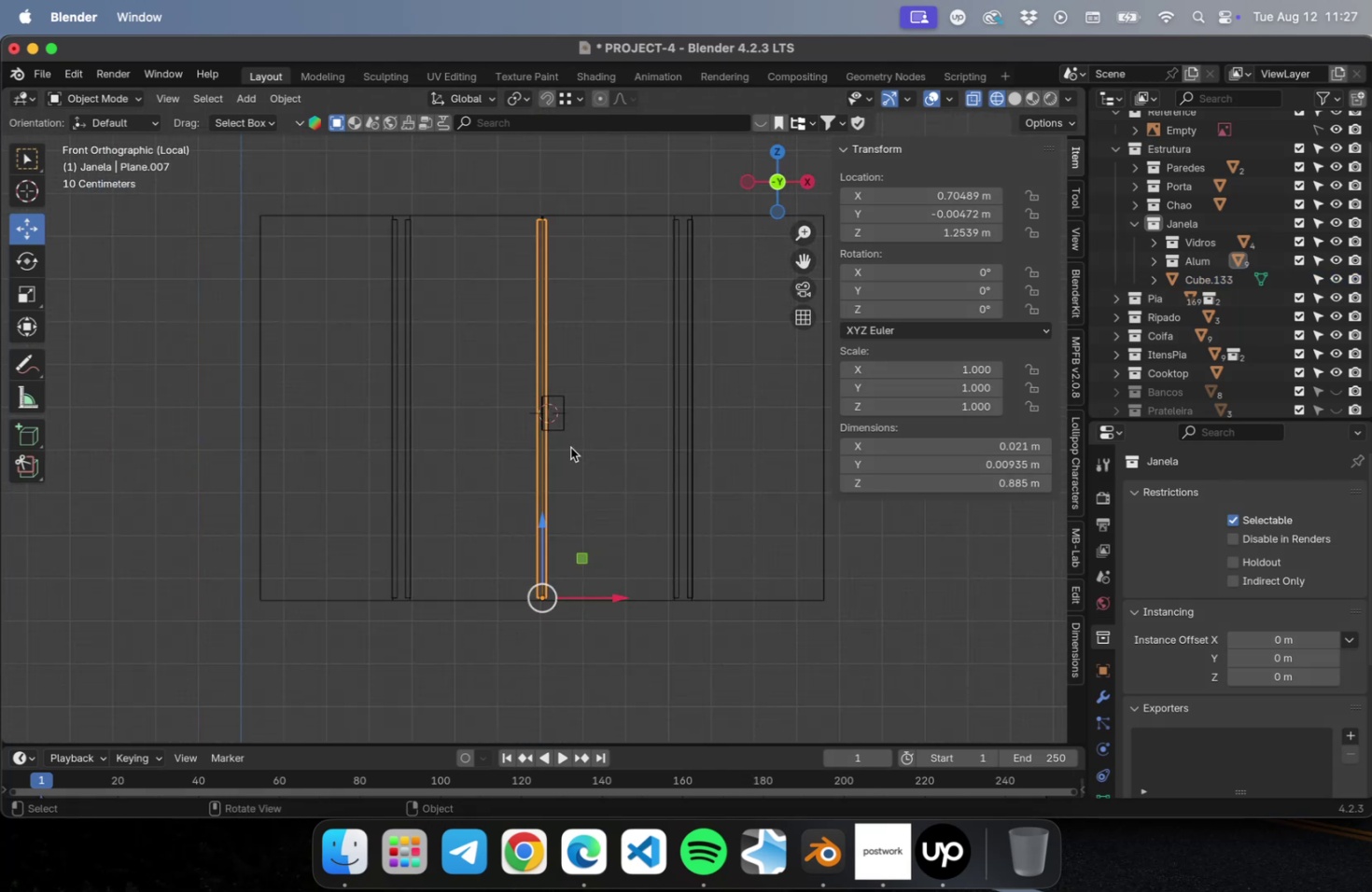 
scroll: coordinate [569, 445], scroll_direction: up, amount: 9.0
 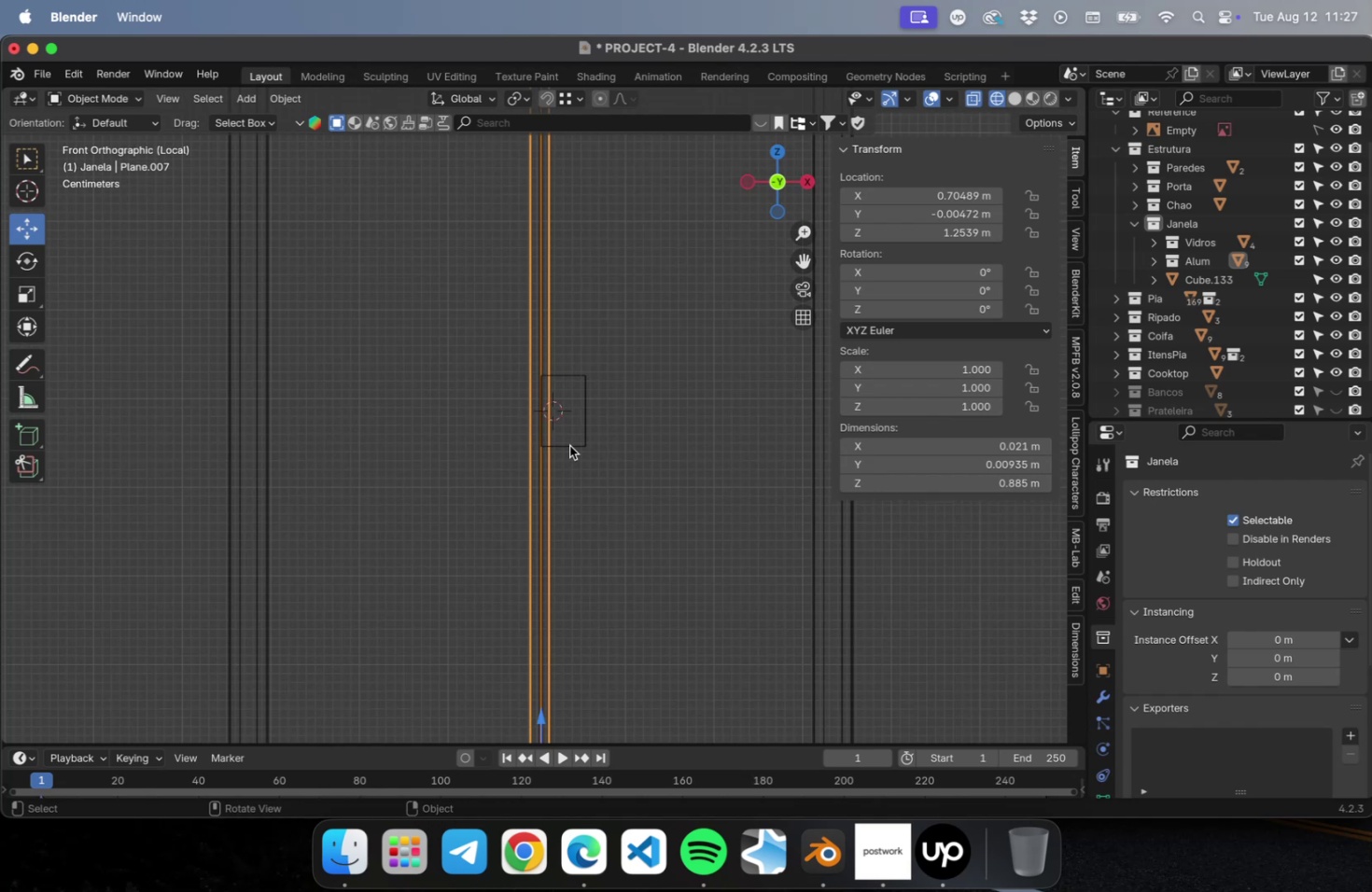 
key(Meta+D)
 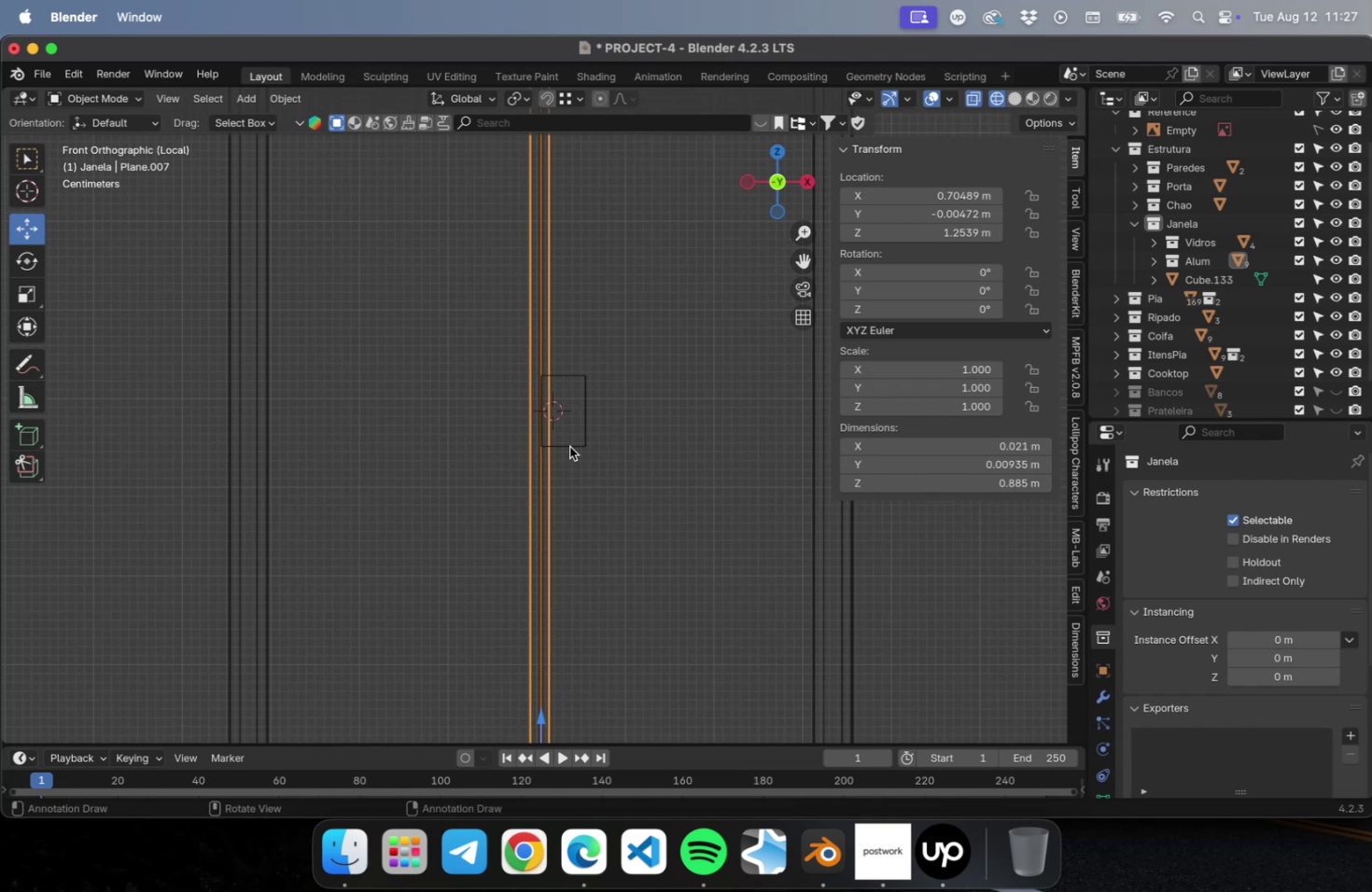 
left_click([647, 490])
 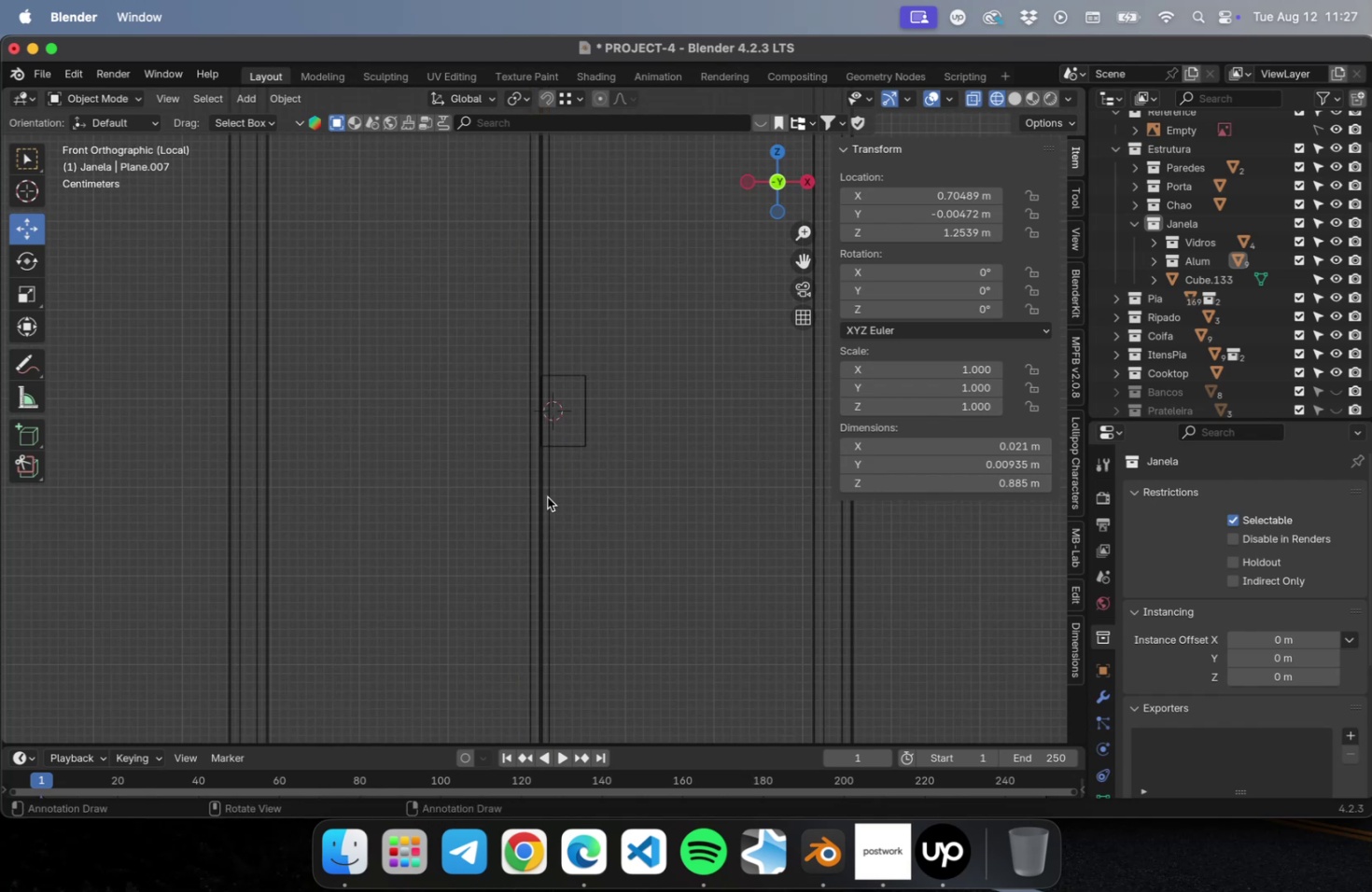 
left_click([546, 496])
 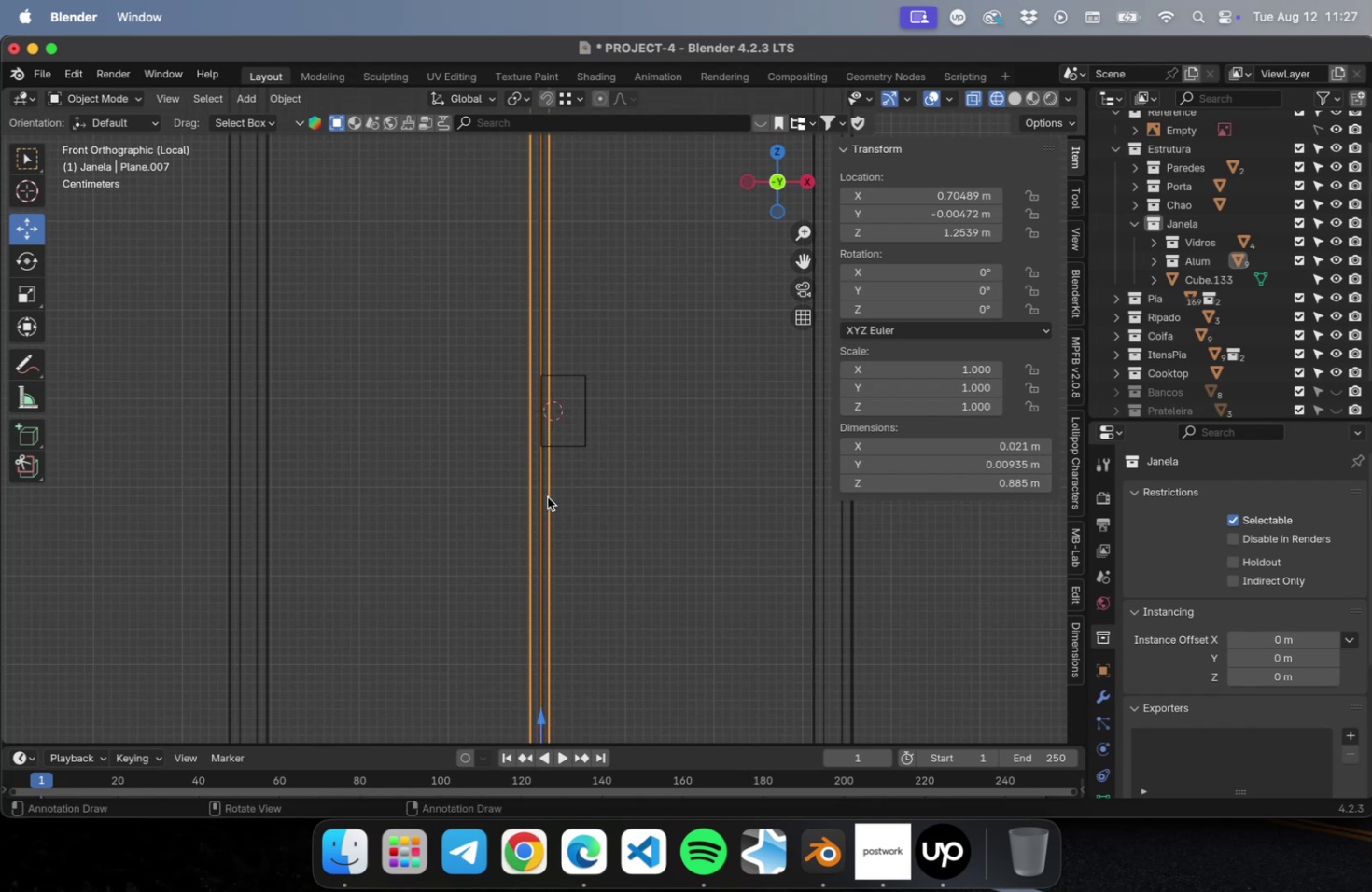 
key(G)
 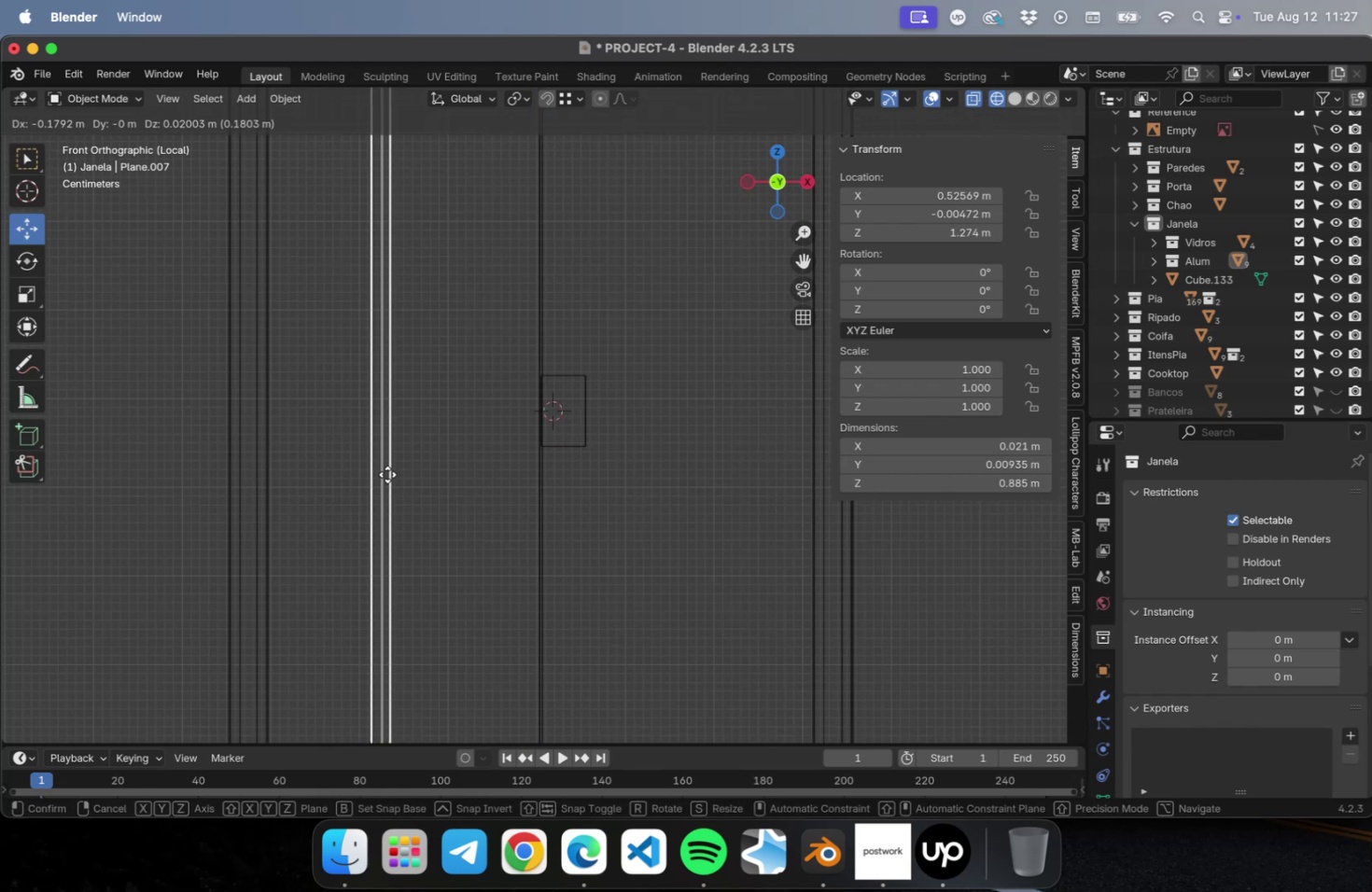 
key(Escape)
 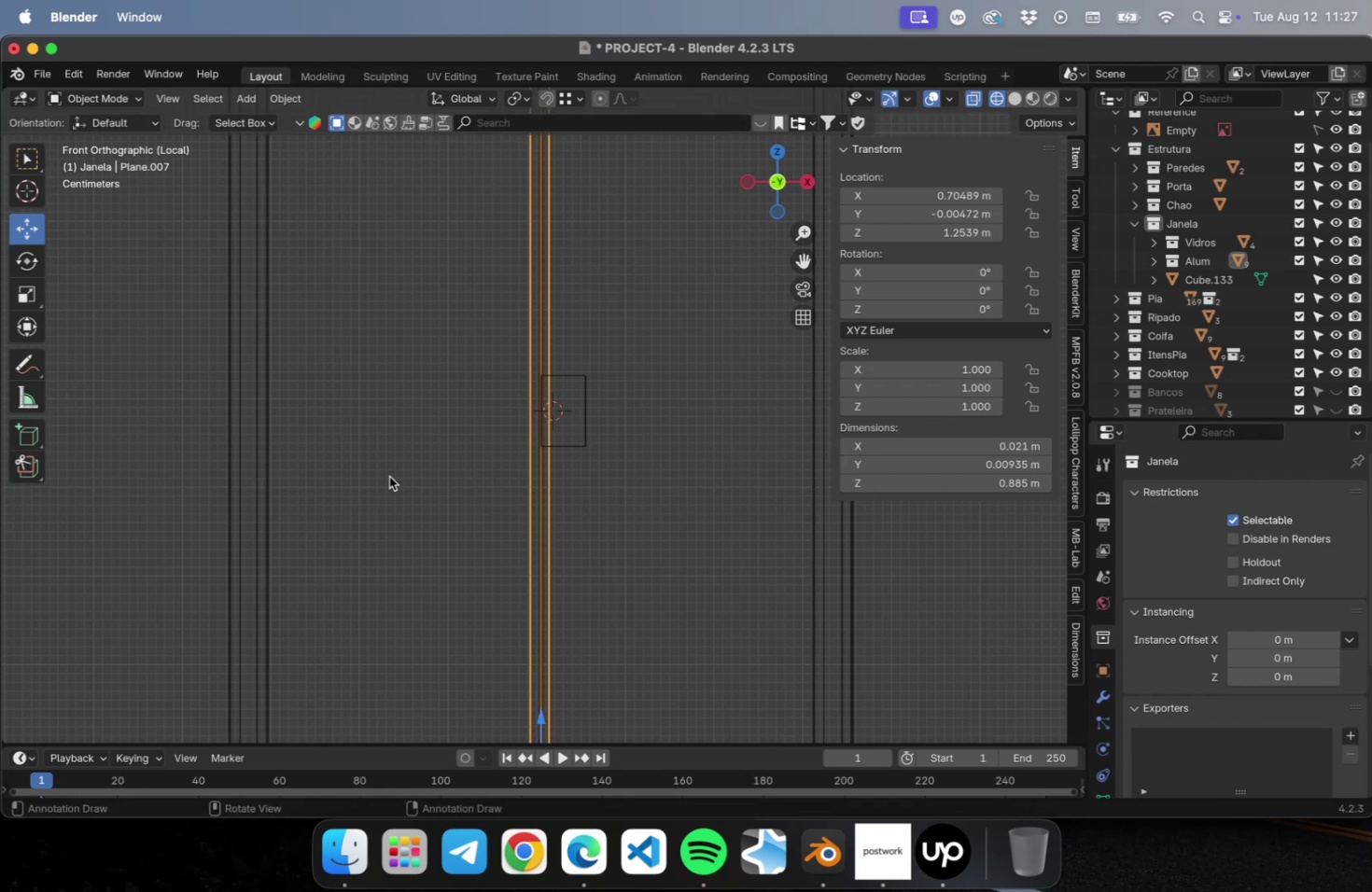 
key(Shift+ShiftLeft)
 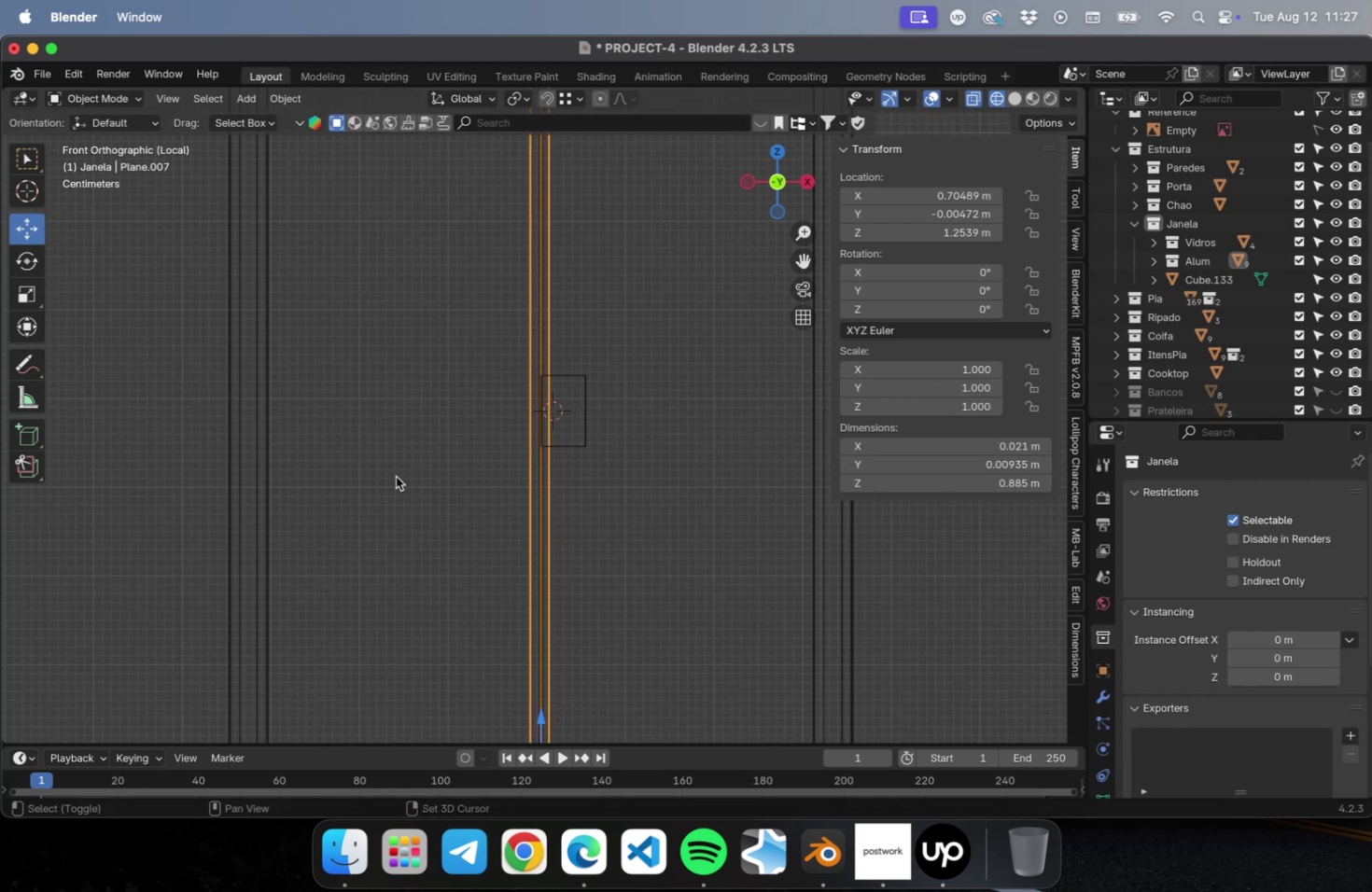 
key(Shift+D)
 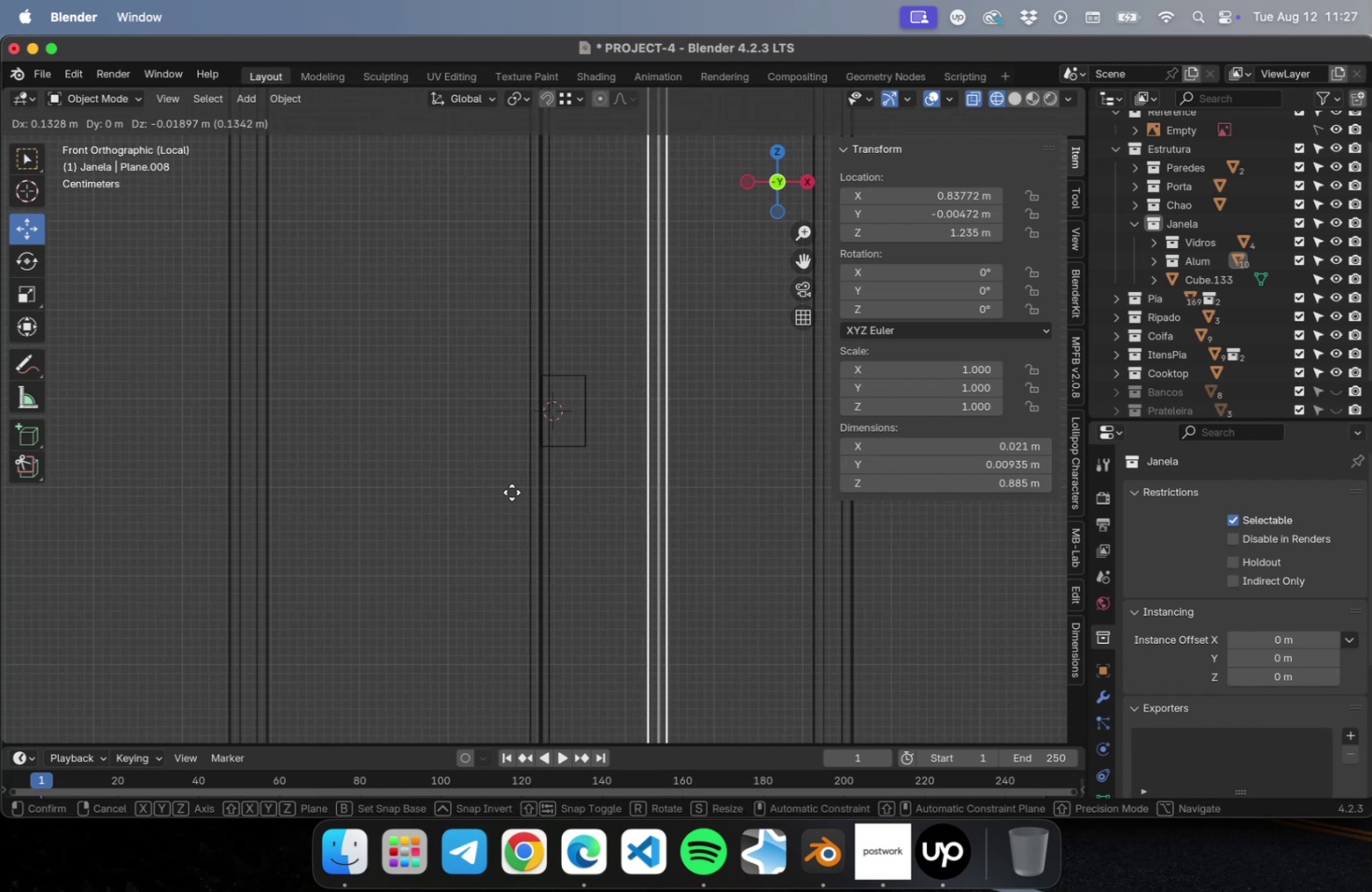 
key(Escape)
 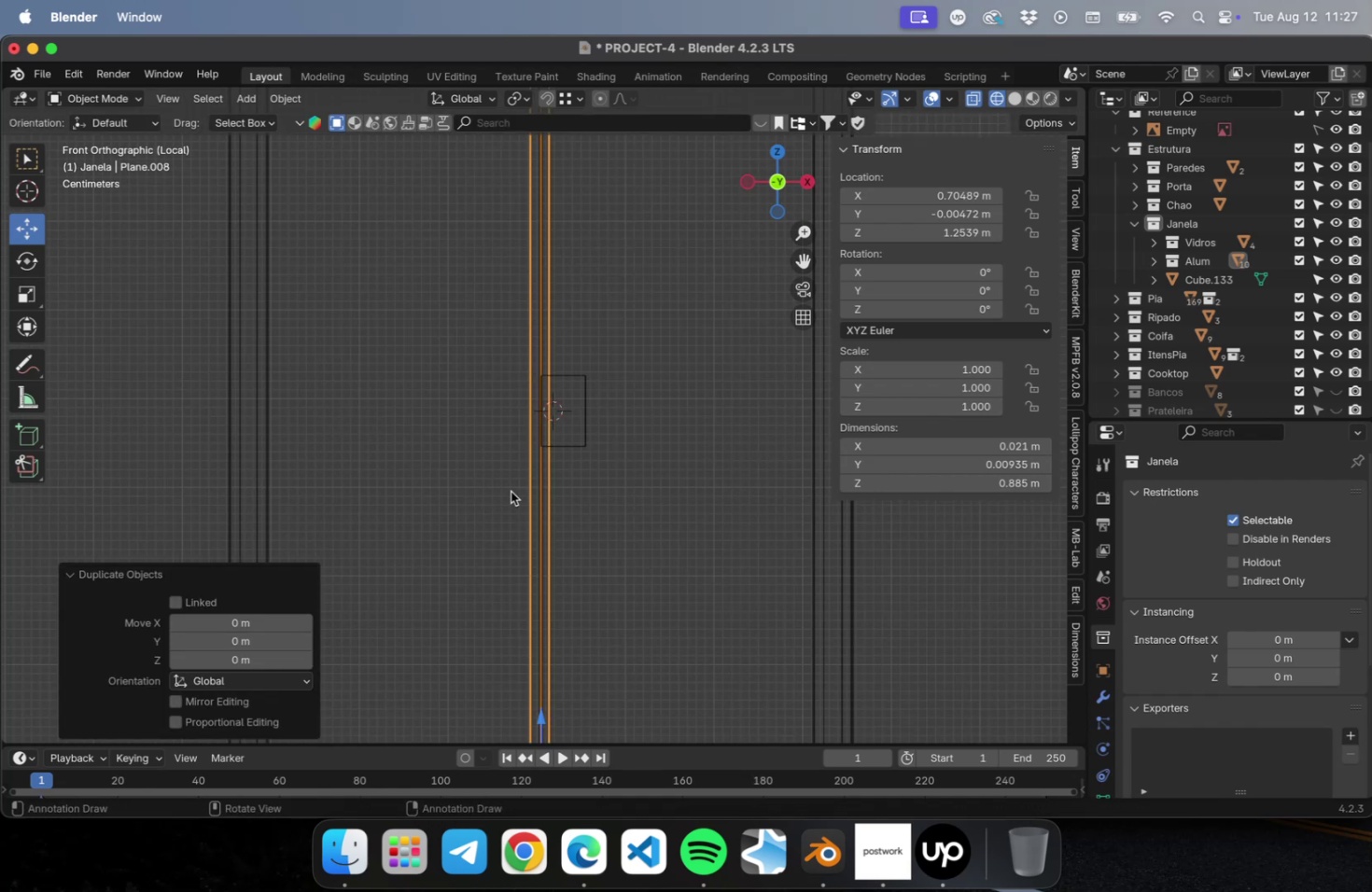 
key(Tab)
 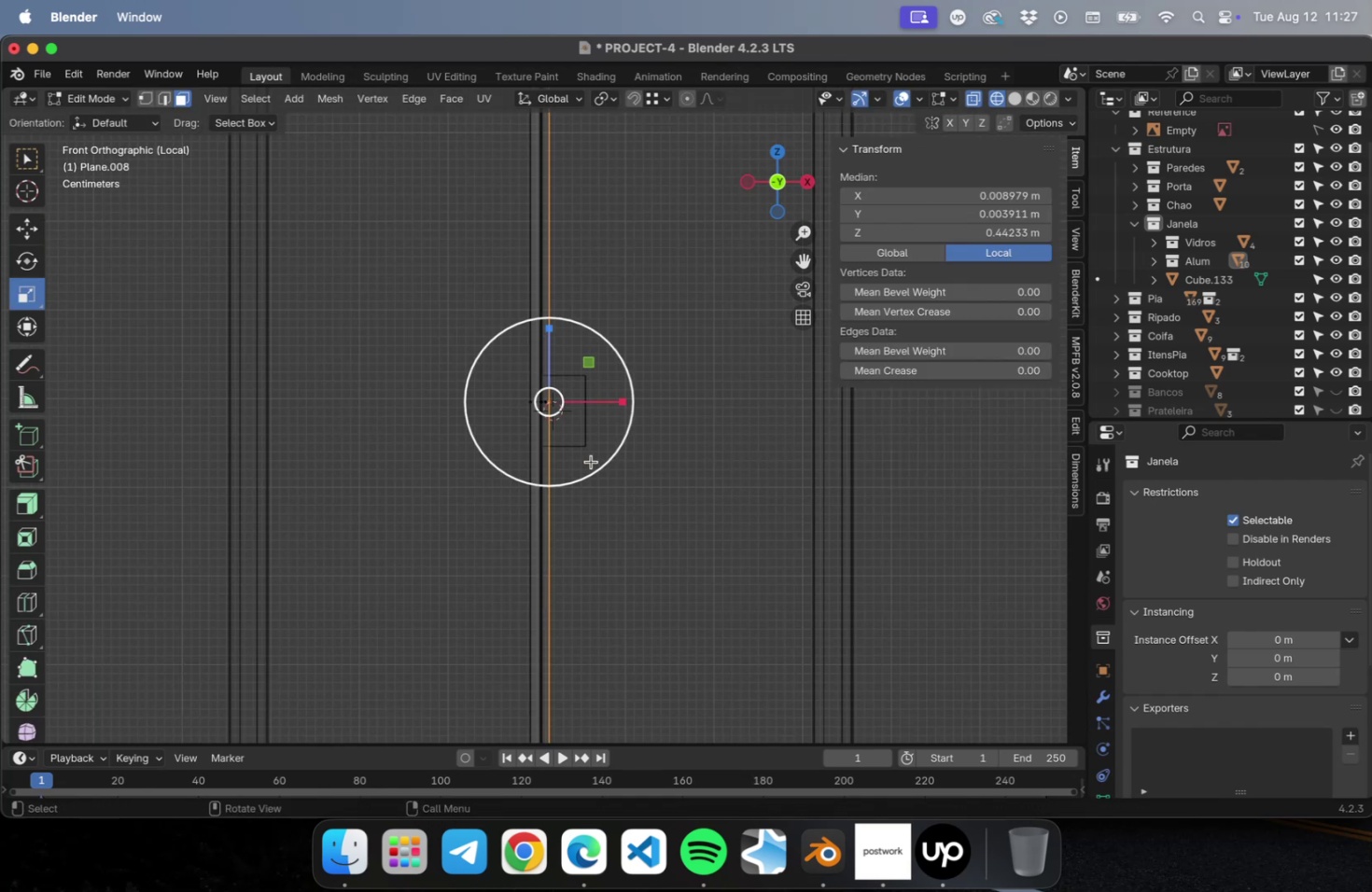 
scroll: coordinate [594, 462], scroll_direction: down, amount: 4.0
 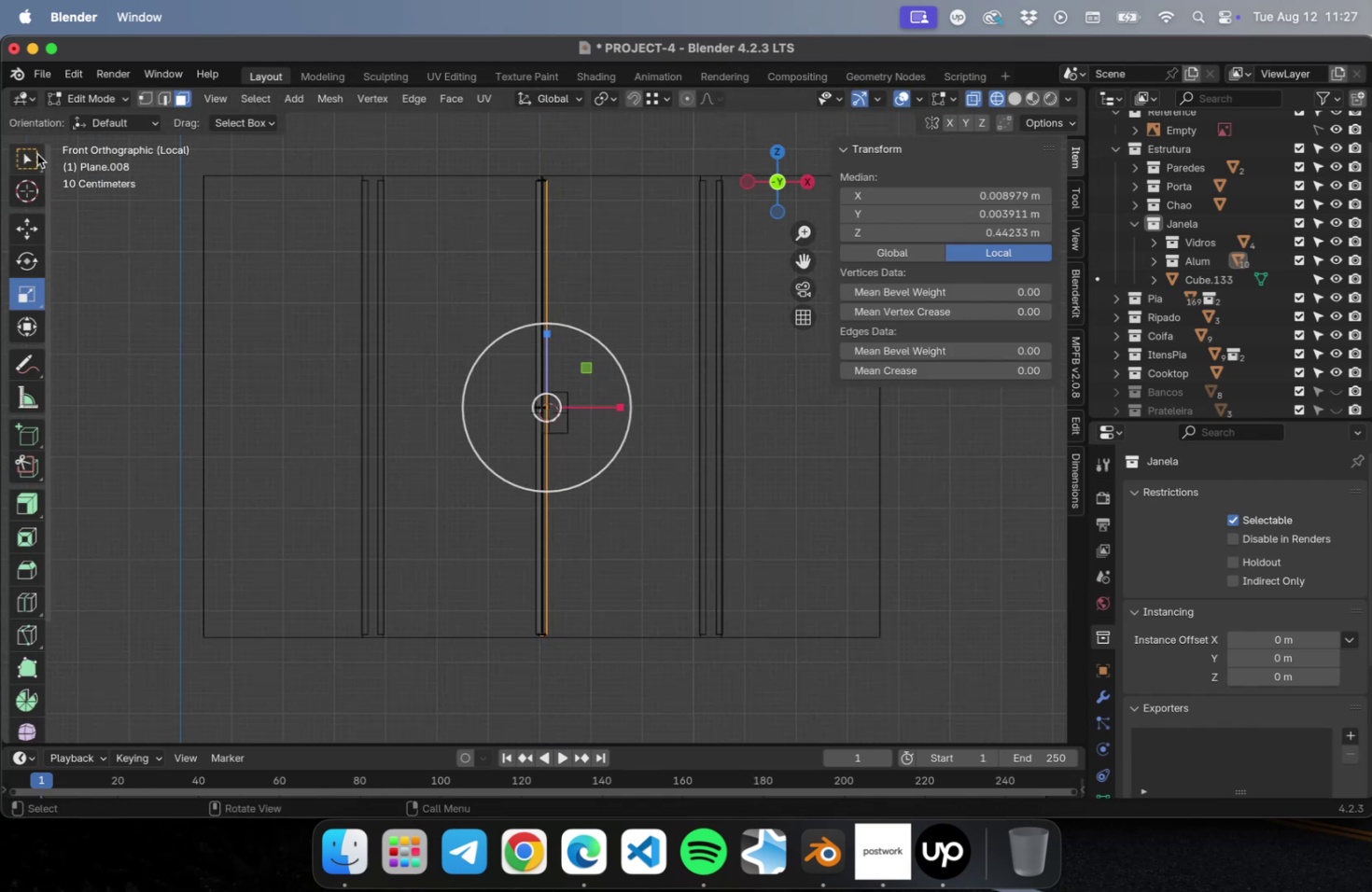 
left_click_drag(start_coordinate=[515, 153], to_coordinate=[650, 260])
 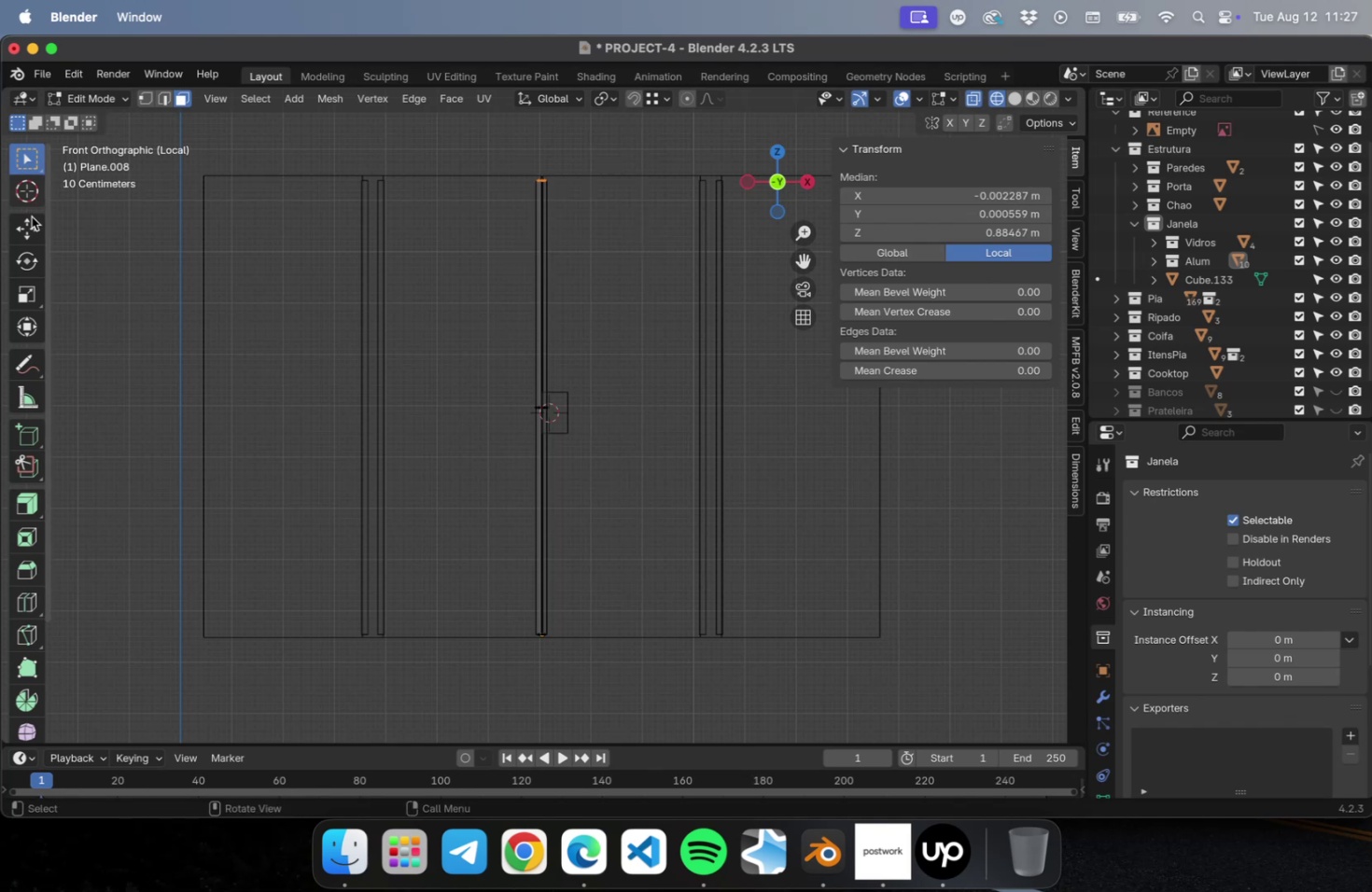 
left_click([30, 221])
 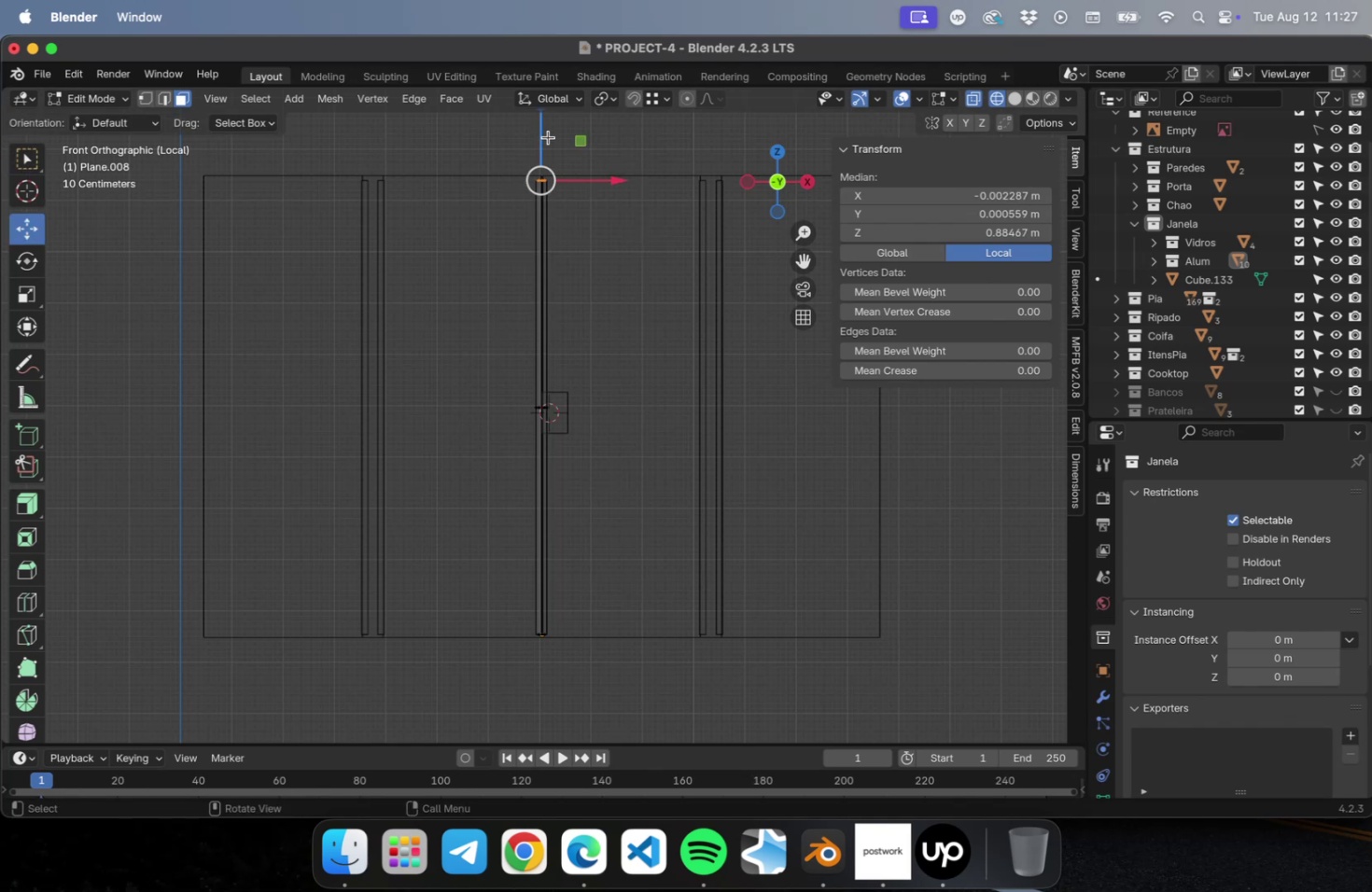 
left_click_drag(start_coordinate=[544, 135], to_coordinate=[541, 399])
 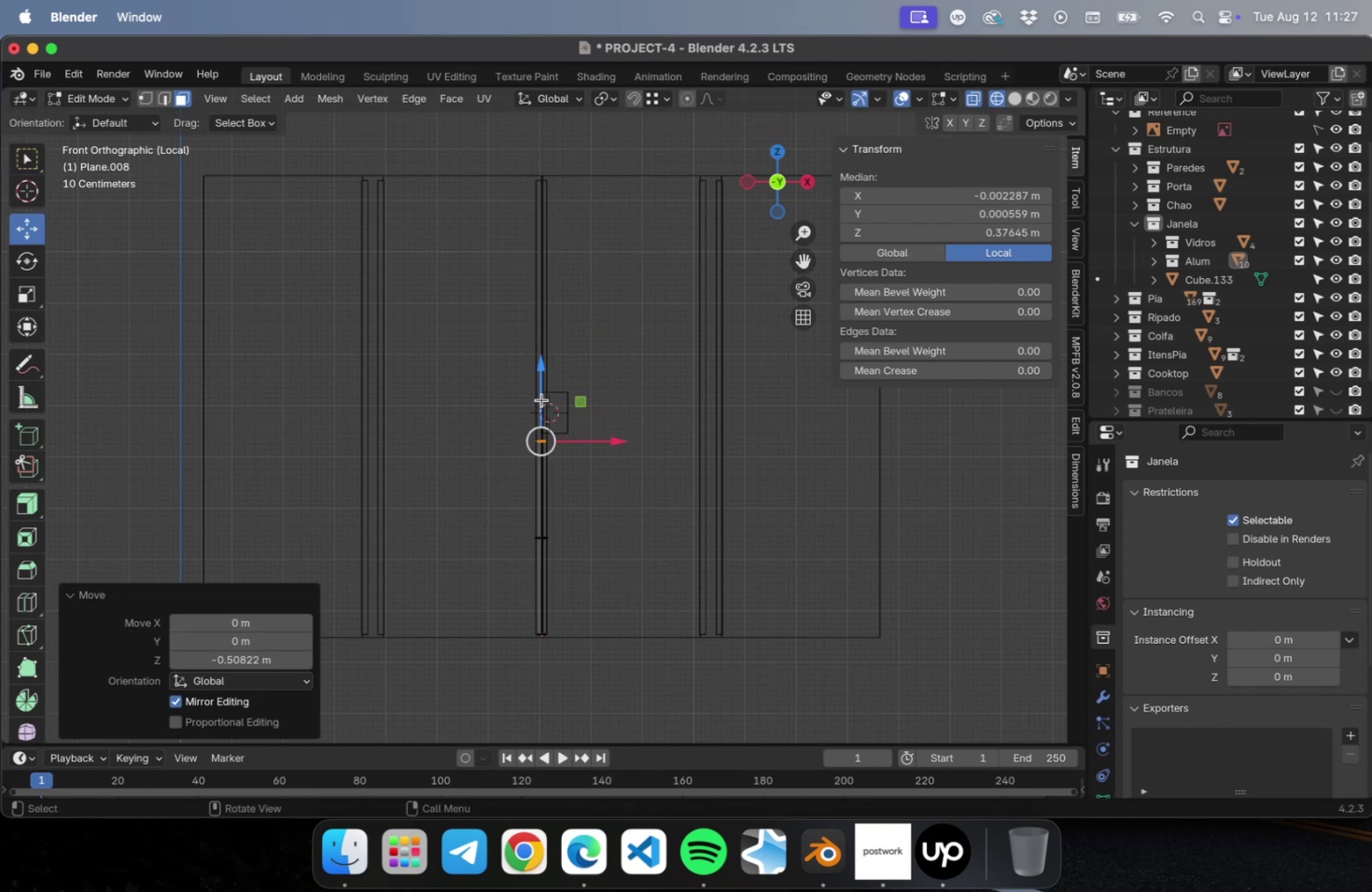 
key(NumLock)
 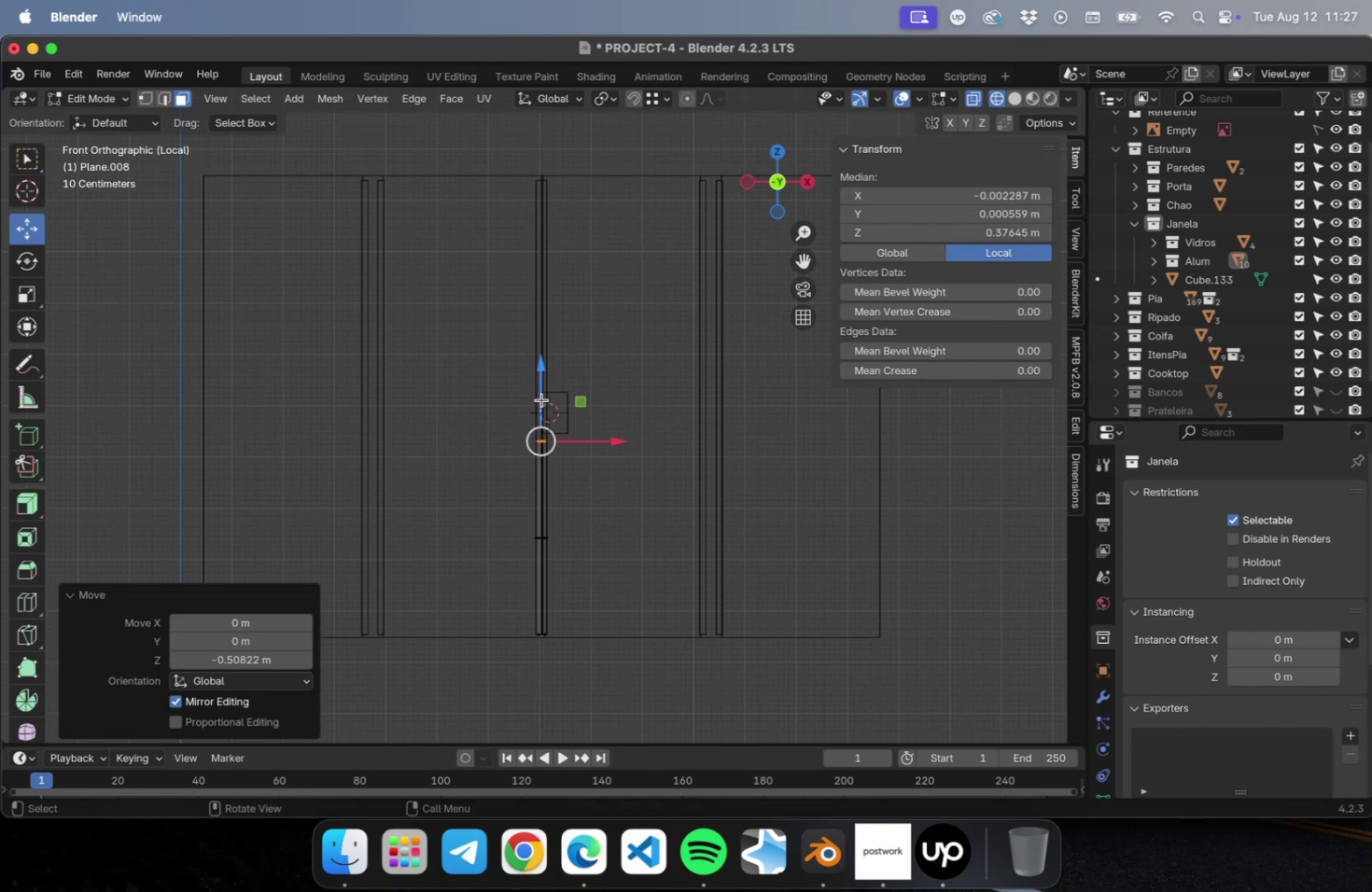 
key(NumpadDecimal)
 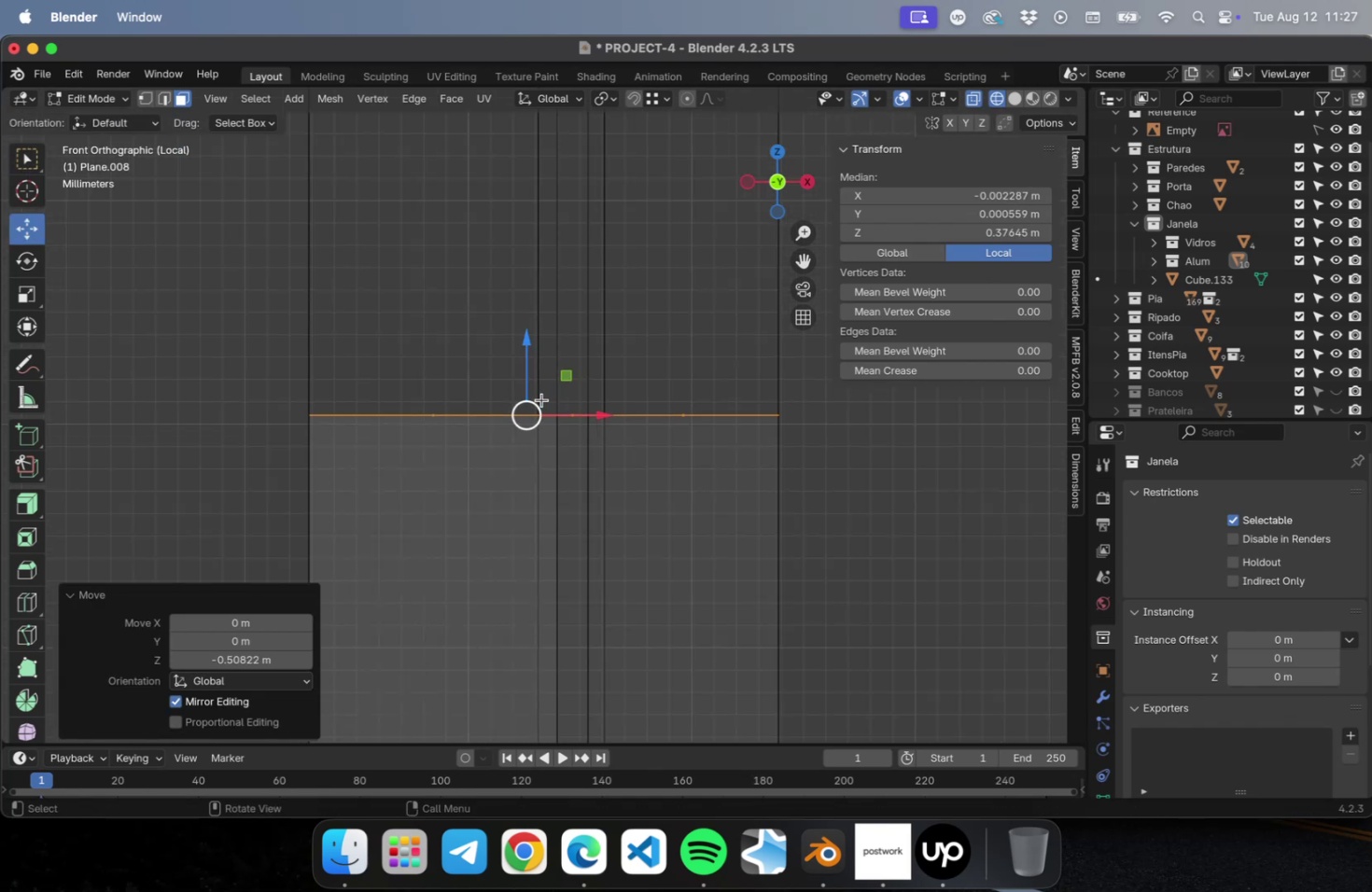 
scroll: coordinate [539, 428], scroll_direction: down, amount: 5.0
 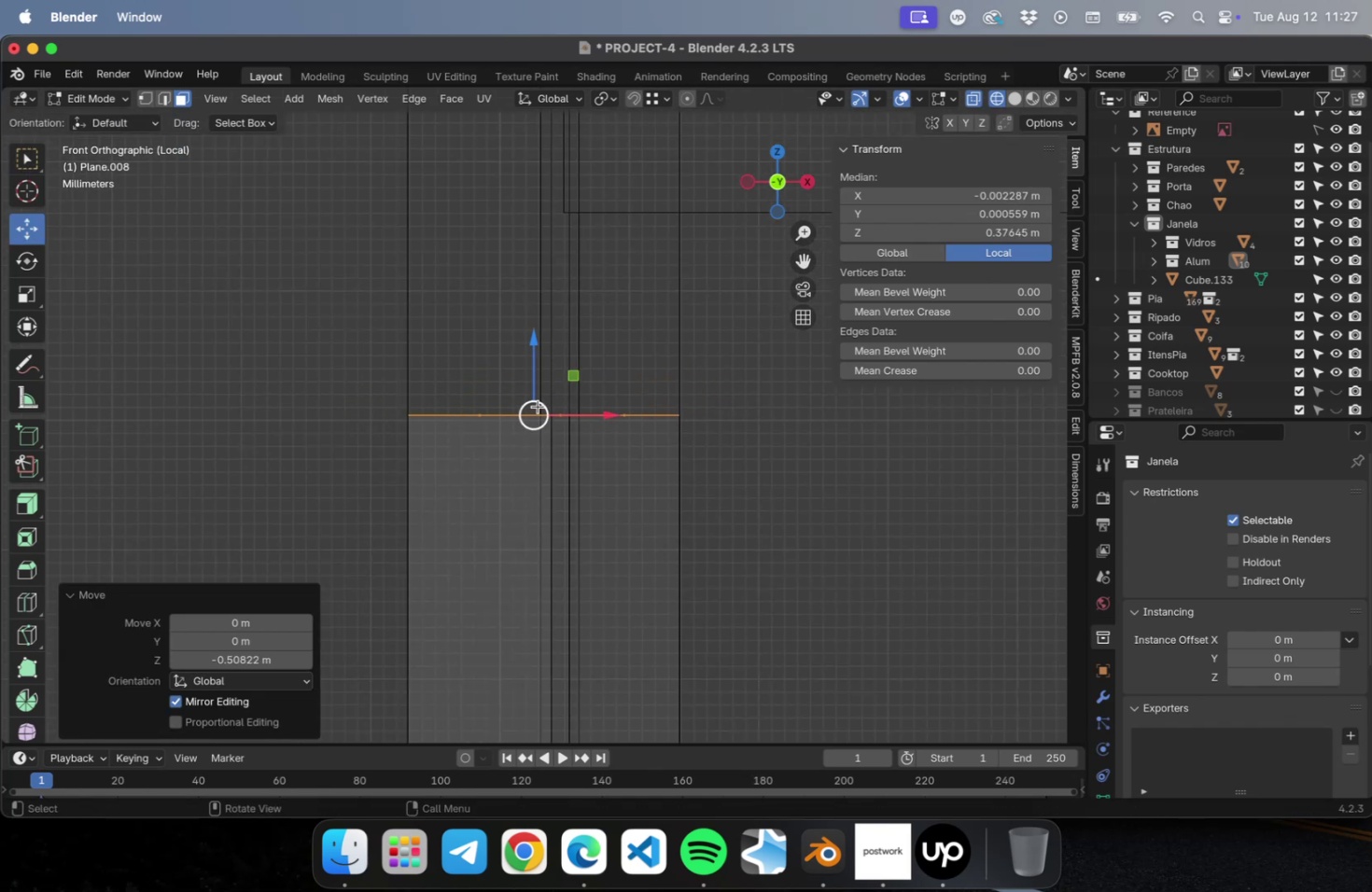 
left_click_drag(start_coordinate=[537, 393], to_coordinate=[528, 213])
 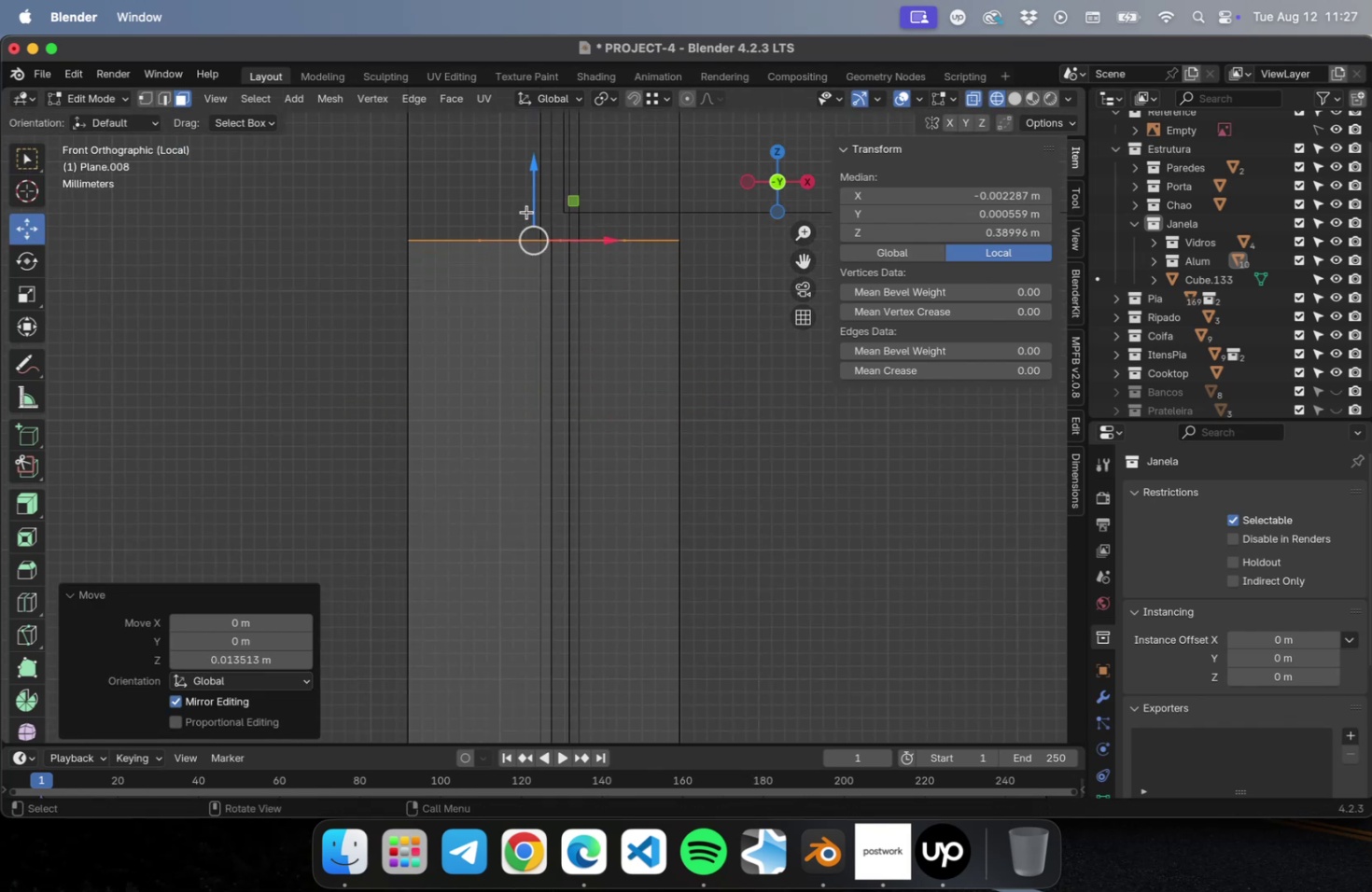 
scroll: coordinate [527, 235], scroll_direction: down, amount: 22.0
 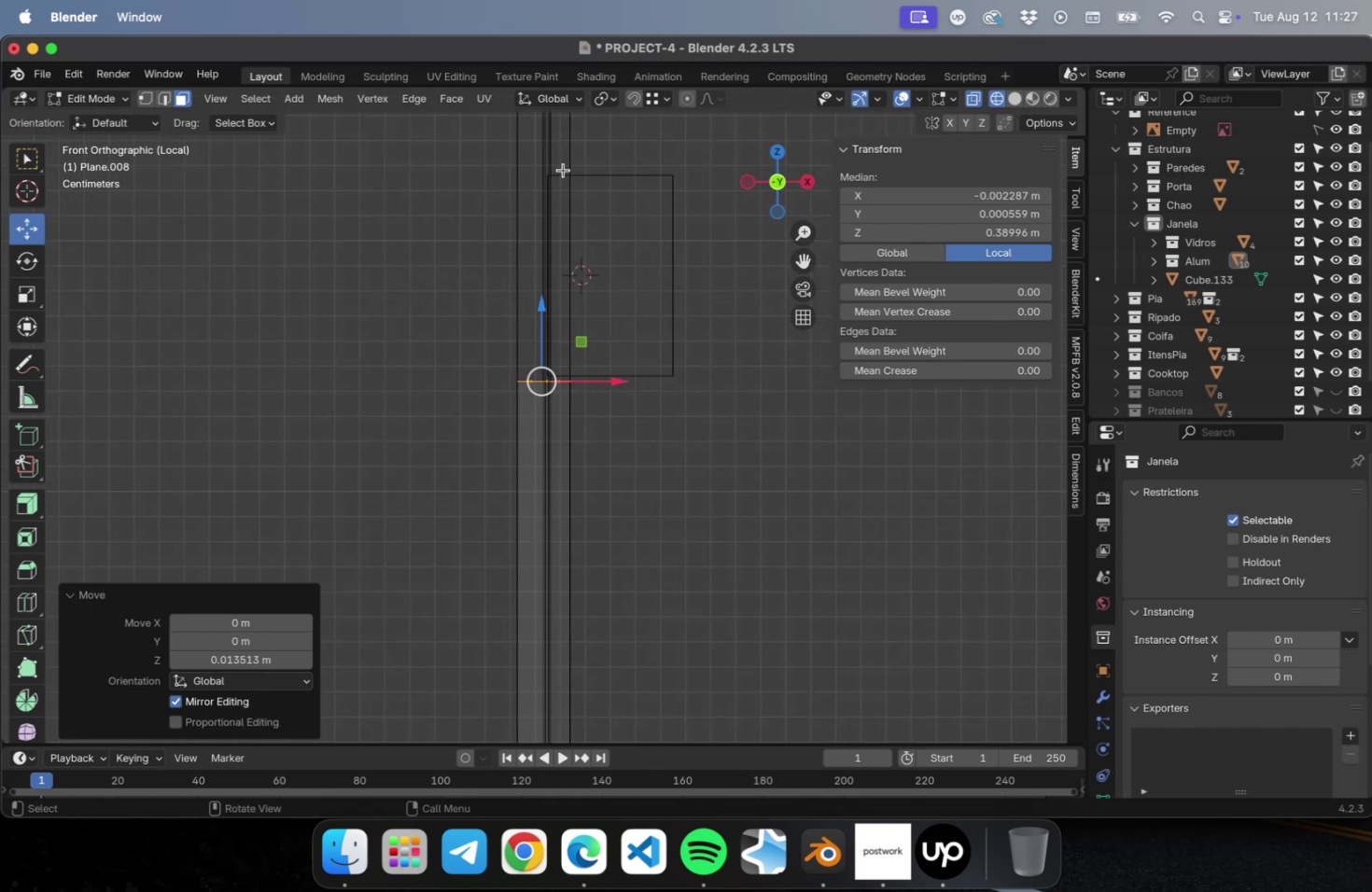 
key(Tab)
 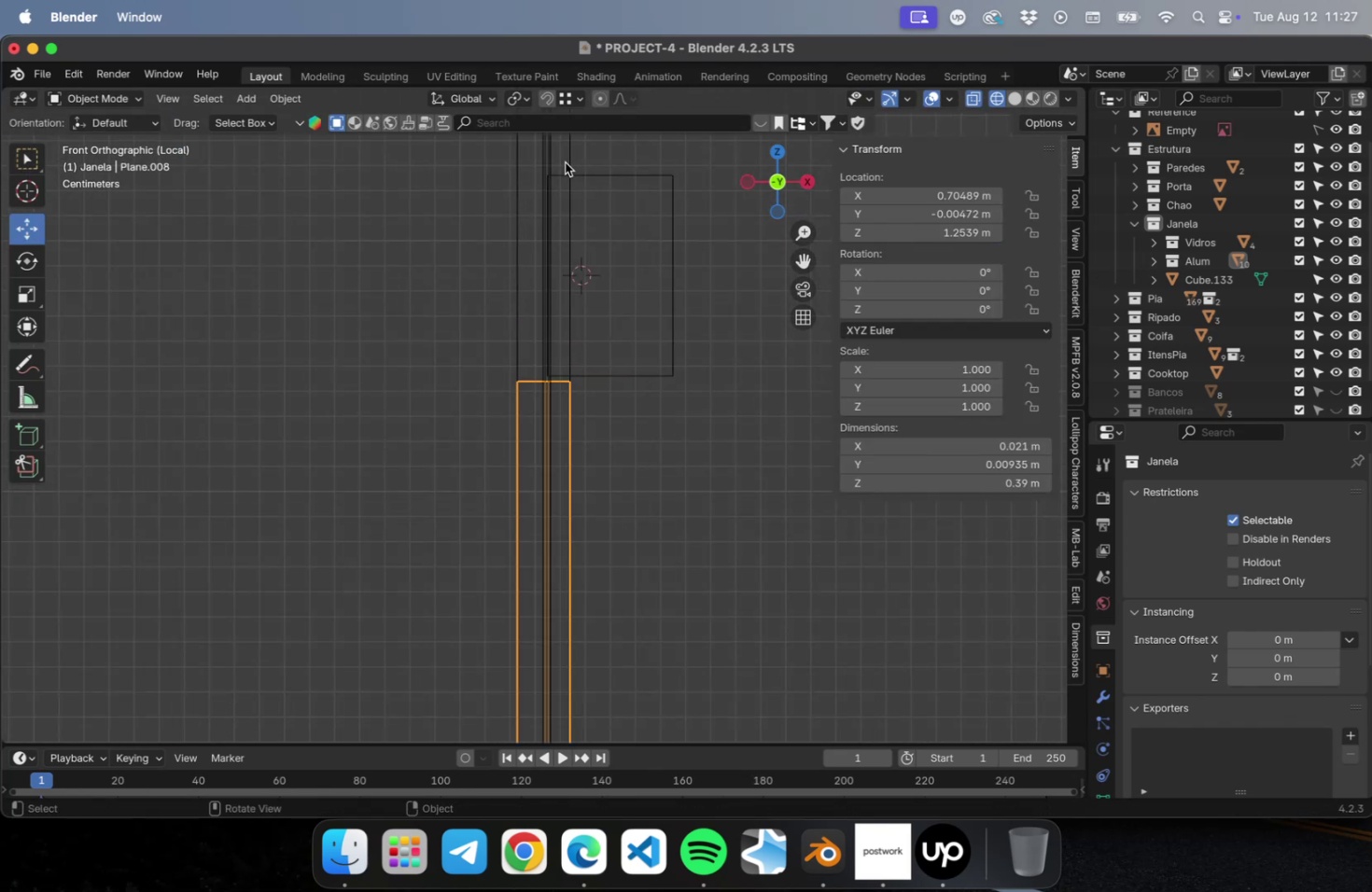 
left_click([565, 162])
 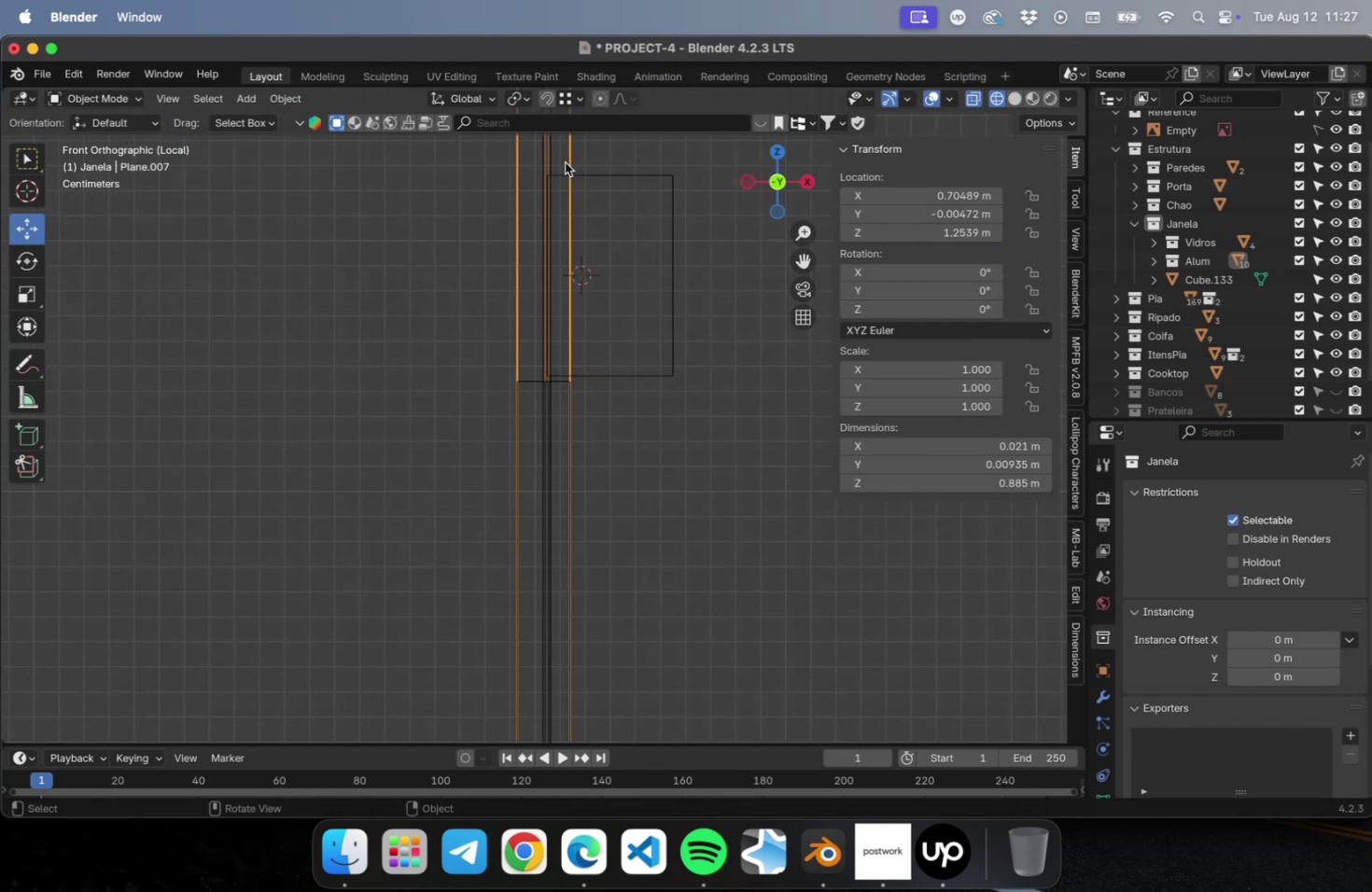 
scroll: coordinate [562, 171], scroll_direction: down, amount: 36.0
 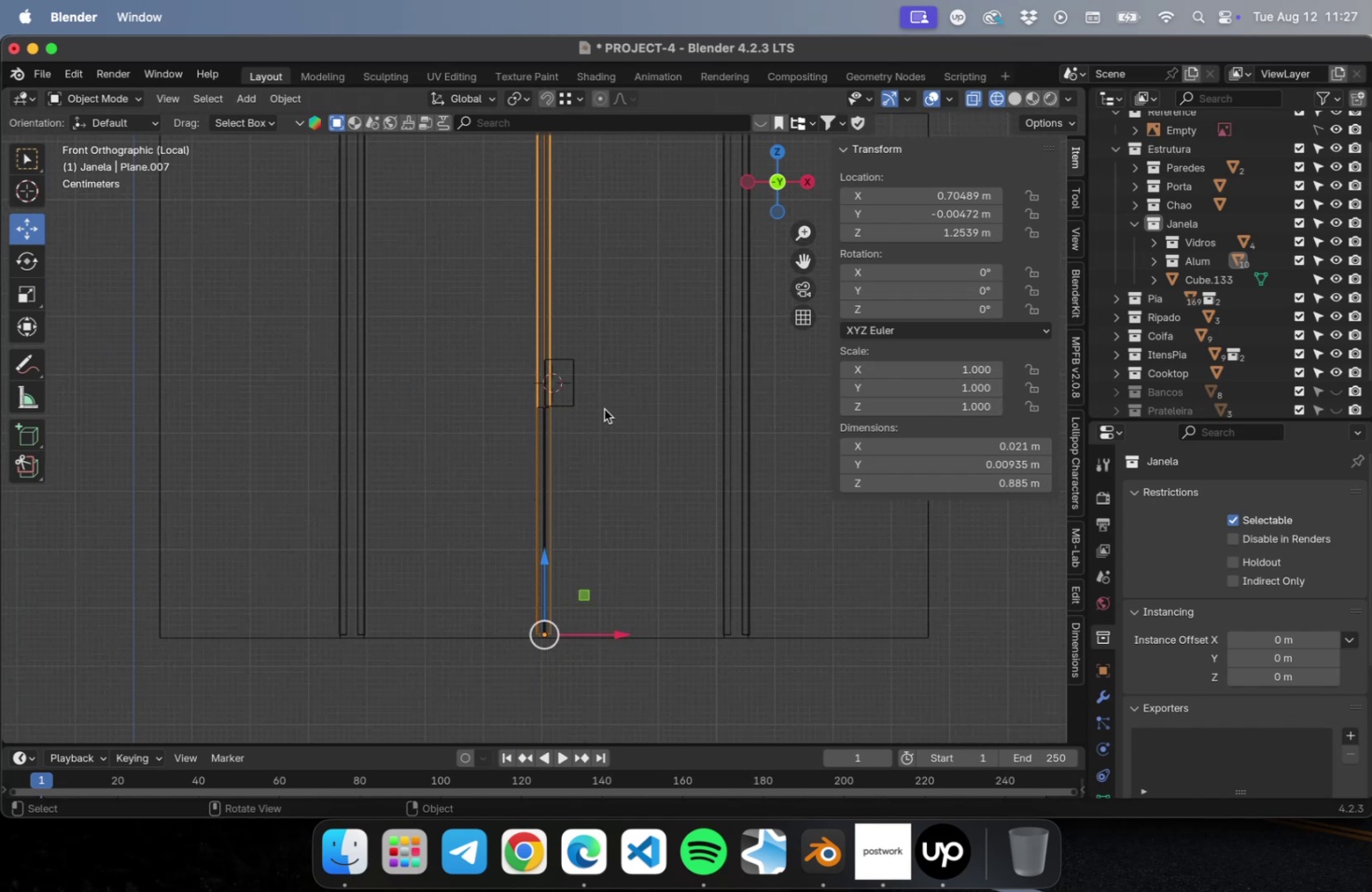 
key(Tab)
 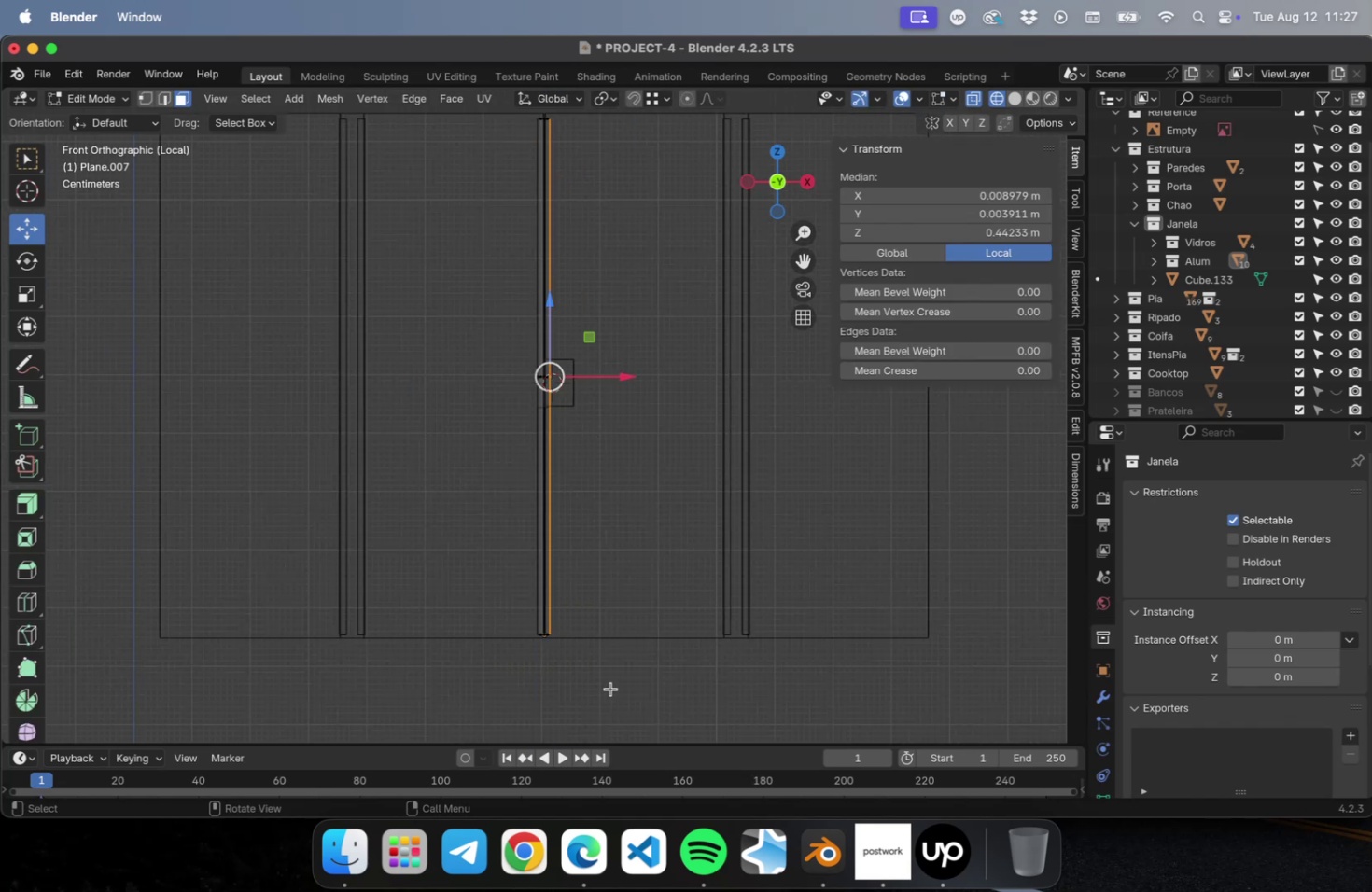 
key(1)
 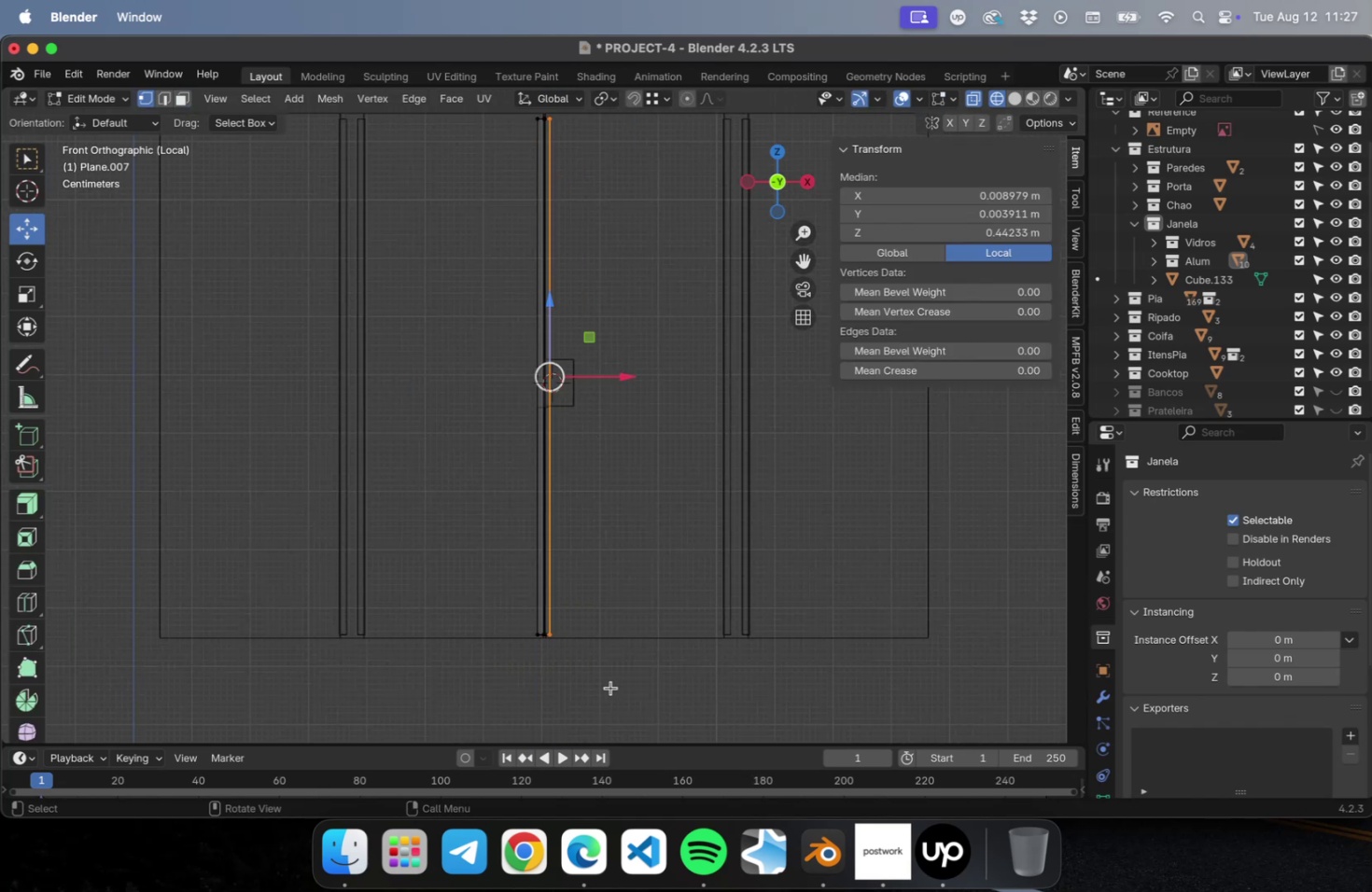 
left_click_drag(start_coordinate=[610, 687], to_coordinate=[412, 564])
 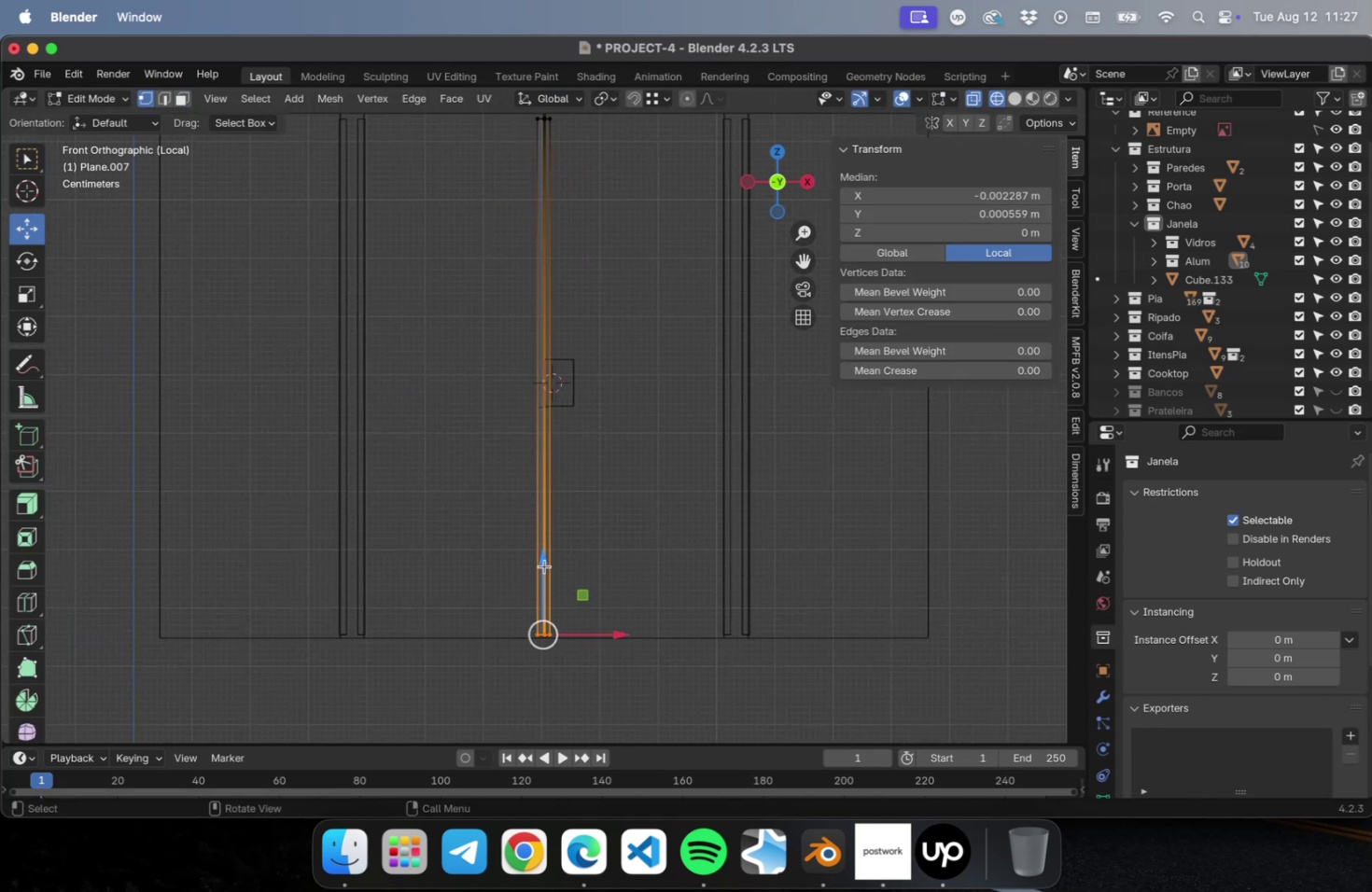 
type(gz[NumLock].gz)
 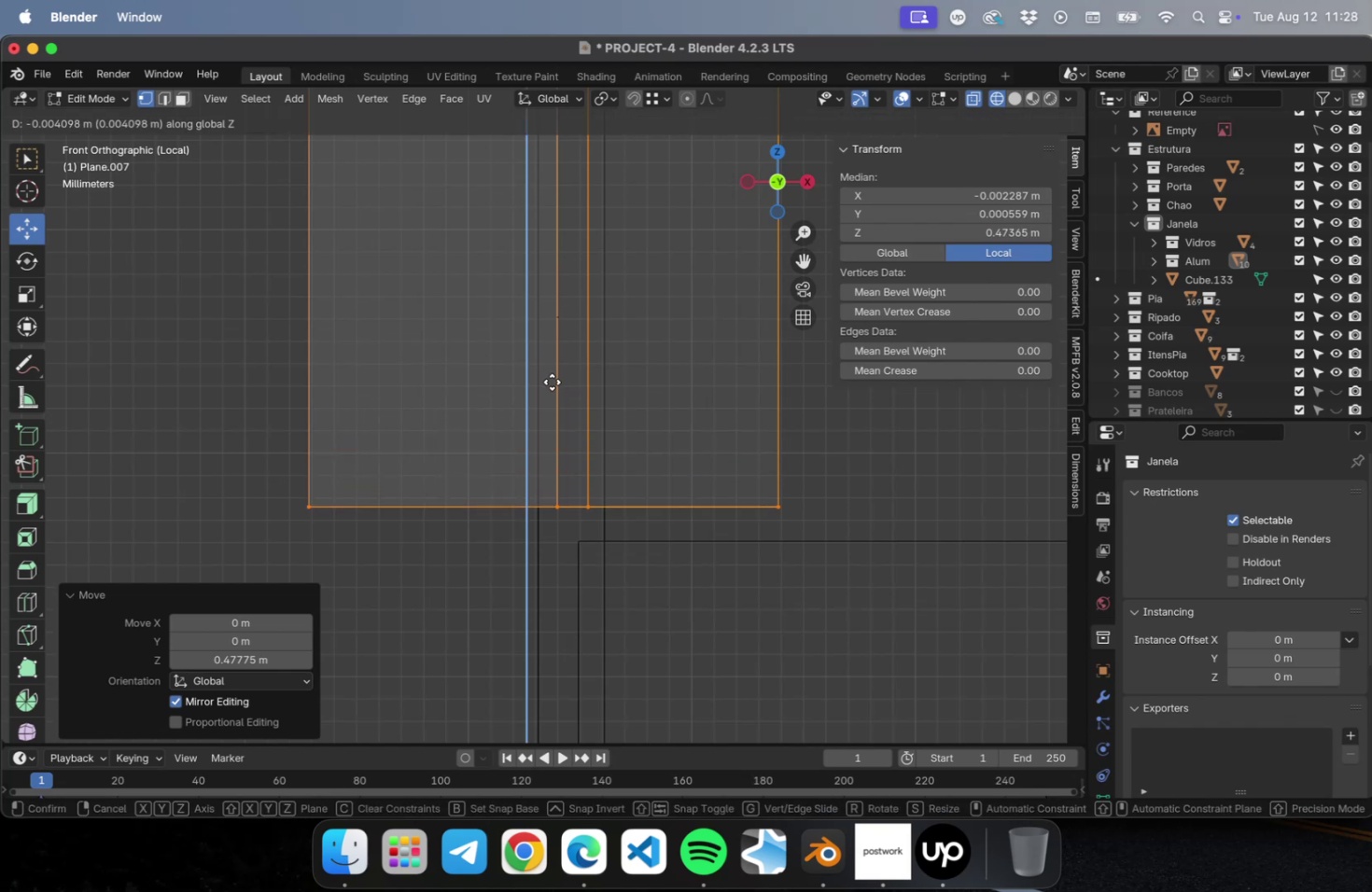 
left_click([552, 383])
 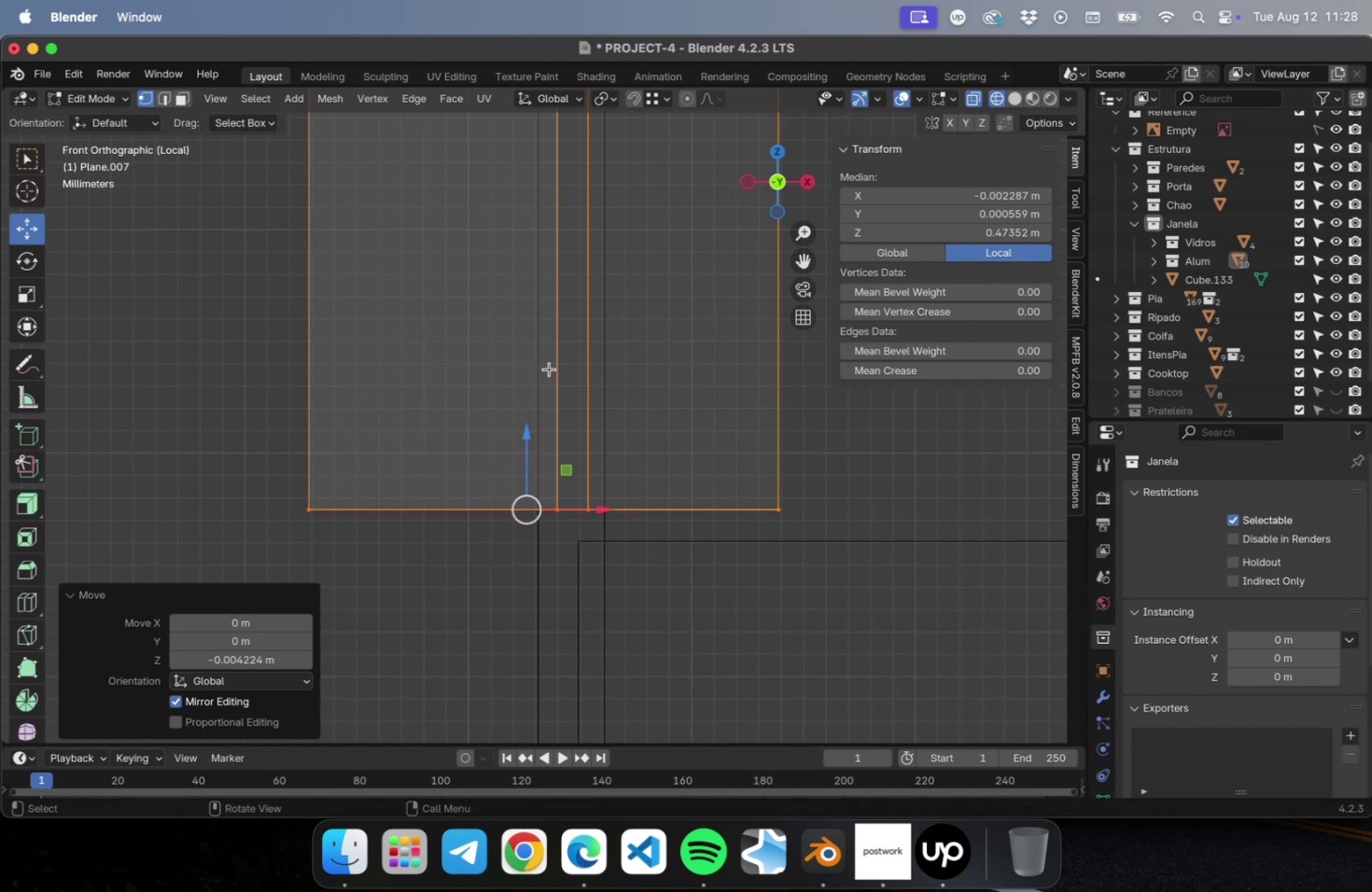 
scroll: coordinate [636, 511], scroll_direction: down, amount: 13.0
 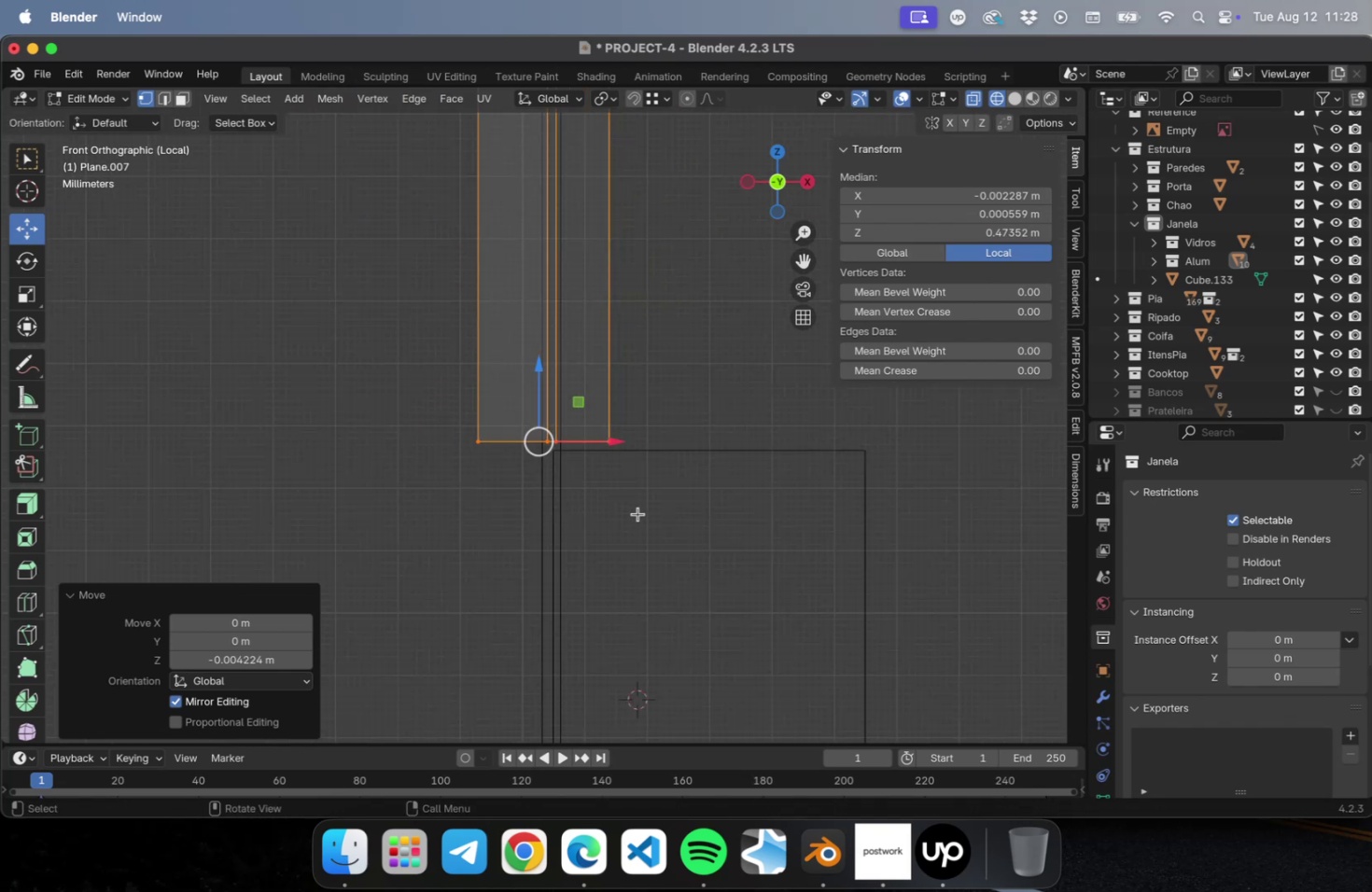 
hold_key(key=ShiftLeft, duration=0.93)
 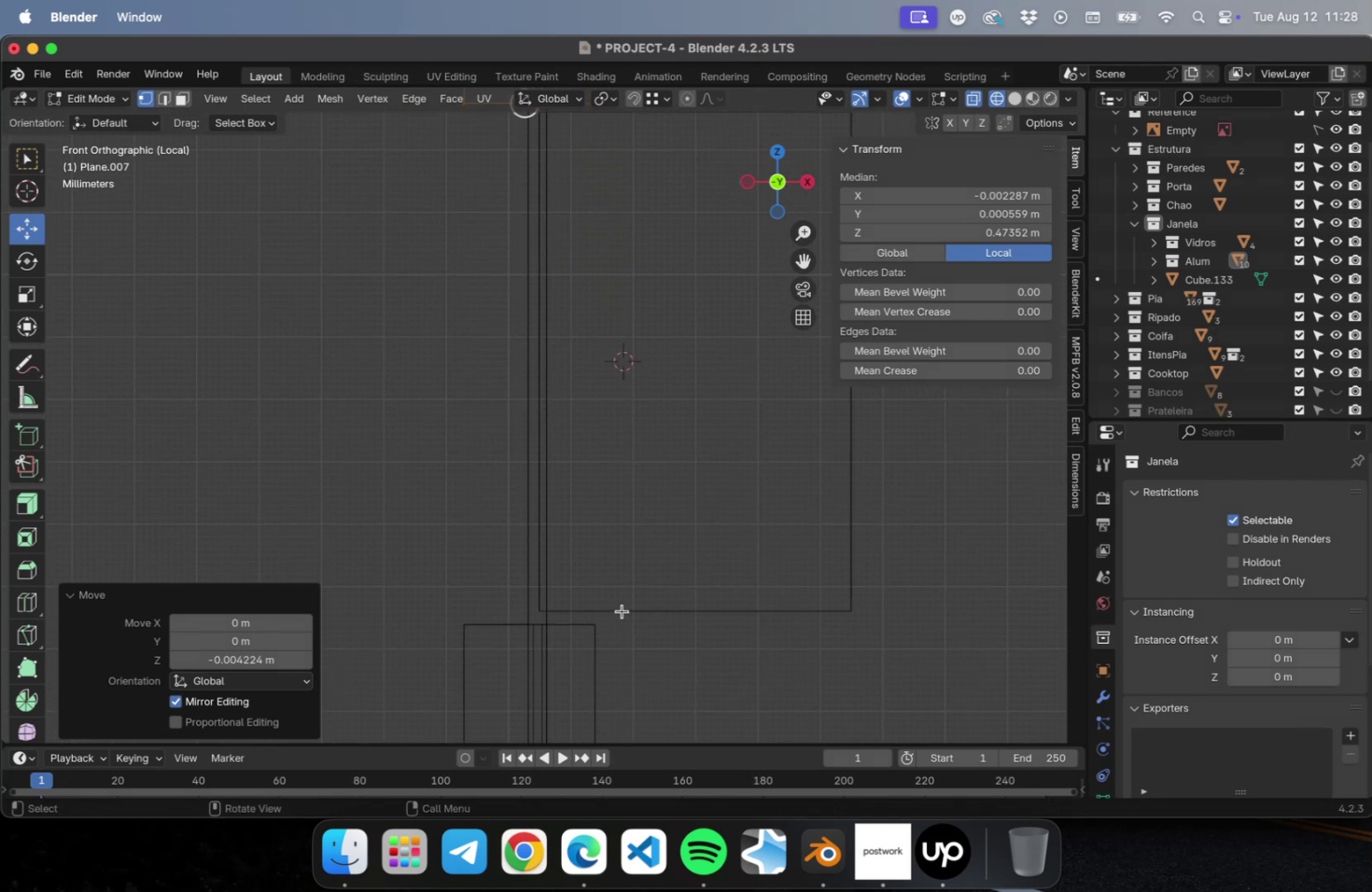 
scroll: coordinate [621, 597], scroll_direction: down, amount: 4.0
 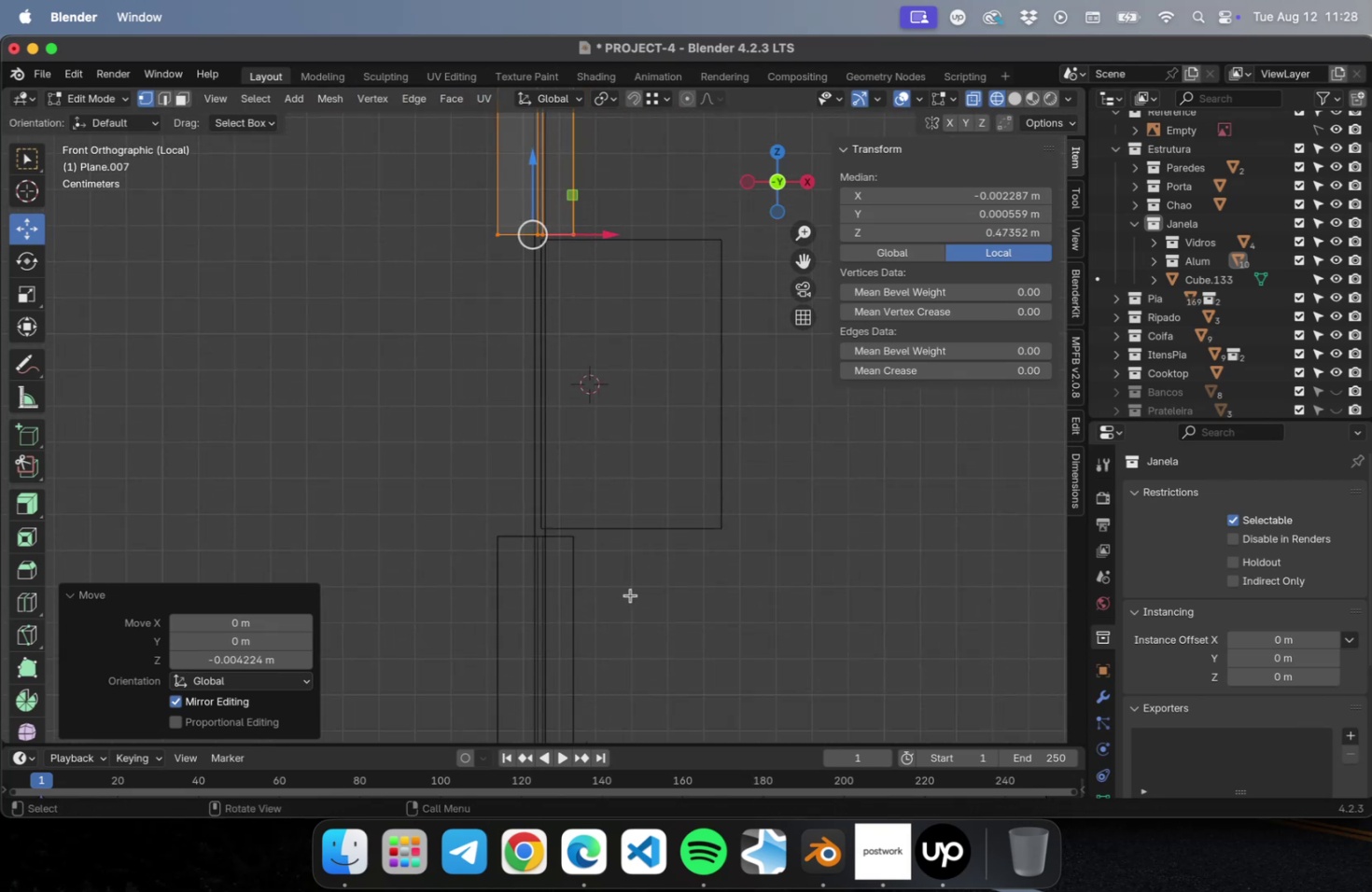 
key(Tab)
 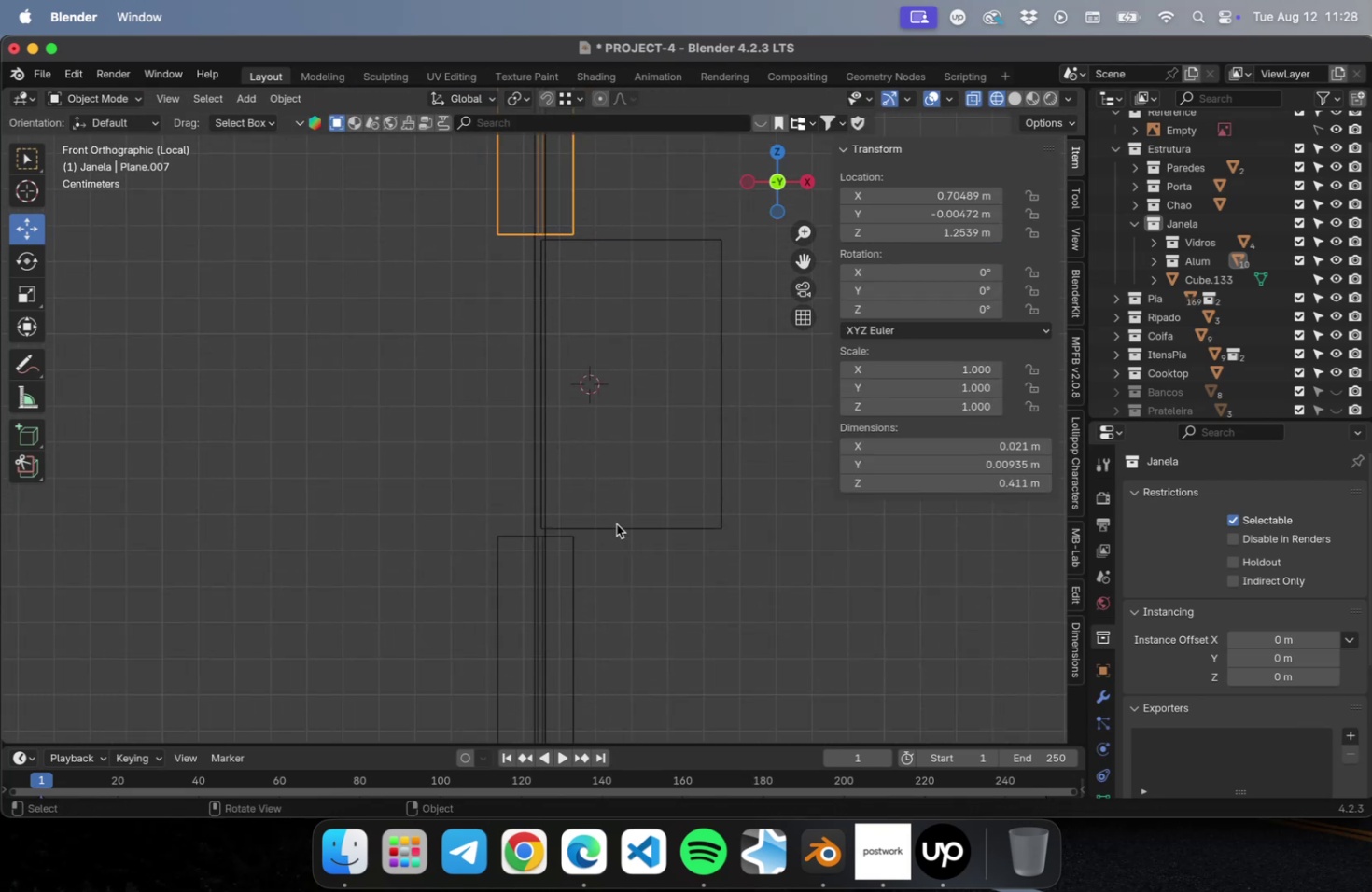 
left_click([616, 523])
 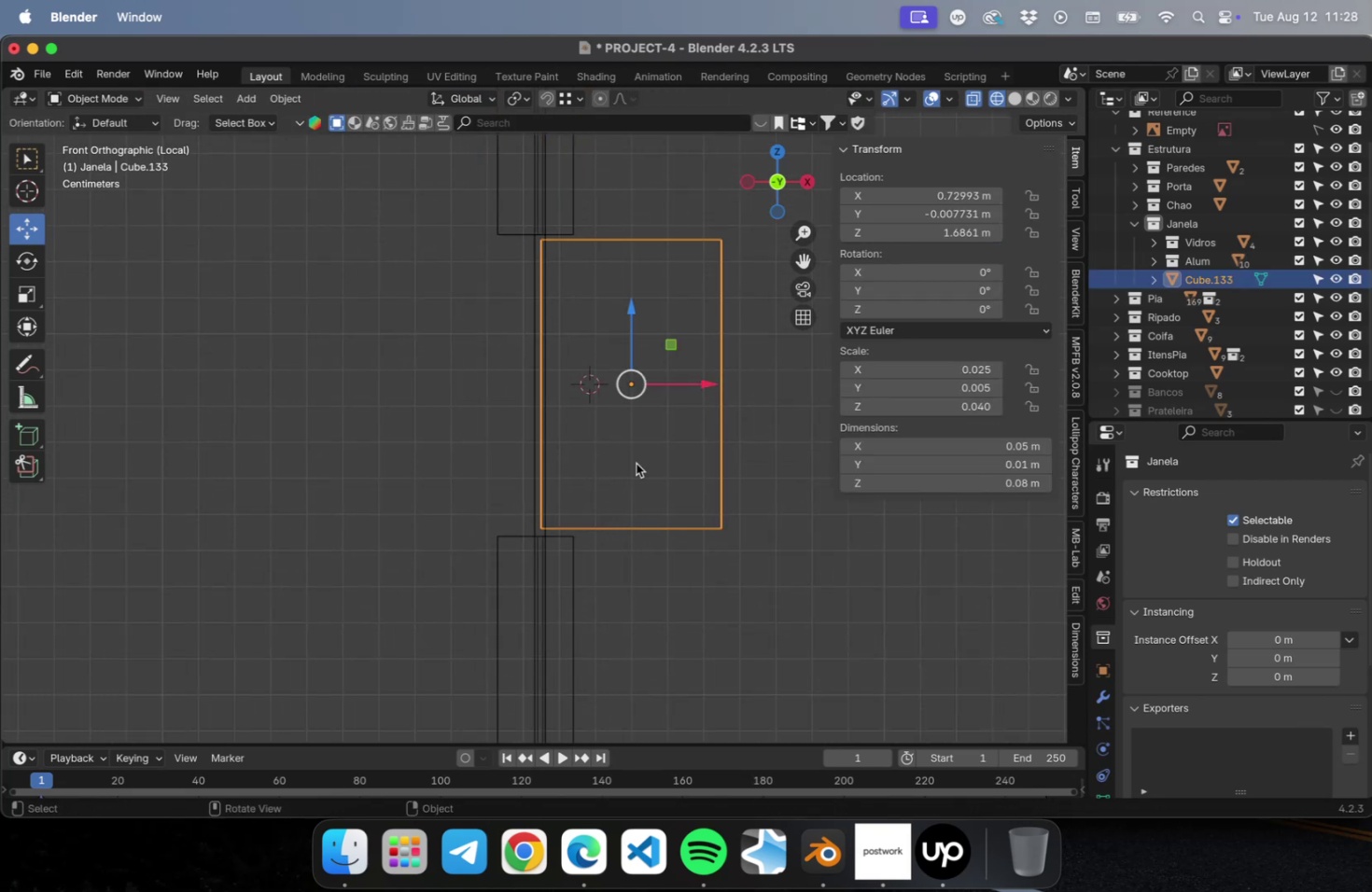 
scroll: coordinate [643, 380], scroll_direction: up, amount: 9.0
 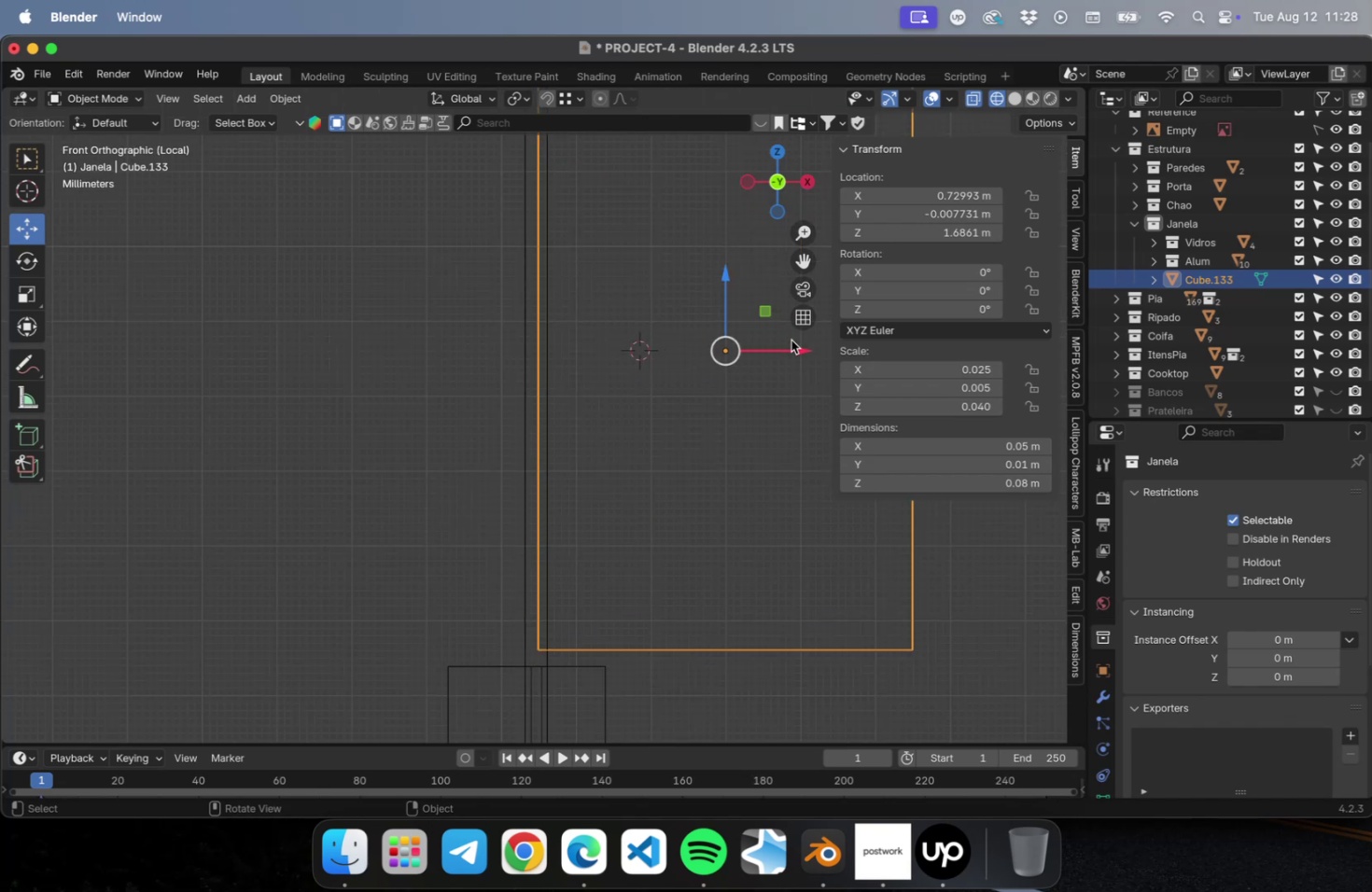 
left_click_drag(start_coordinate=[791, 348], to_coordinate=[784, 350])
 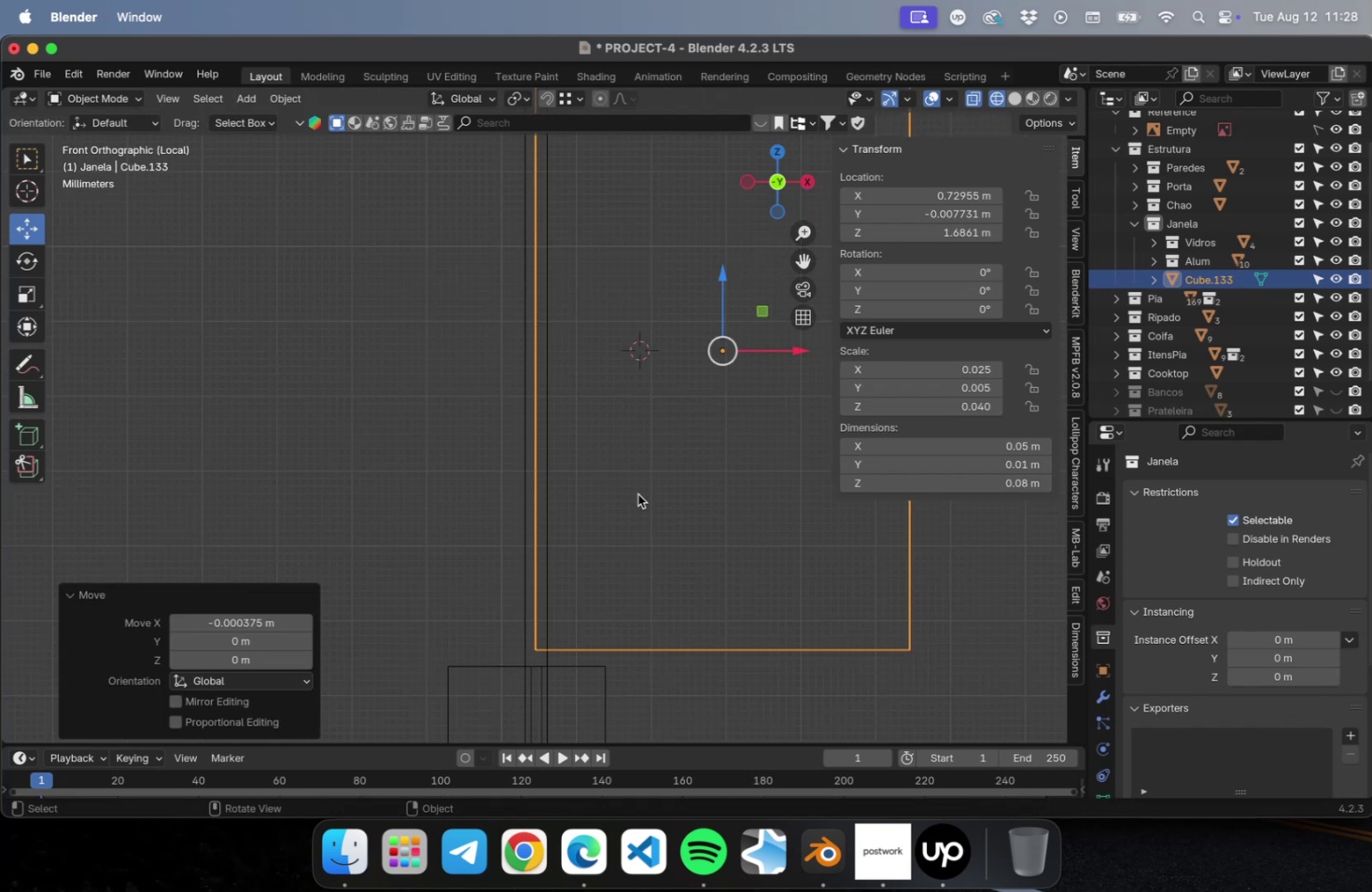 
scroll: coordinate [590, 483], scroll_direction: down, amount: 15.0
 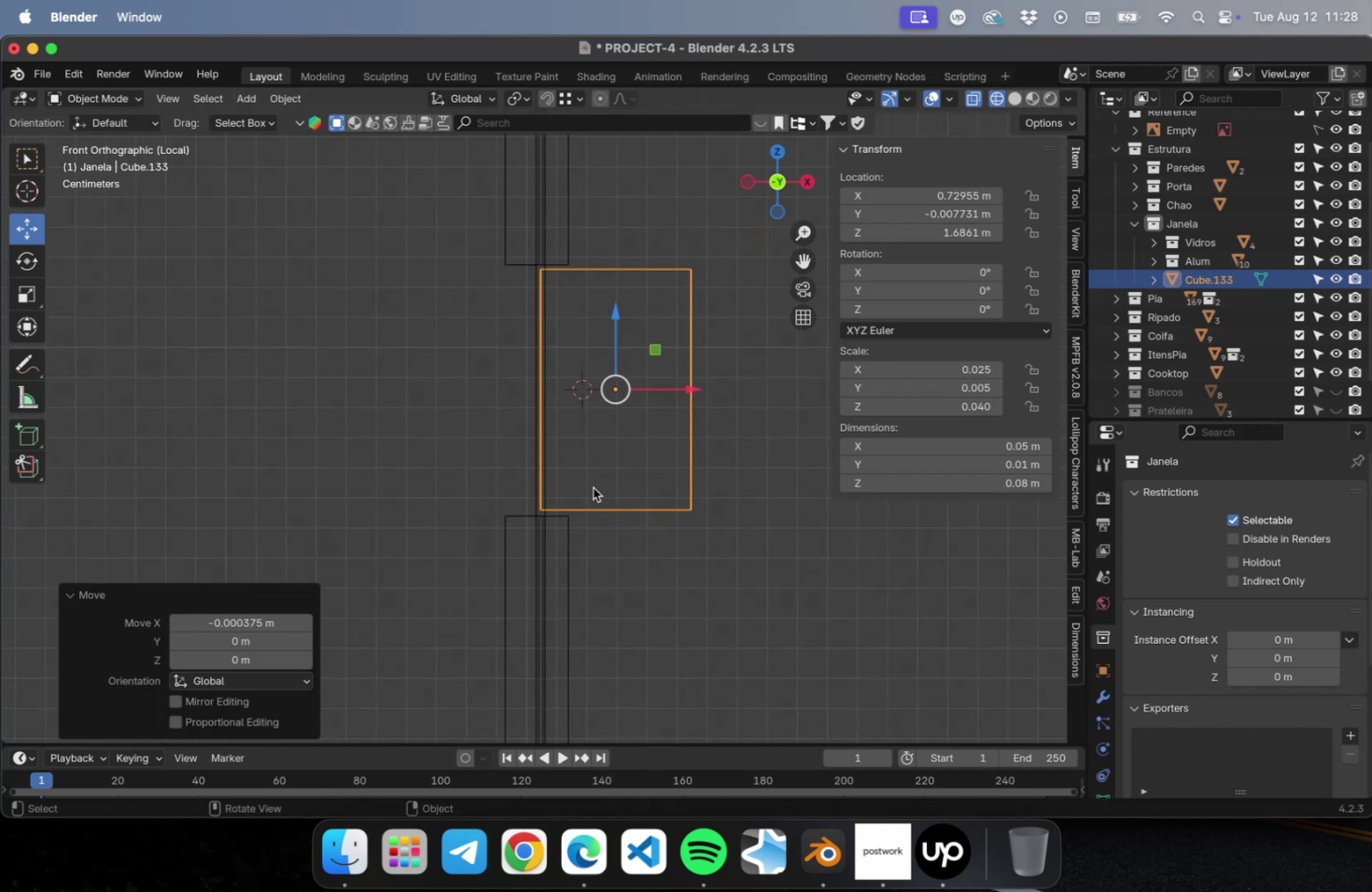 
key(Meta+CommandLeft)
 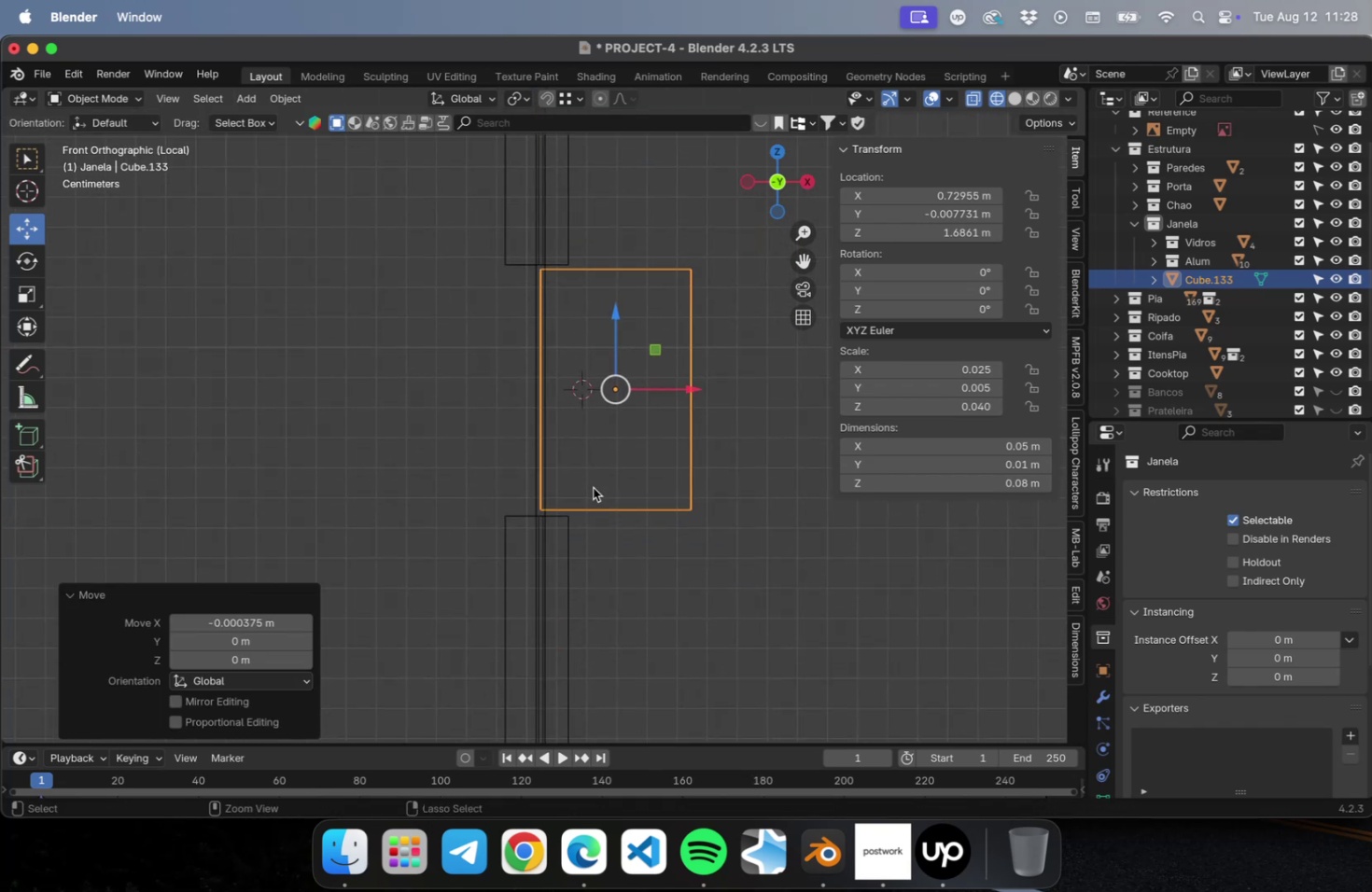 
key(Meta+S)
 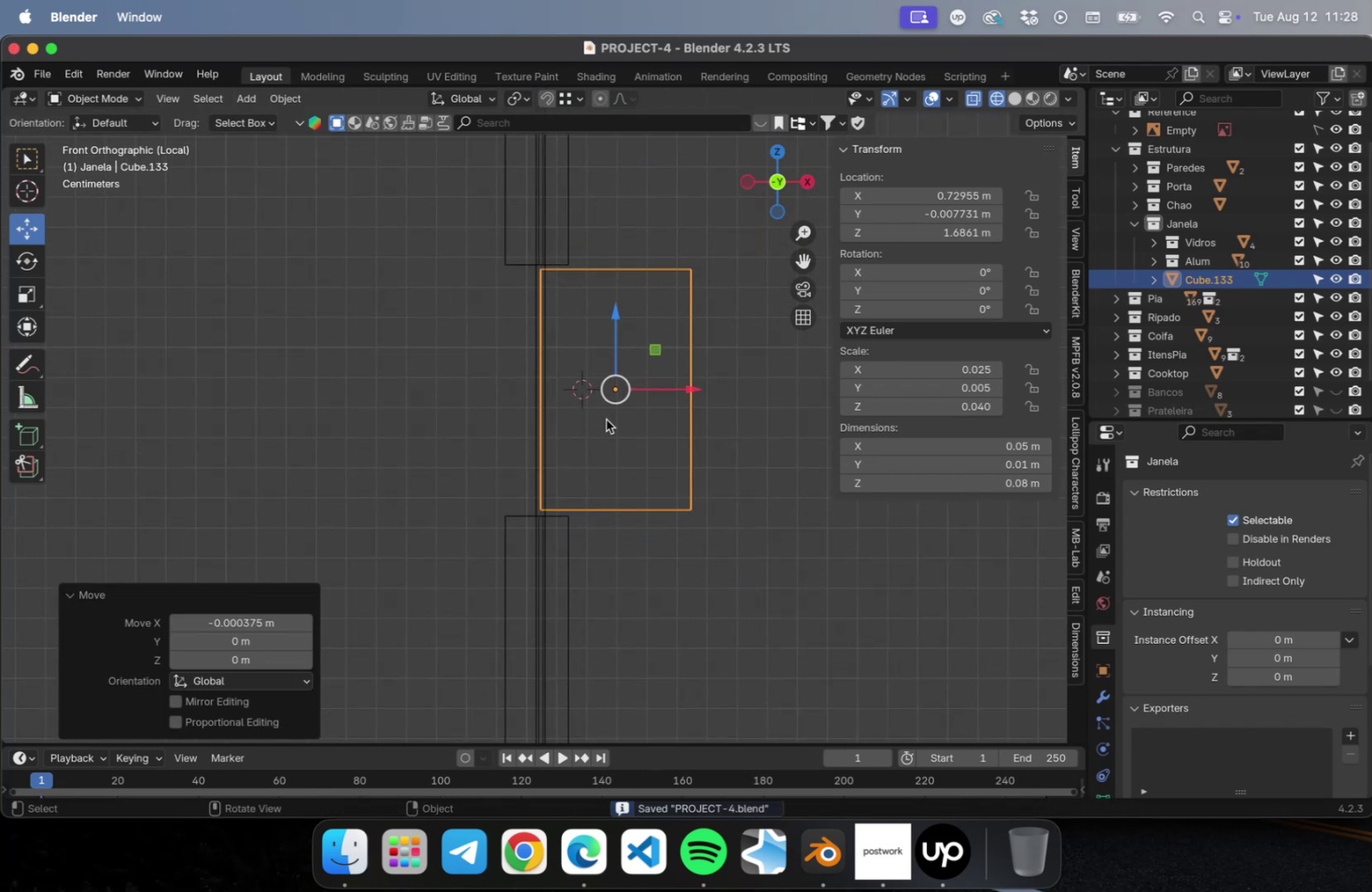 
key(Tab)
 